 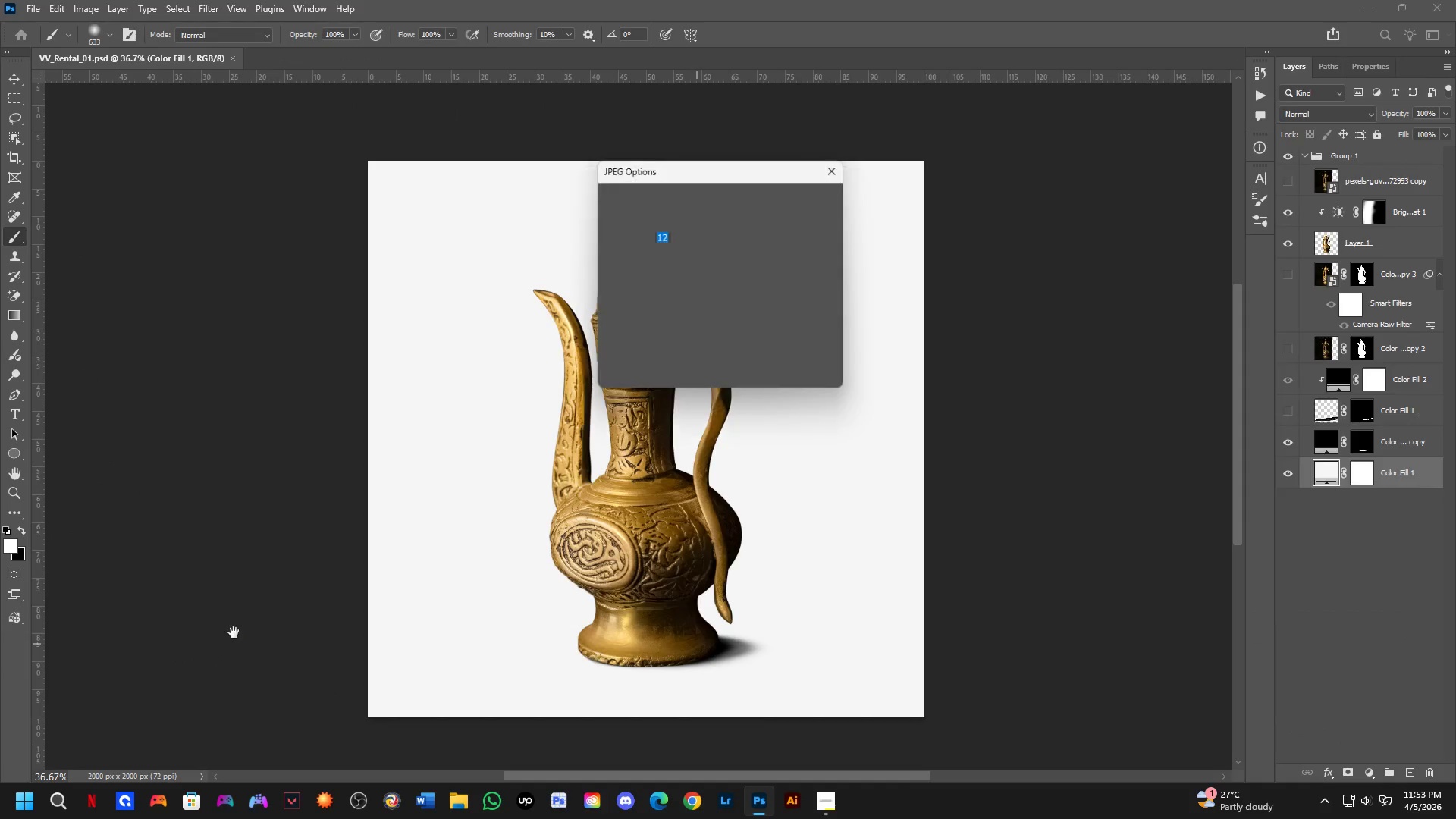 
key(NumpadEnter)
 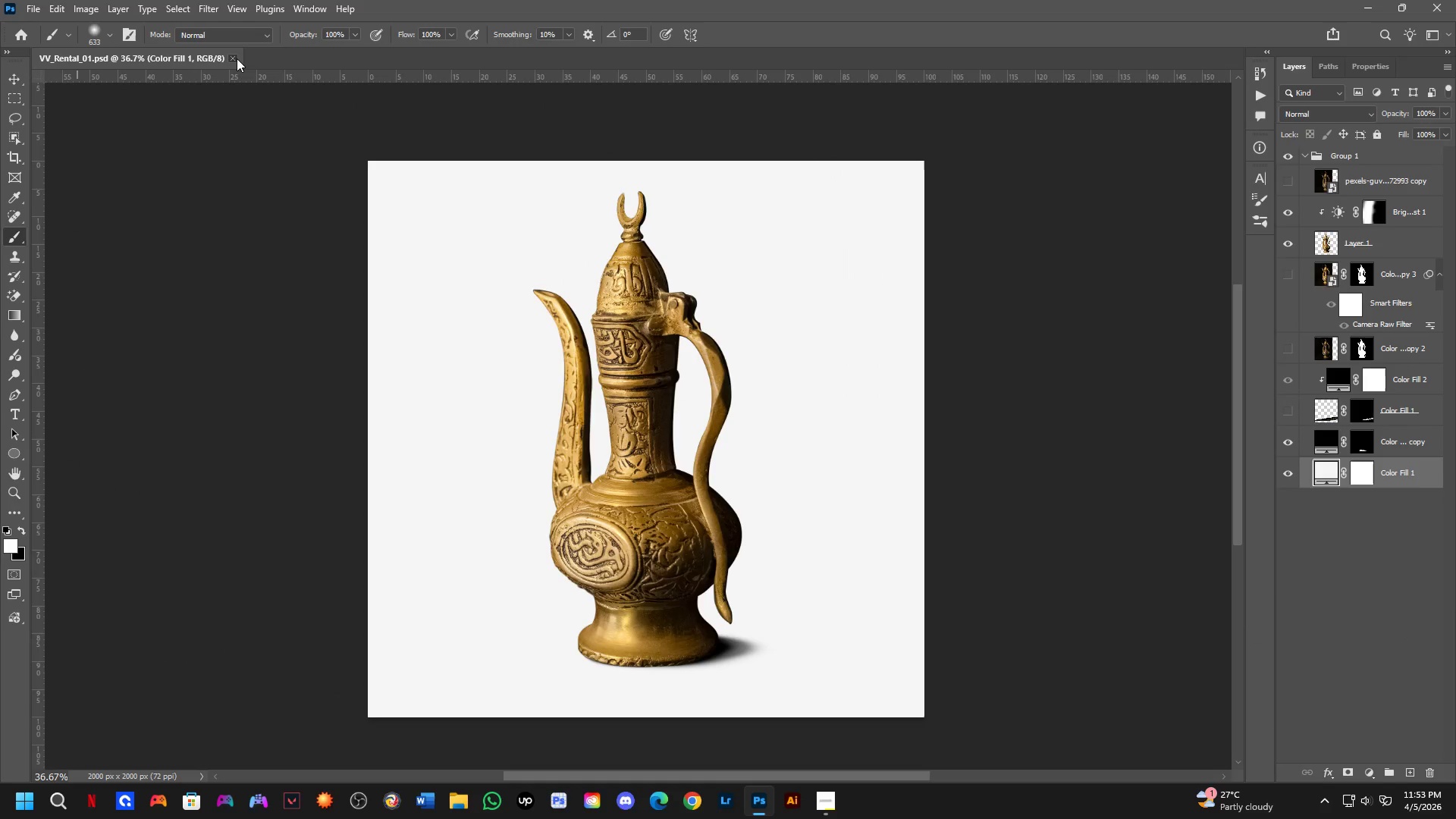 
left_click([237, 58])
 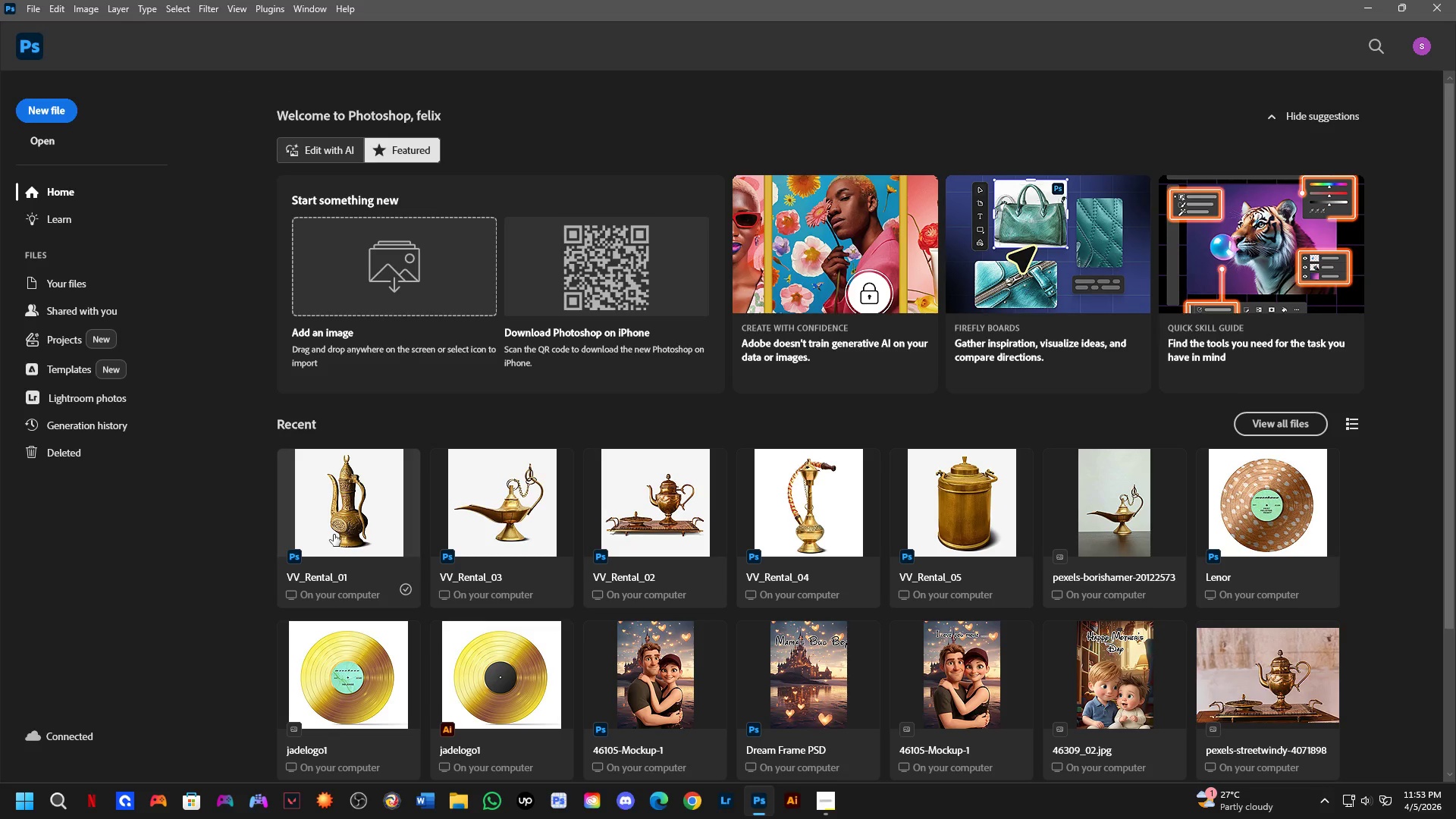 
left_click([666, 485])
 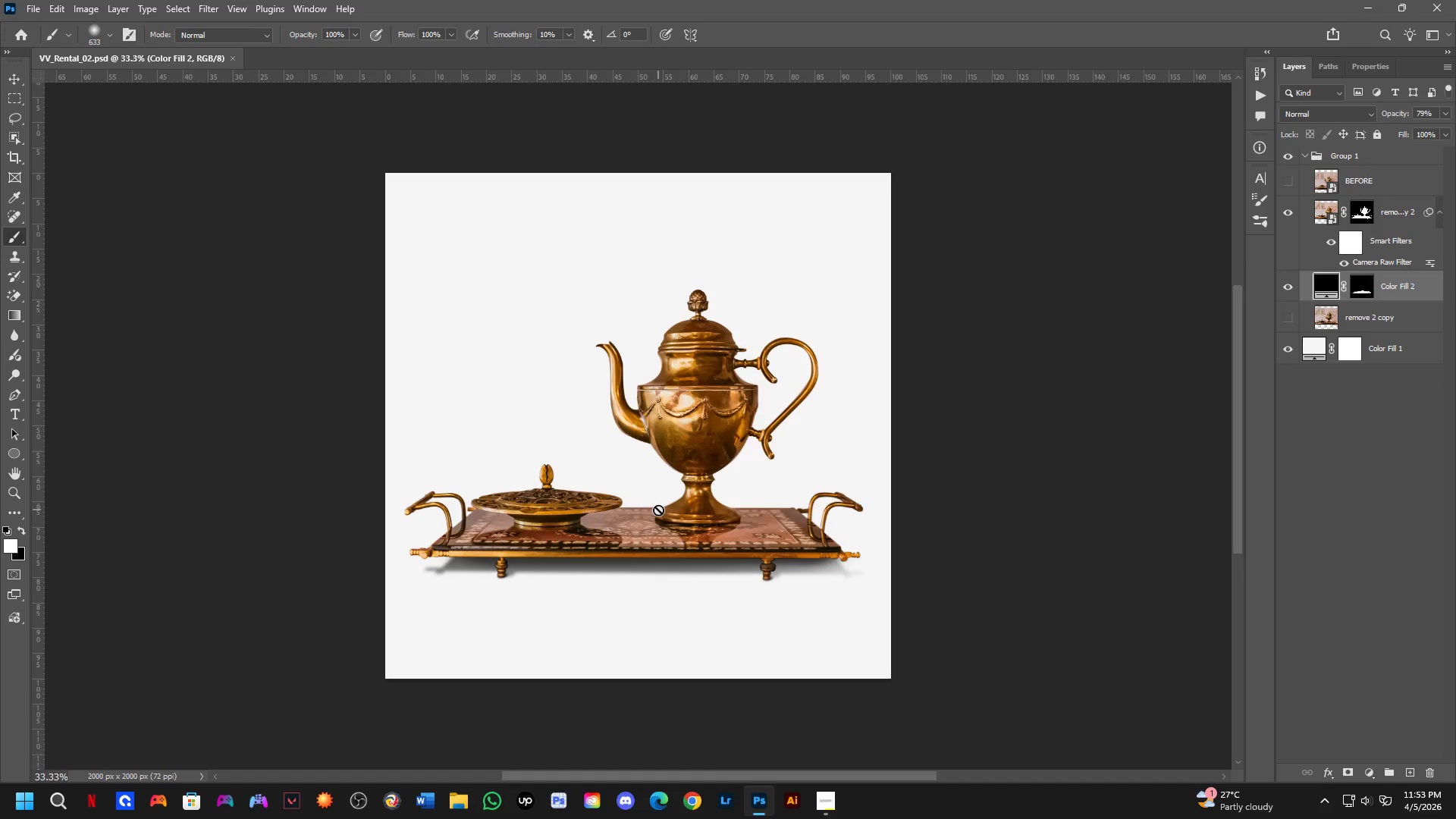 
hold_key(key=ShiftLeft, duration=3.47)
scroll: coordinate [822, 585], scroll_direction: up, amount: 4.0
 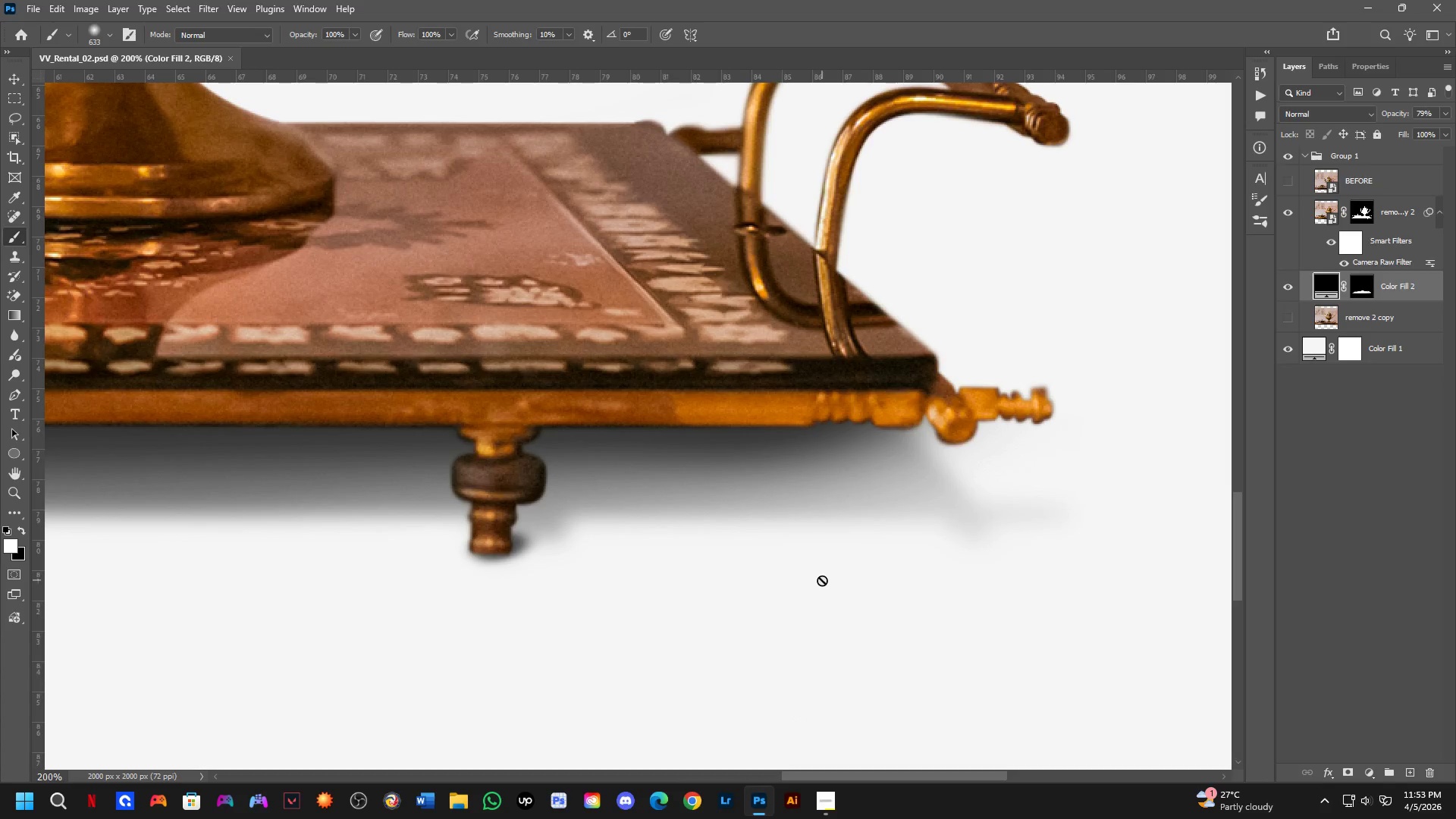 
scroll: coordinate [822, 580], scroll_direction: down, amount: 1.0
 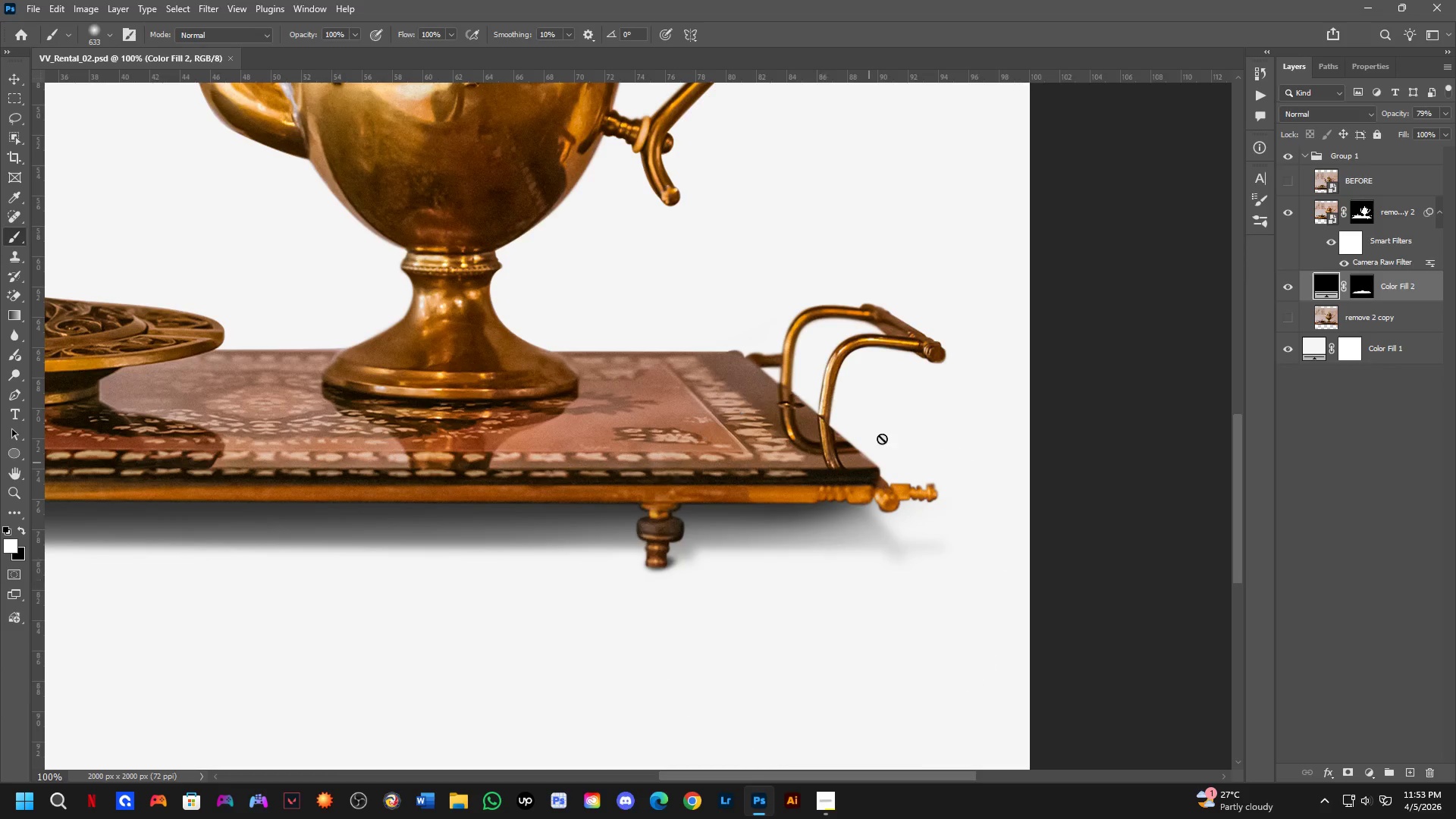 
scroll: coordinate [913, 381], scroll_direction: up, amount: 2.0
 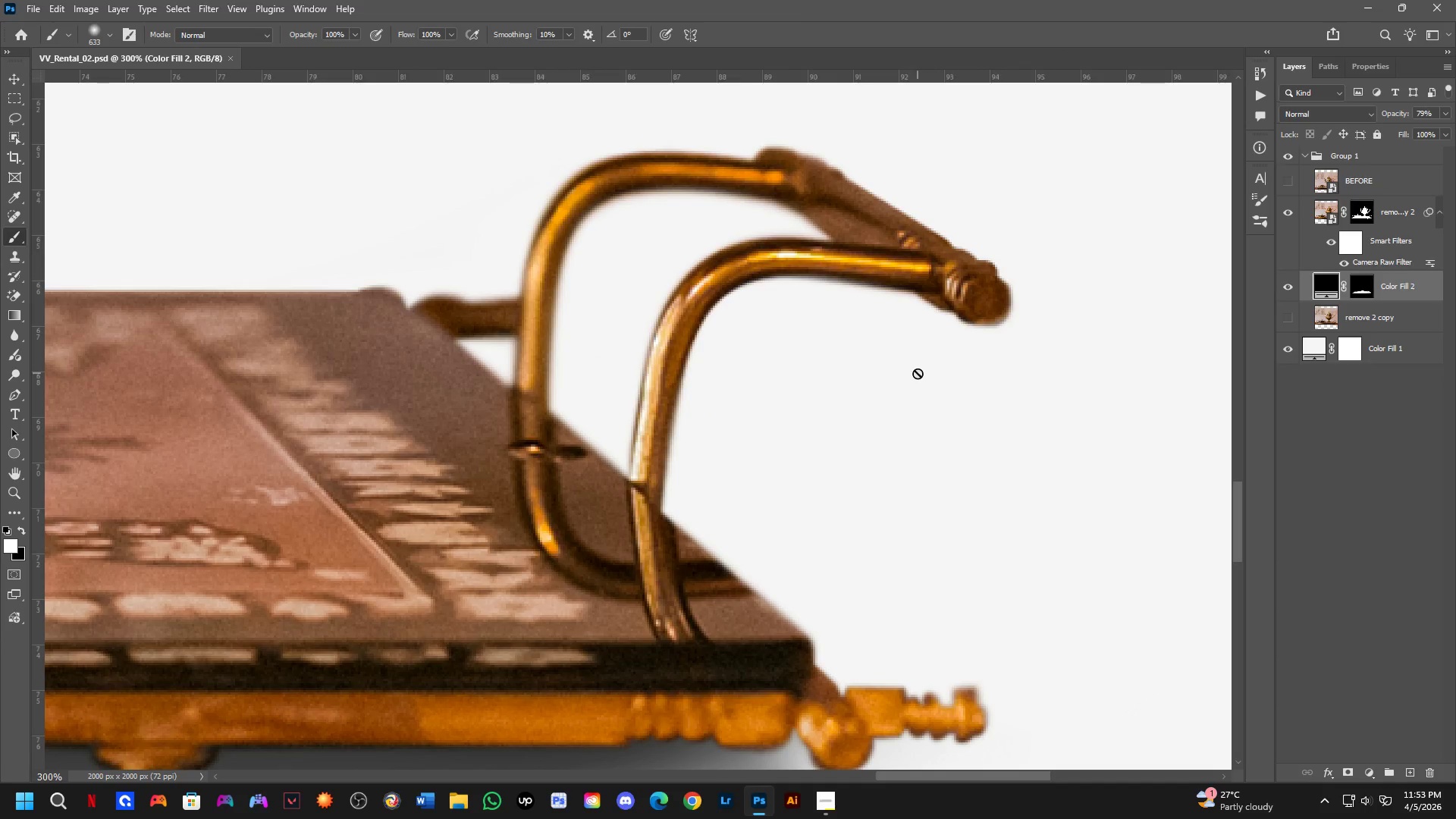 
hold_key(key=ShiftLeft, duration=0.8)
 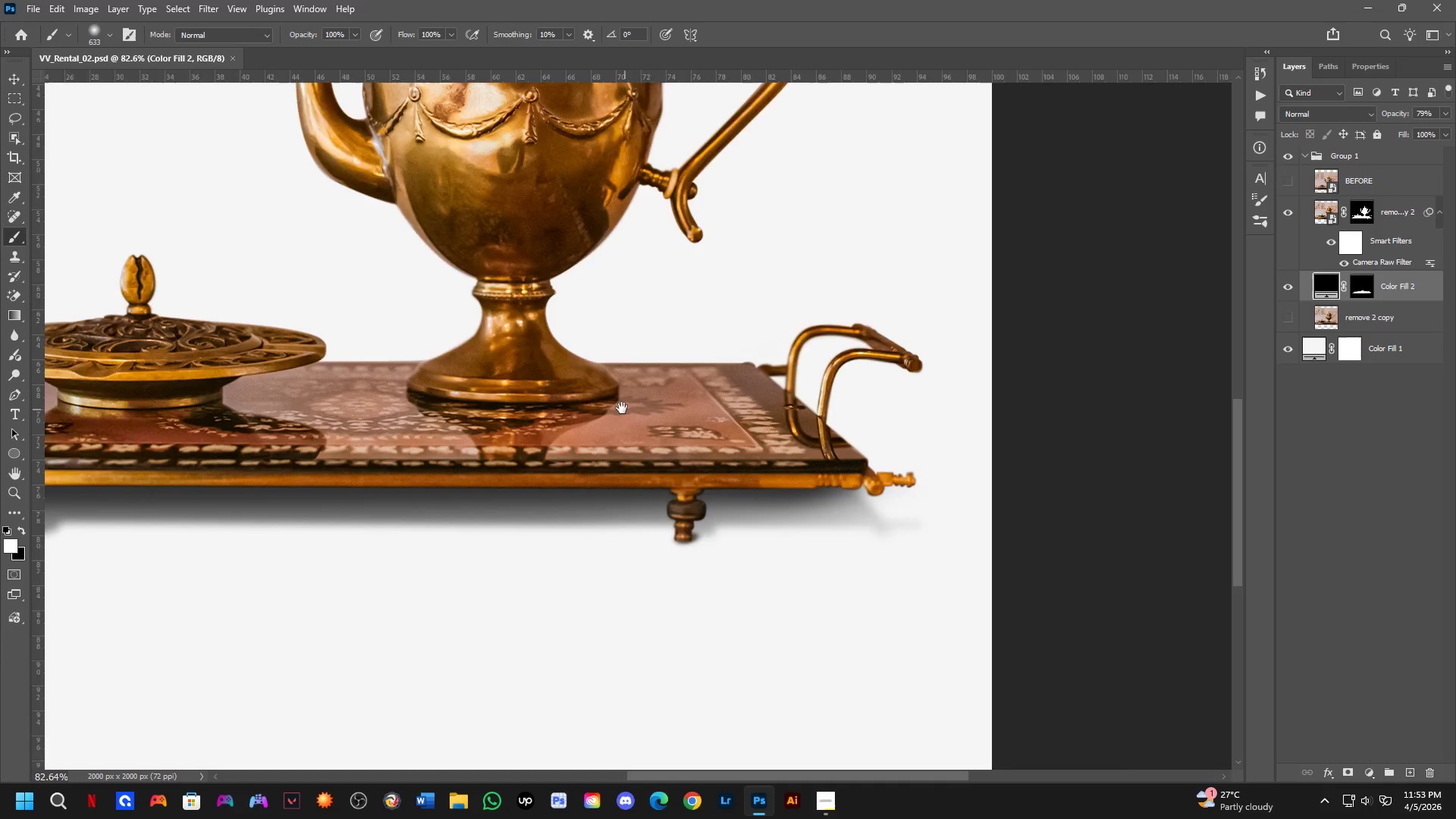 
hold_key(key=Space, duration=0.75)
 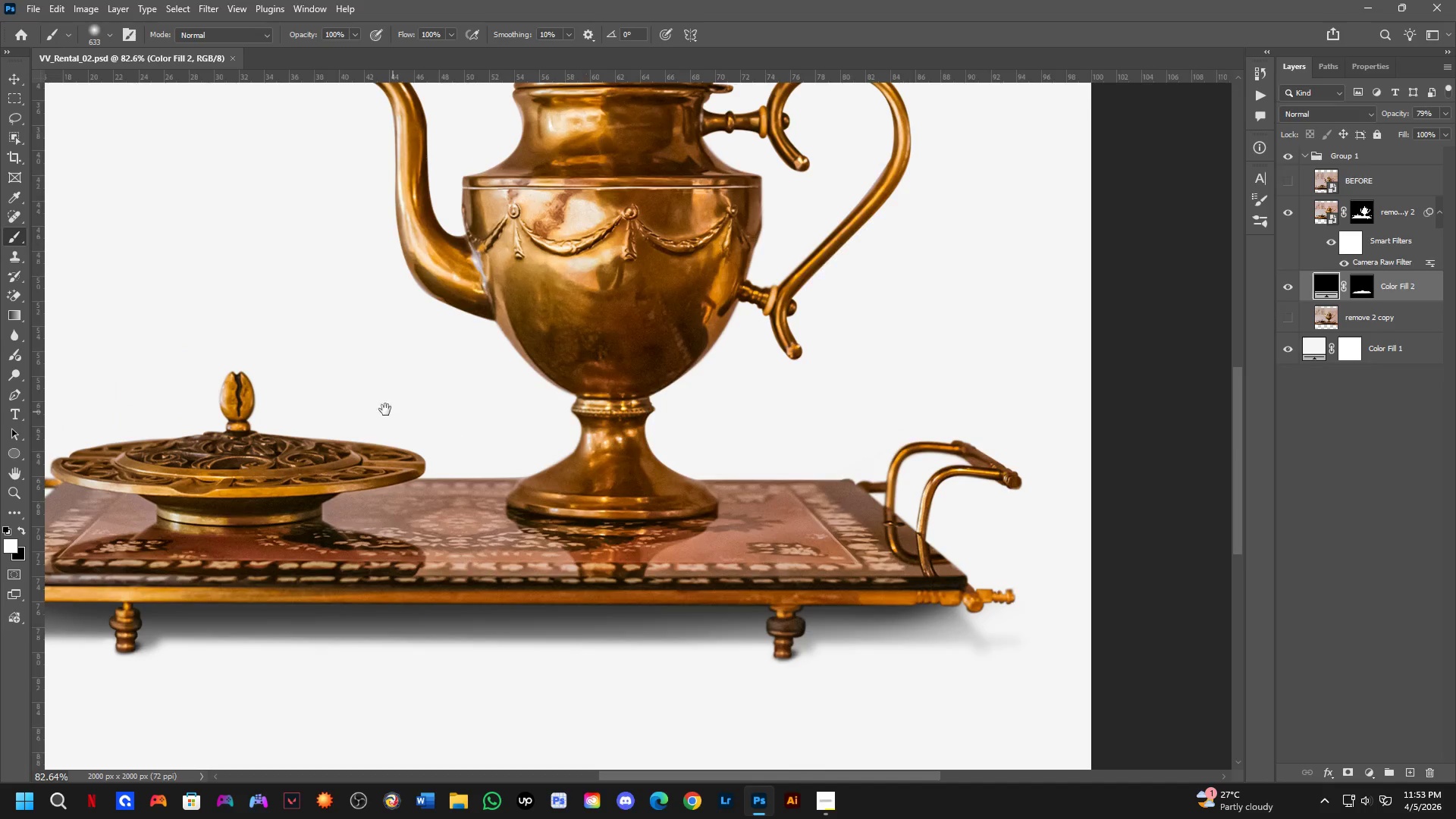 
scroll: coordinate [878, 395], scroll_direction: down, amount: 4.0
 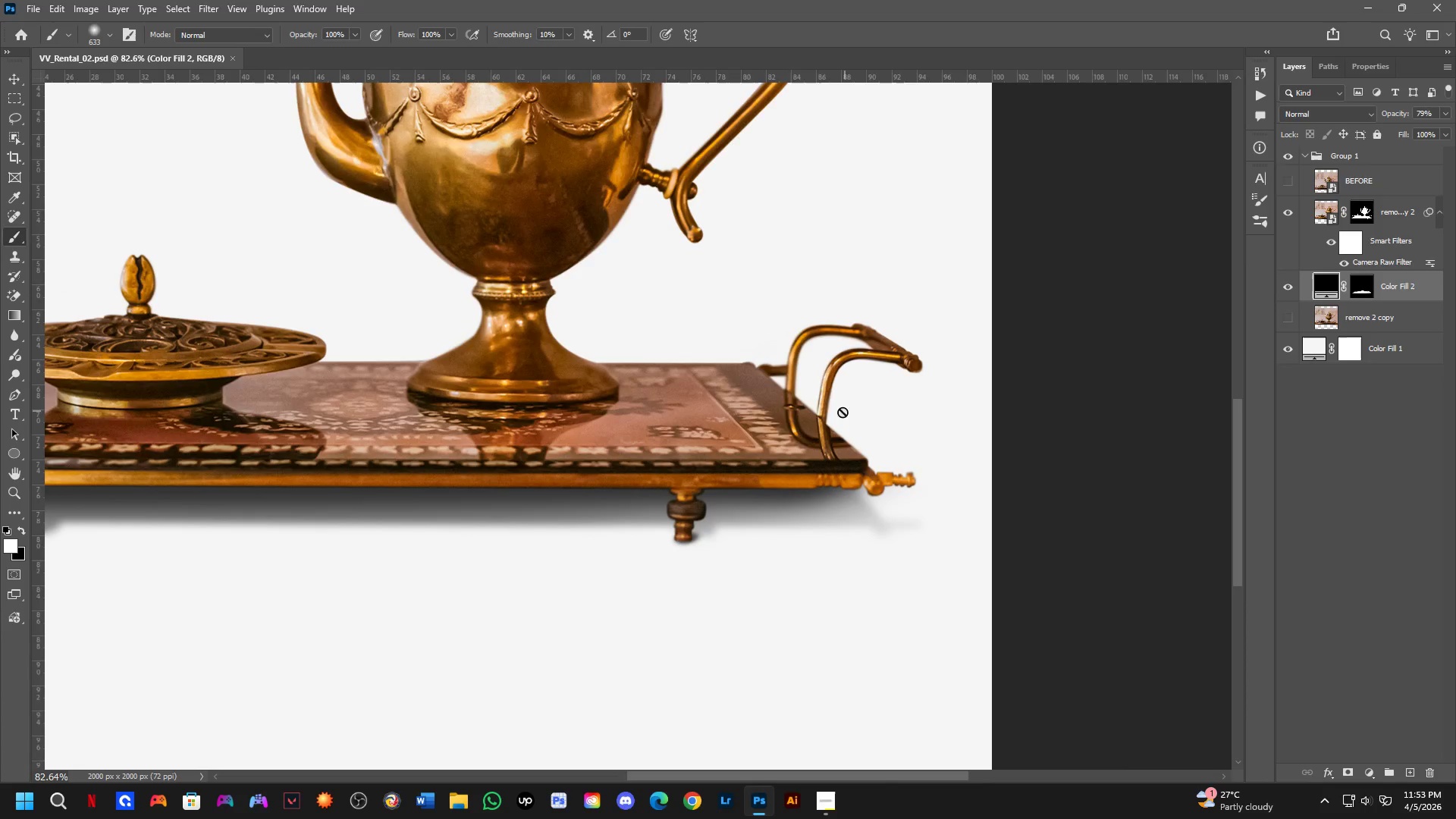 
left_click_drag(start_coordinate=[626, 434], to_coordinate=[725, 551])
 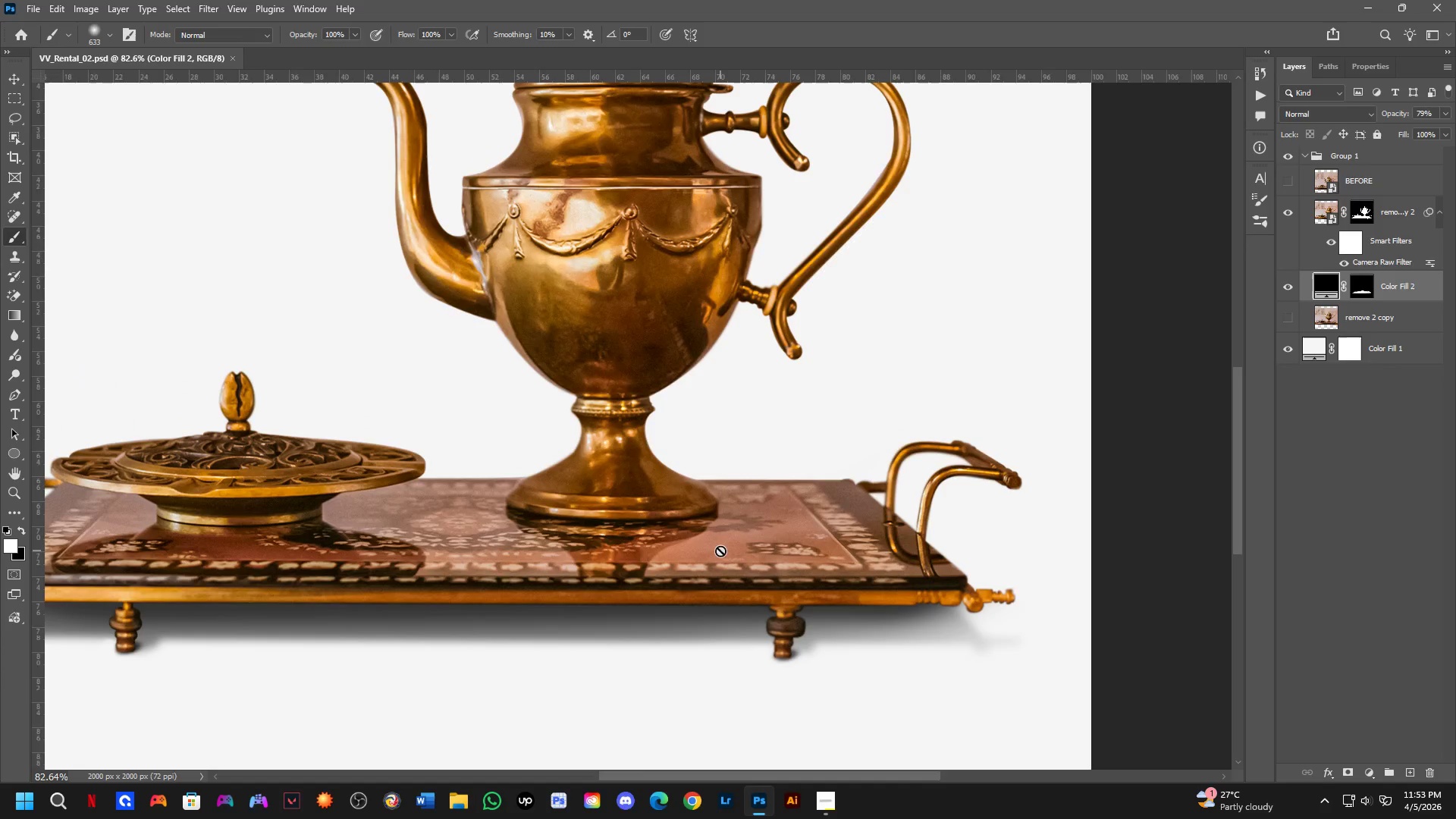 
hold_key(key=Space, duration=1.08)
 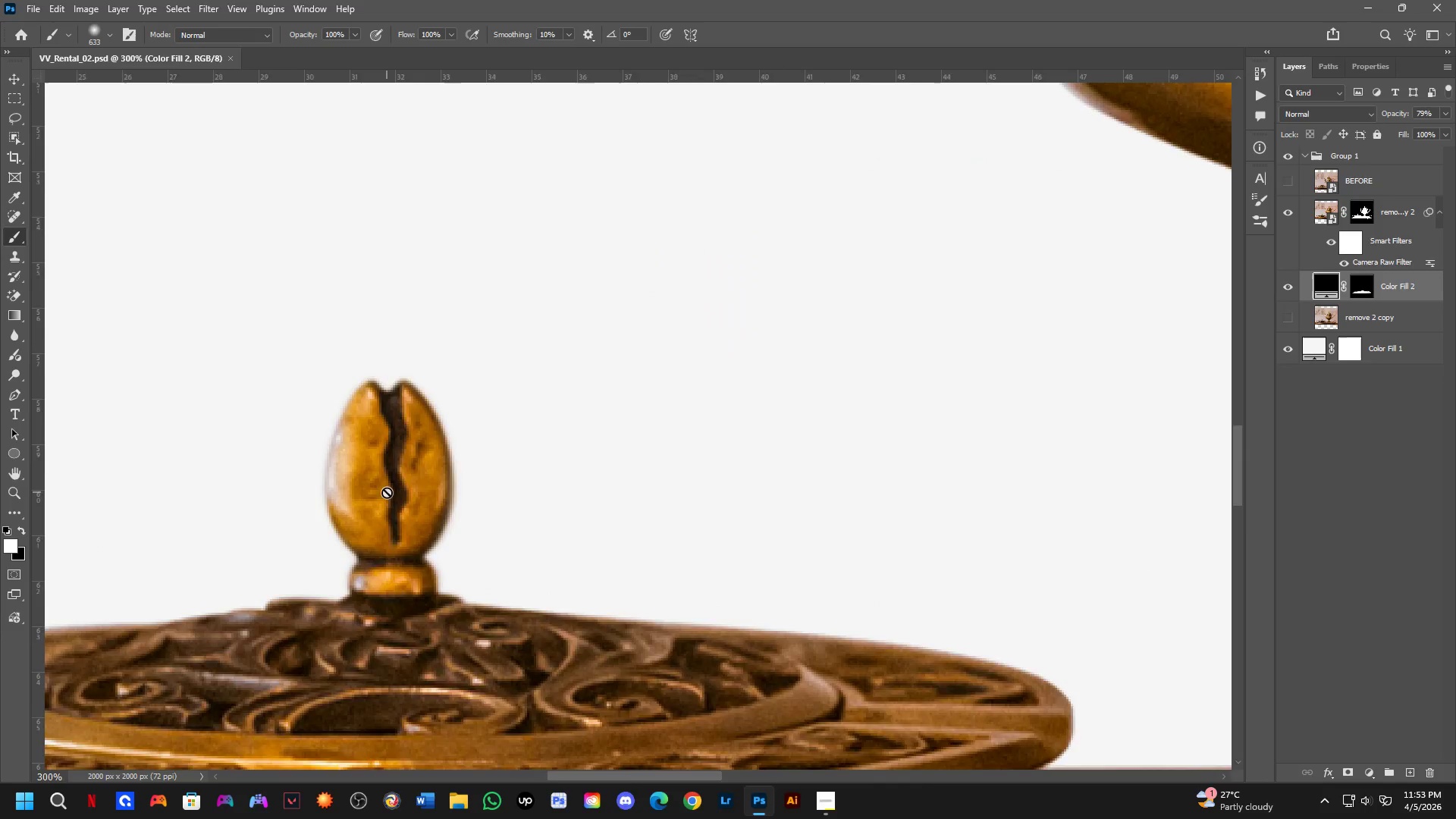 
left_click_drag(start_coordinate=[388, 428], to_coordinate=[538, 519])
 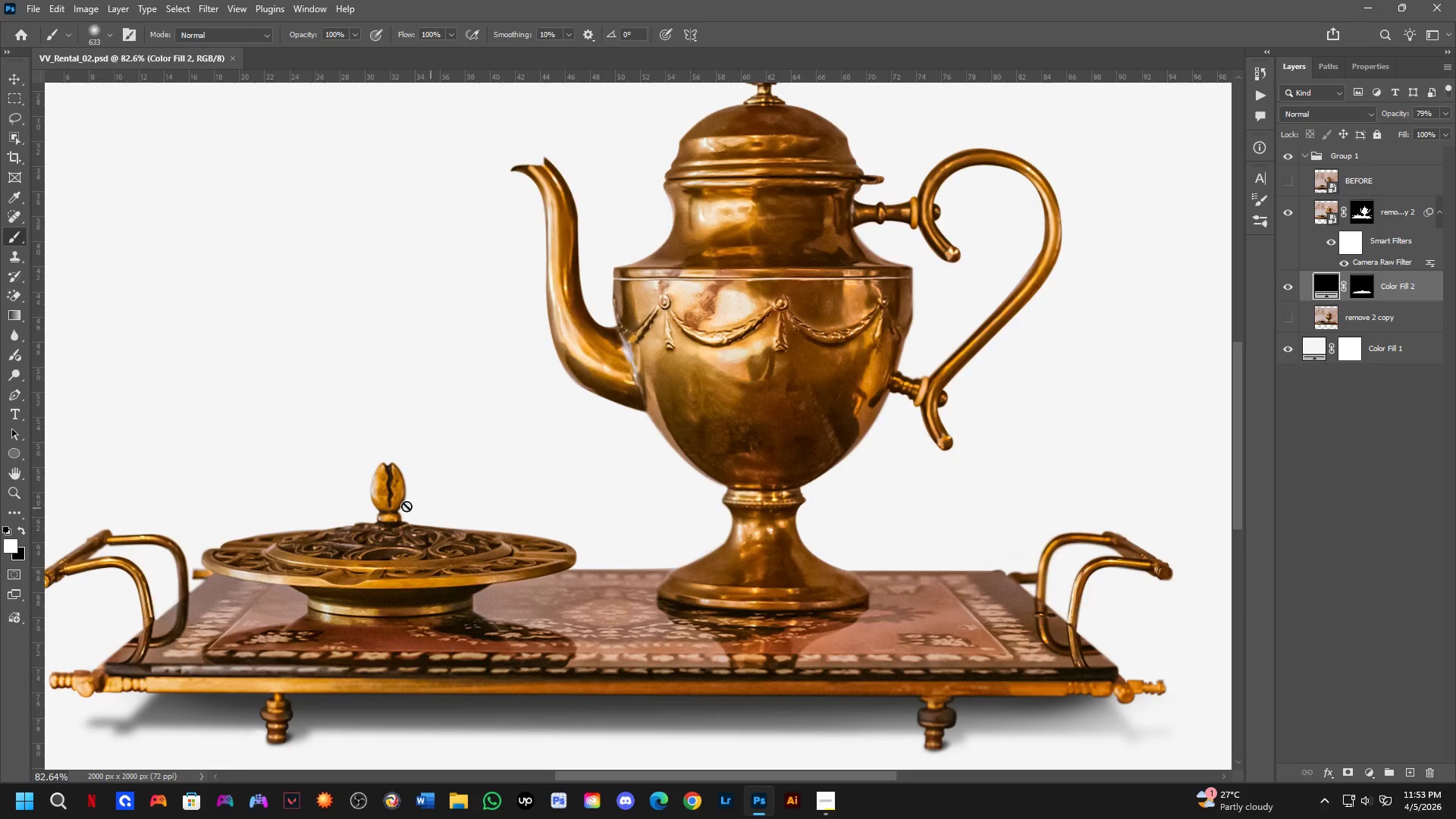 
key(Shift+ShiftLeft)
 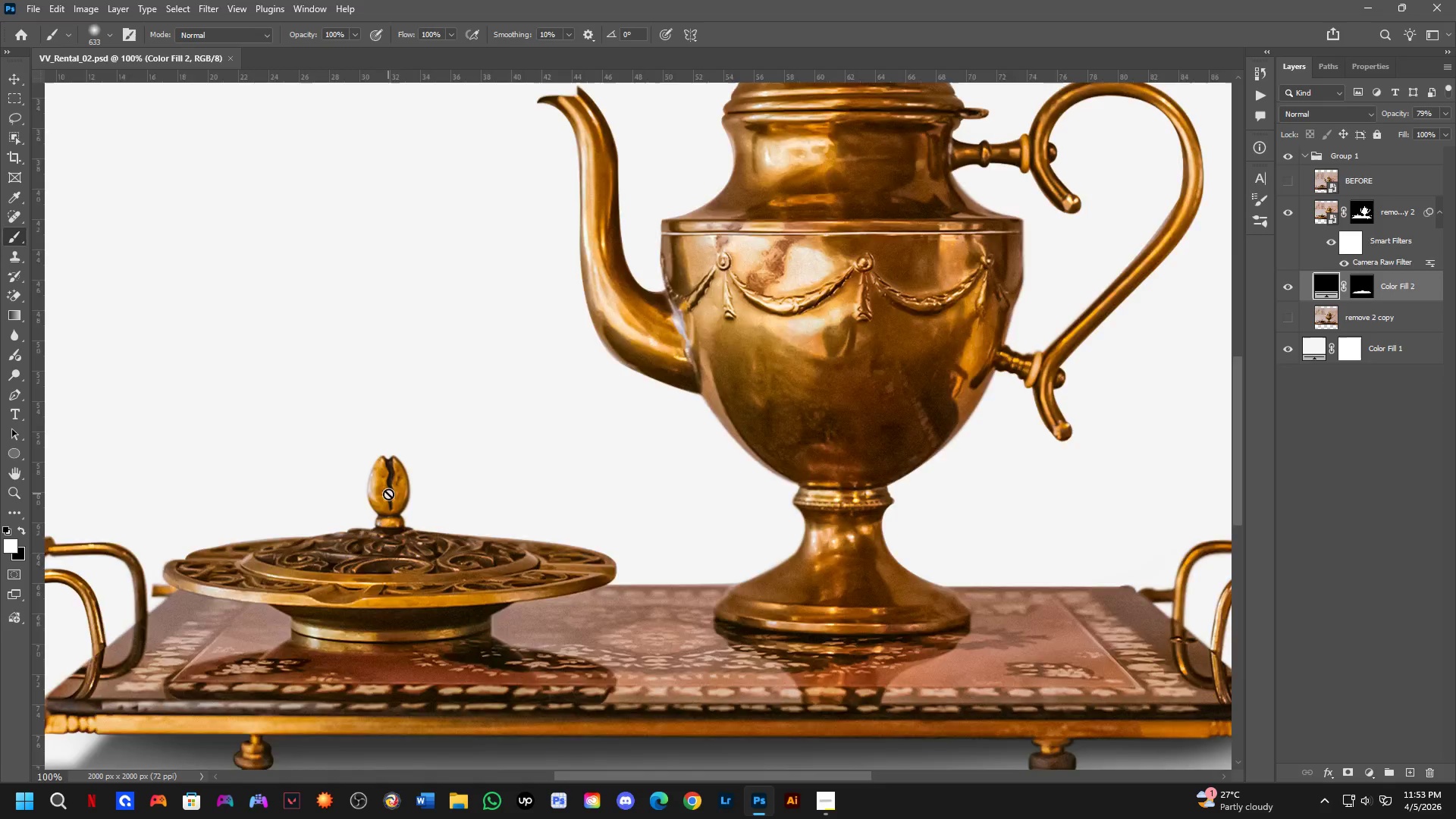 
key(Shift+ShiftLeft)
 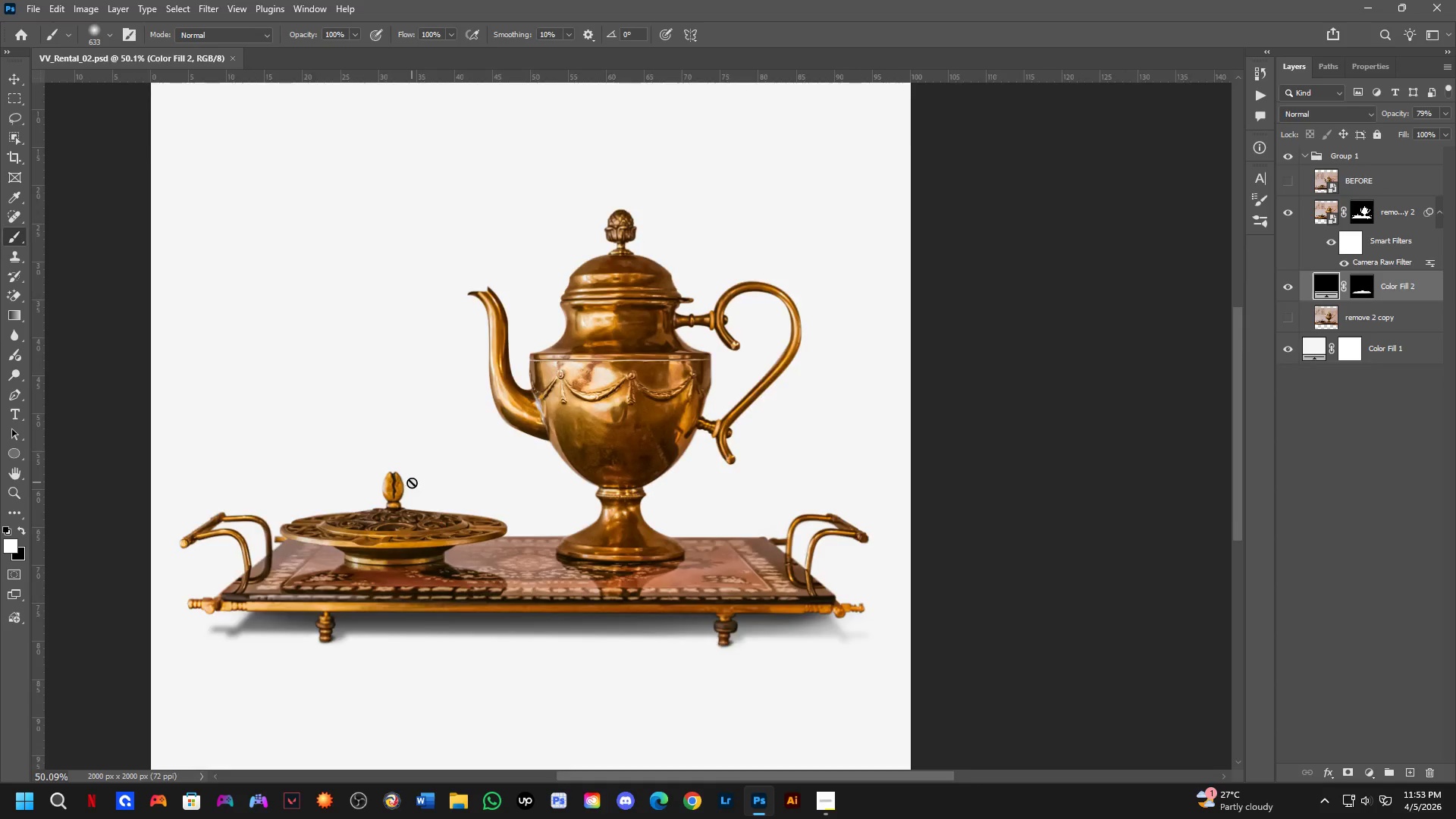 
hold_key(key=Space, duration=0.56)
 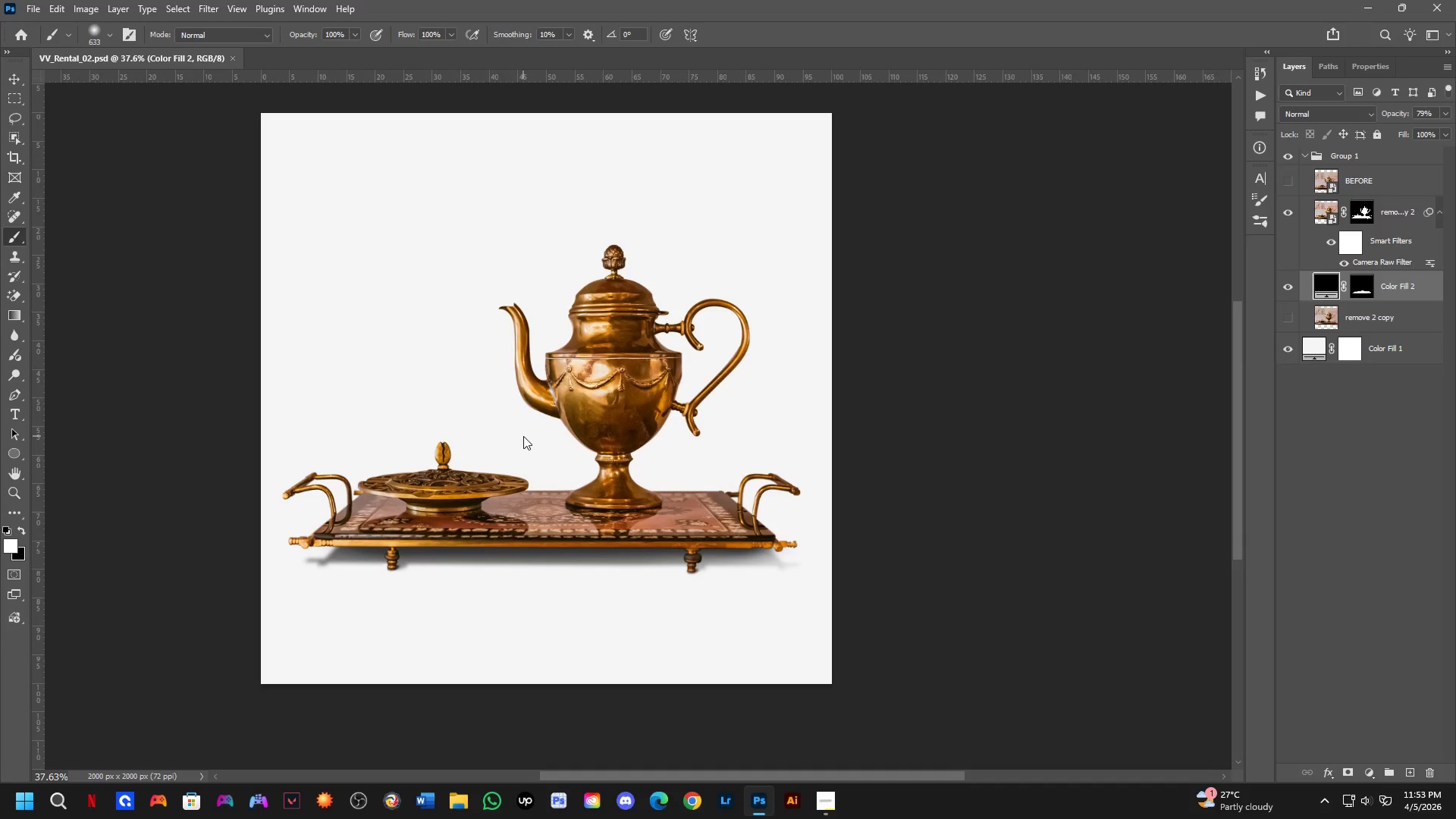 
left_click_drag(start_coordinate=[478, 469], to_coordinate=[523, 436])
 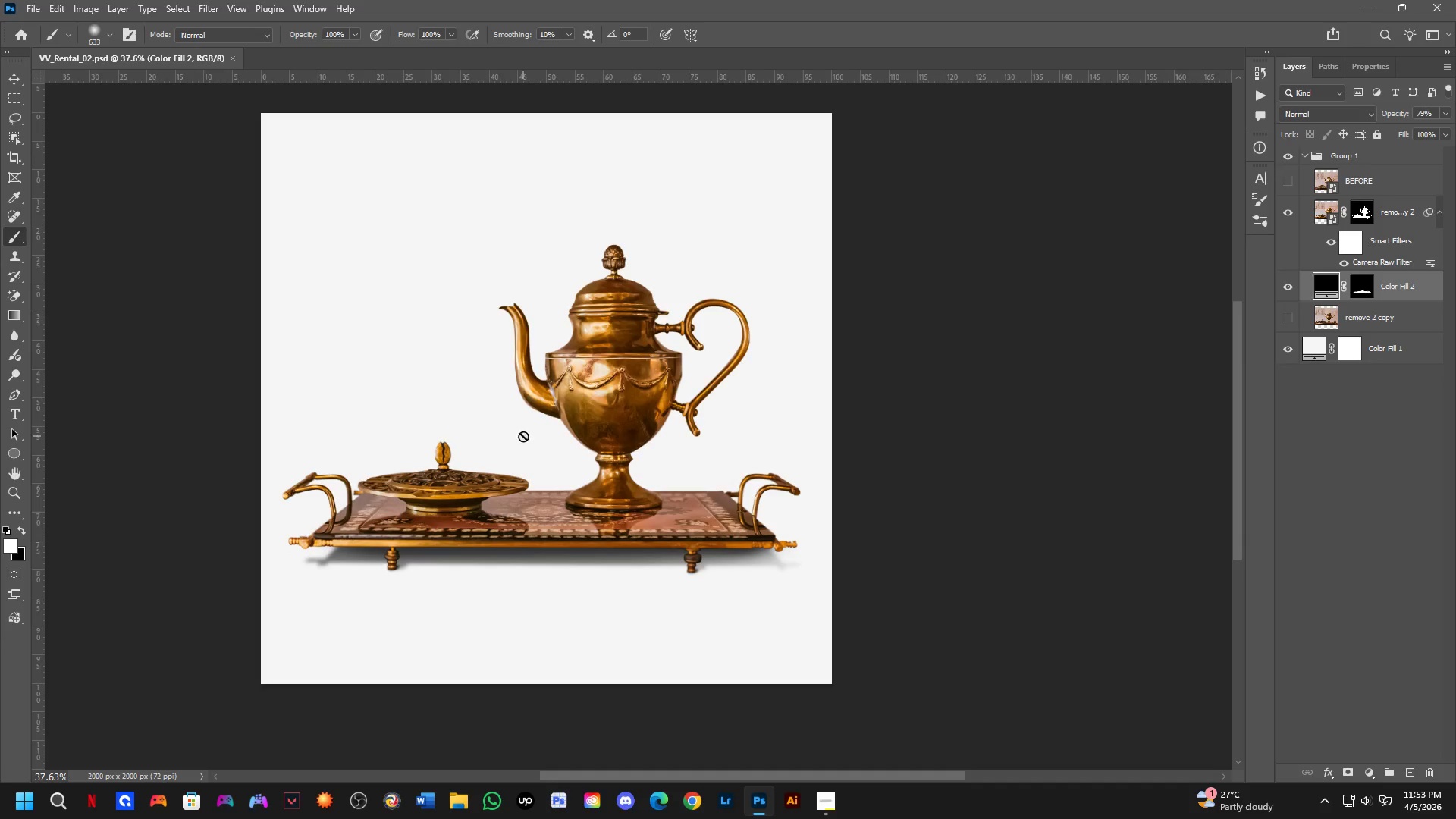 
scroll: coordinate [412, 482], scroll_direction: down, amount: 7.0
 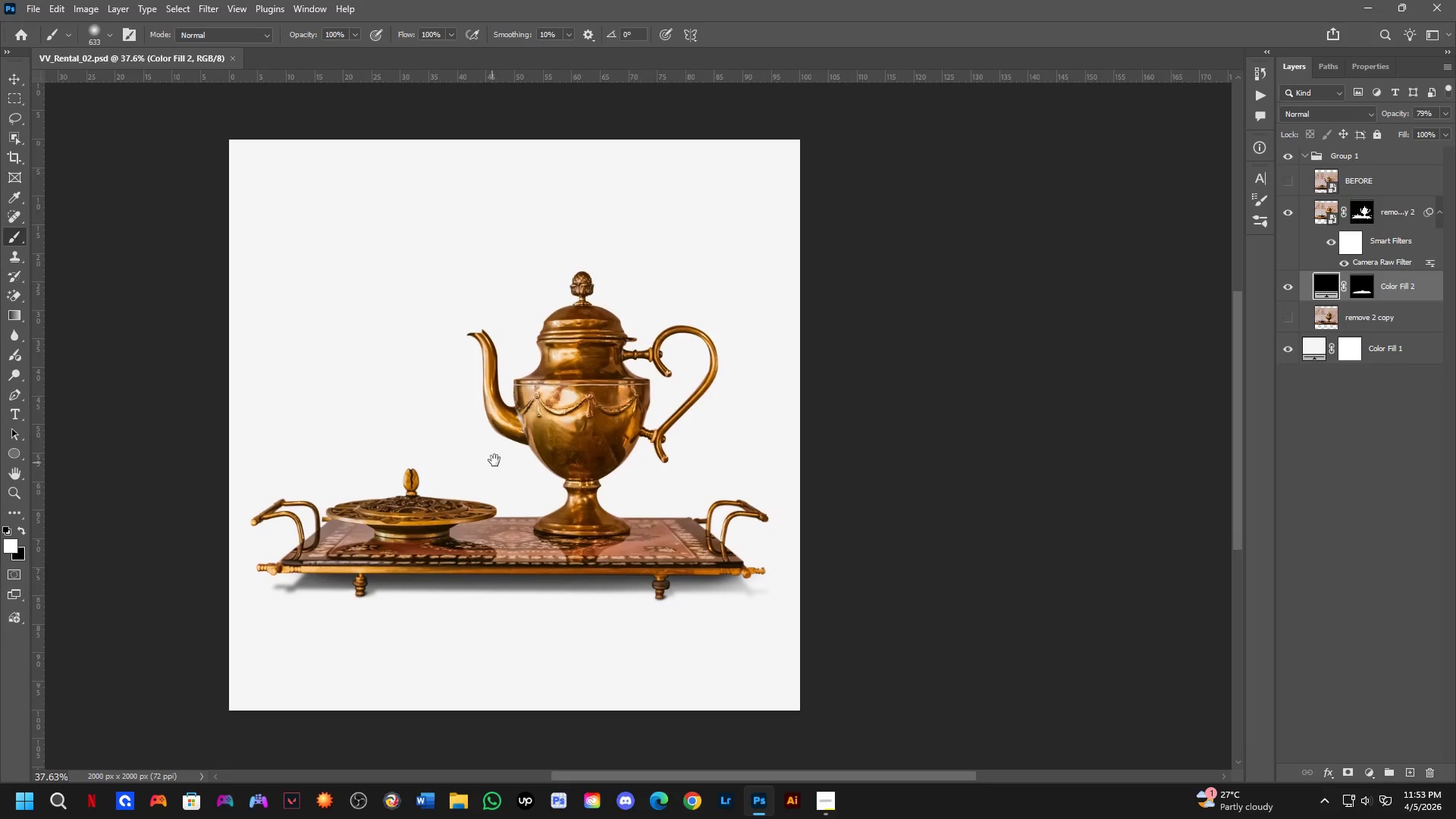 
key(Control+Shift+S)
 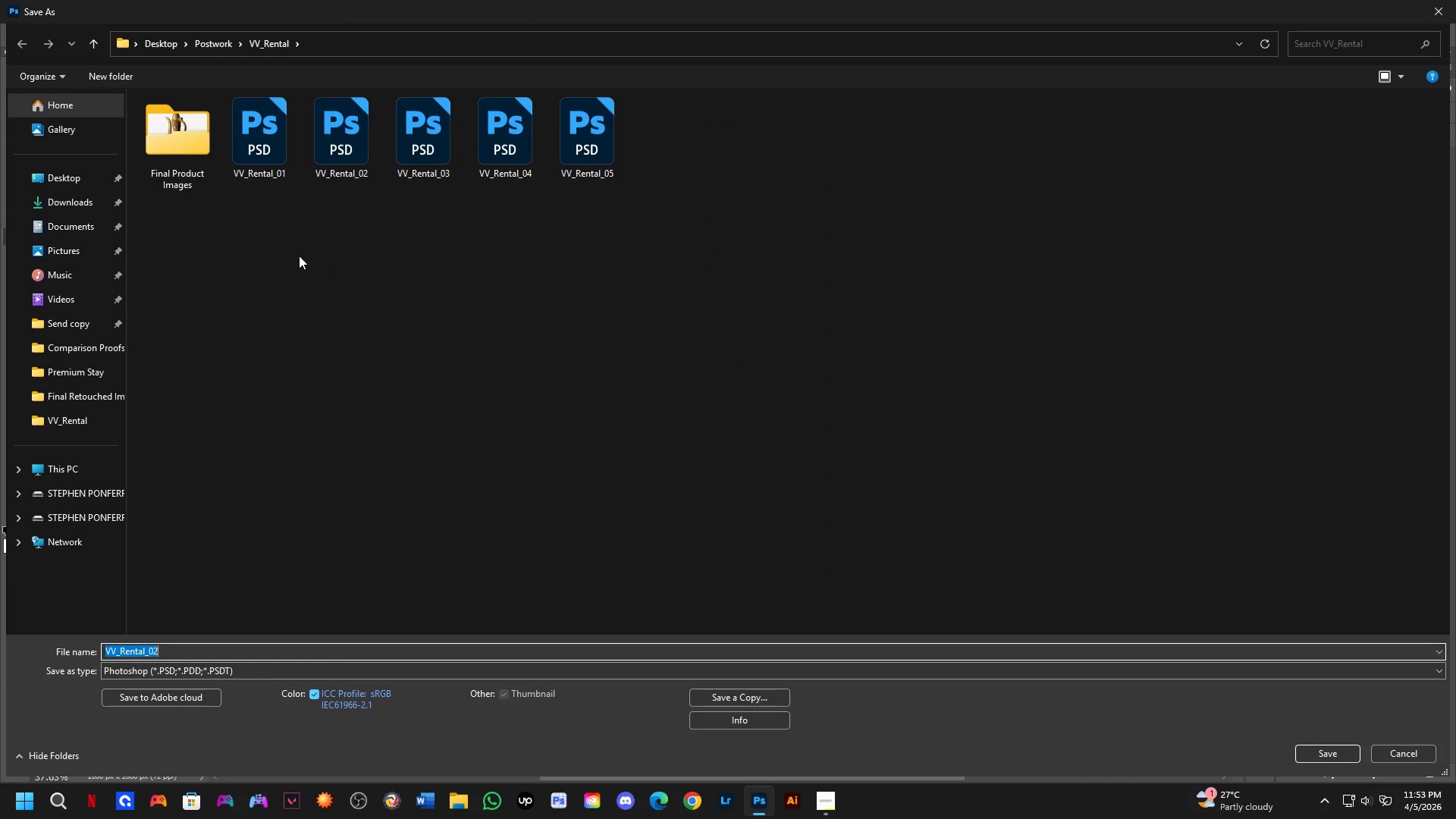 
double_click([185, 170])
 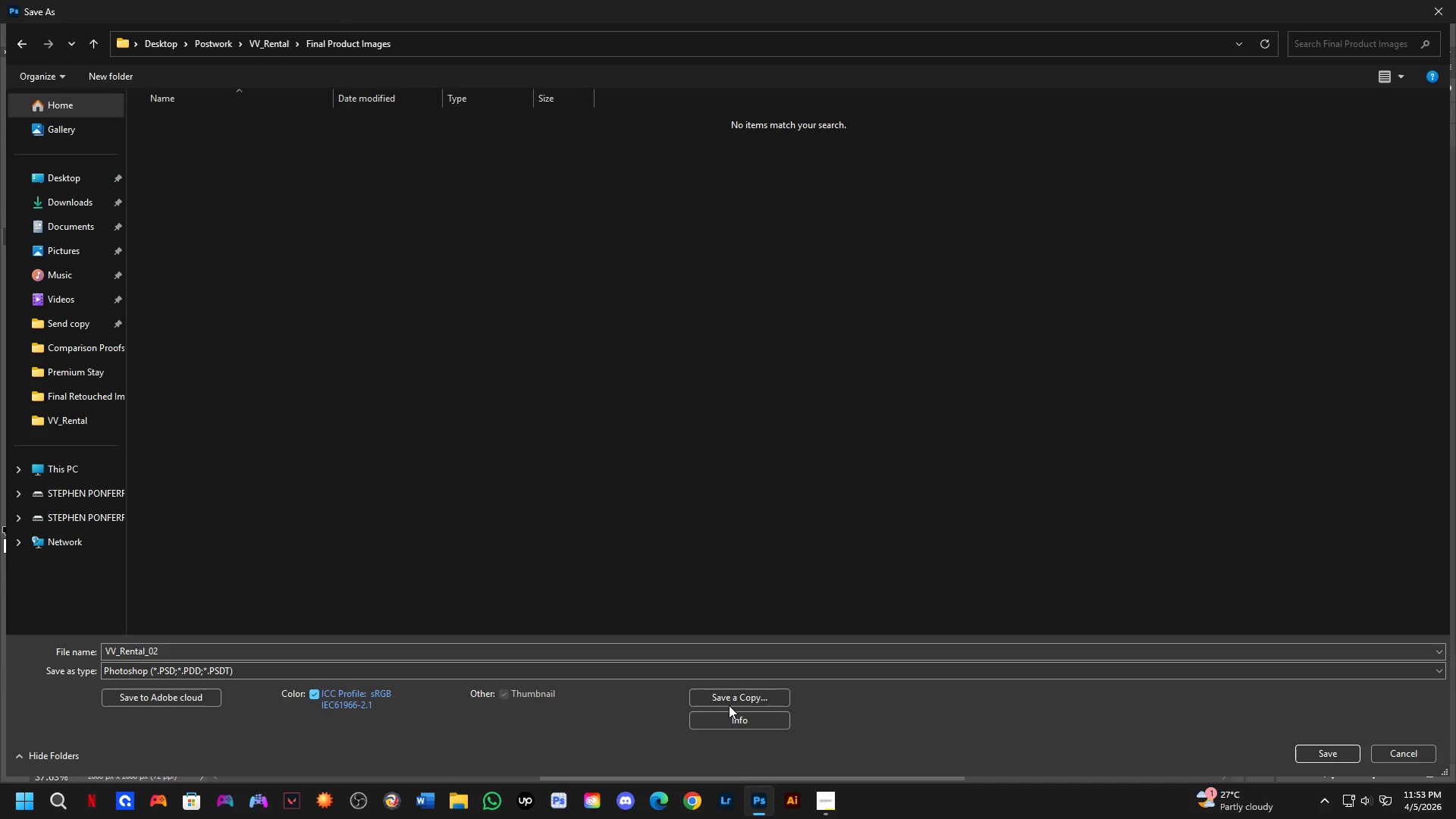 
left_click([731, 698])
 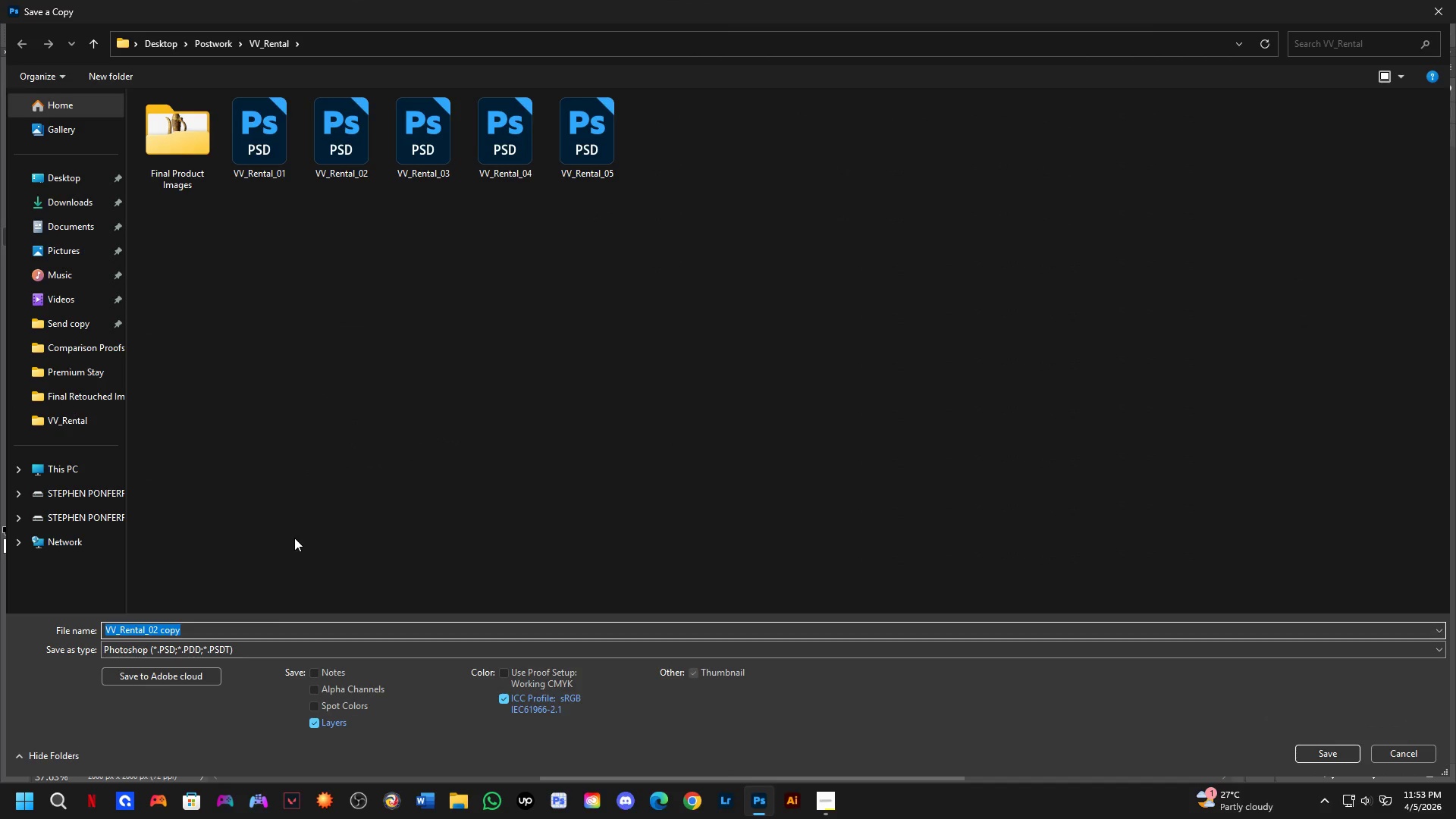 
left_click_drag(start_coordinate=[241, 583], to_coordinate=[340, 469])
 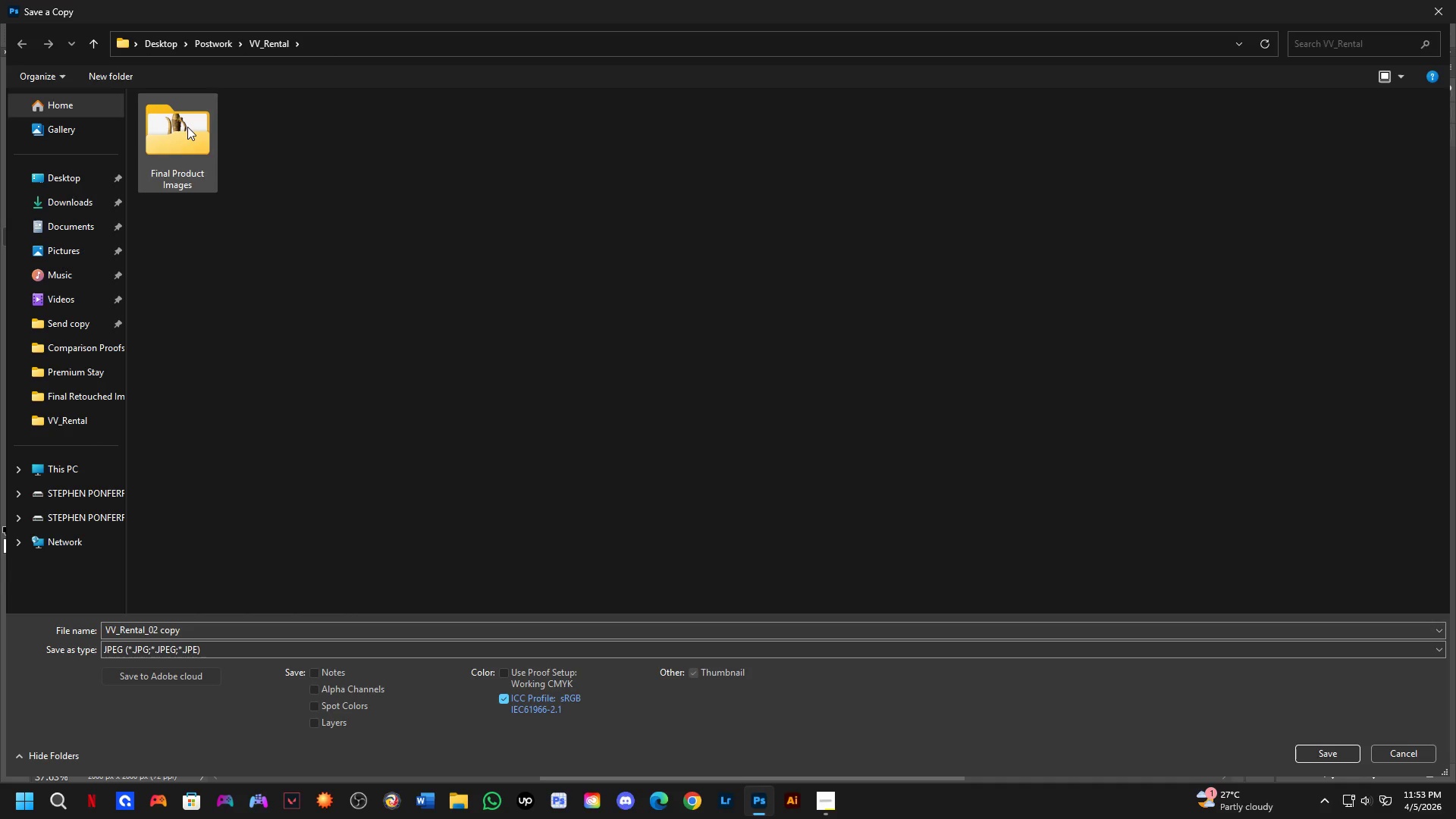 
double_click([187, 127])
 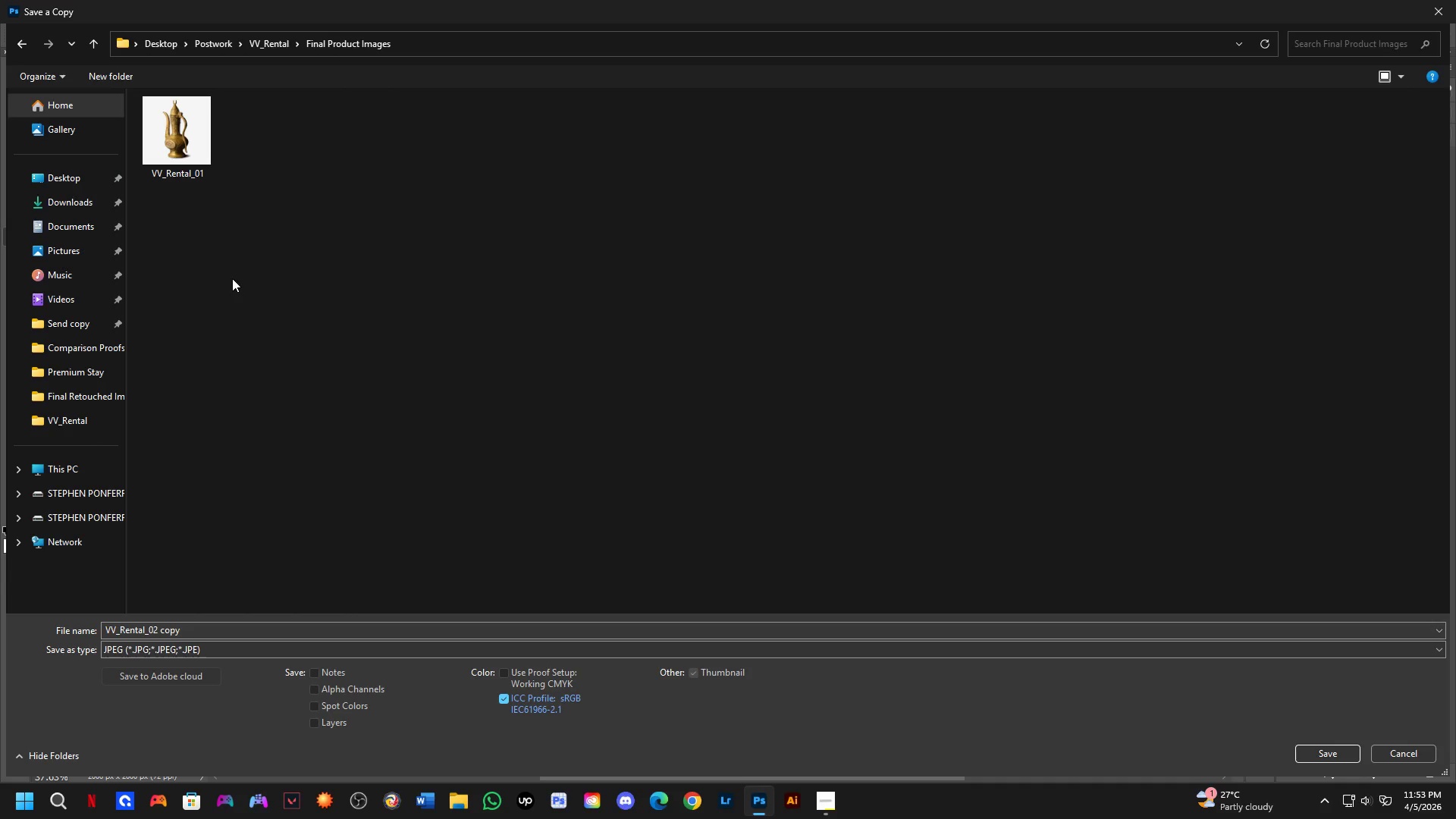 
left_click([194, 161])
 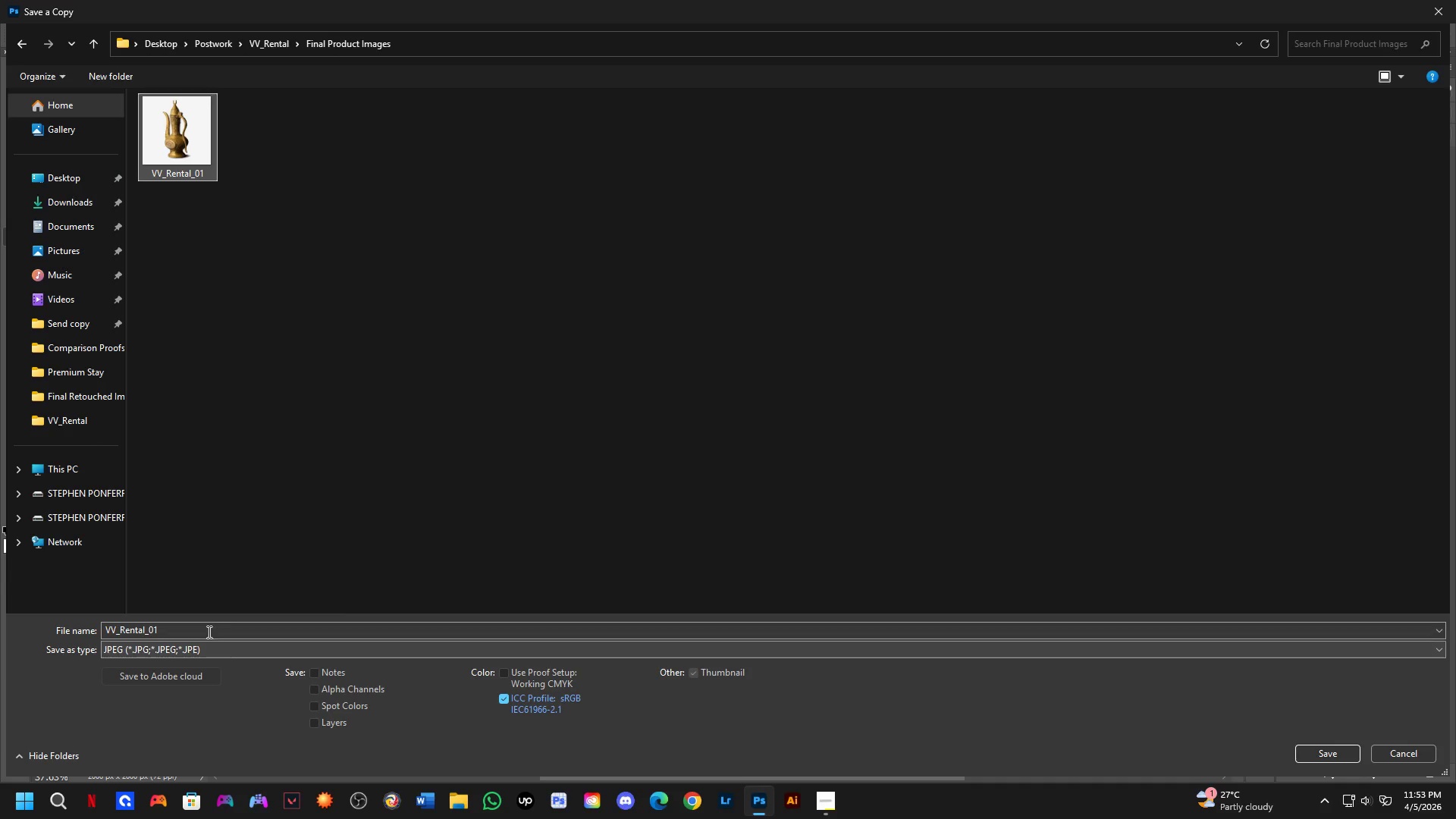 
double_click([206, 628])
 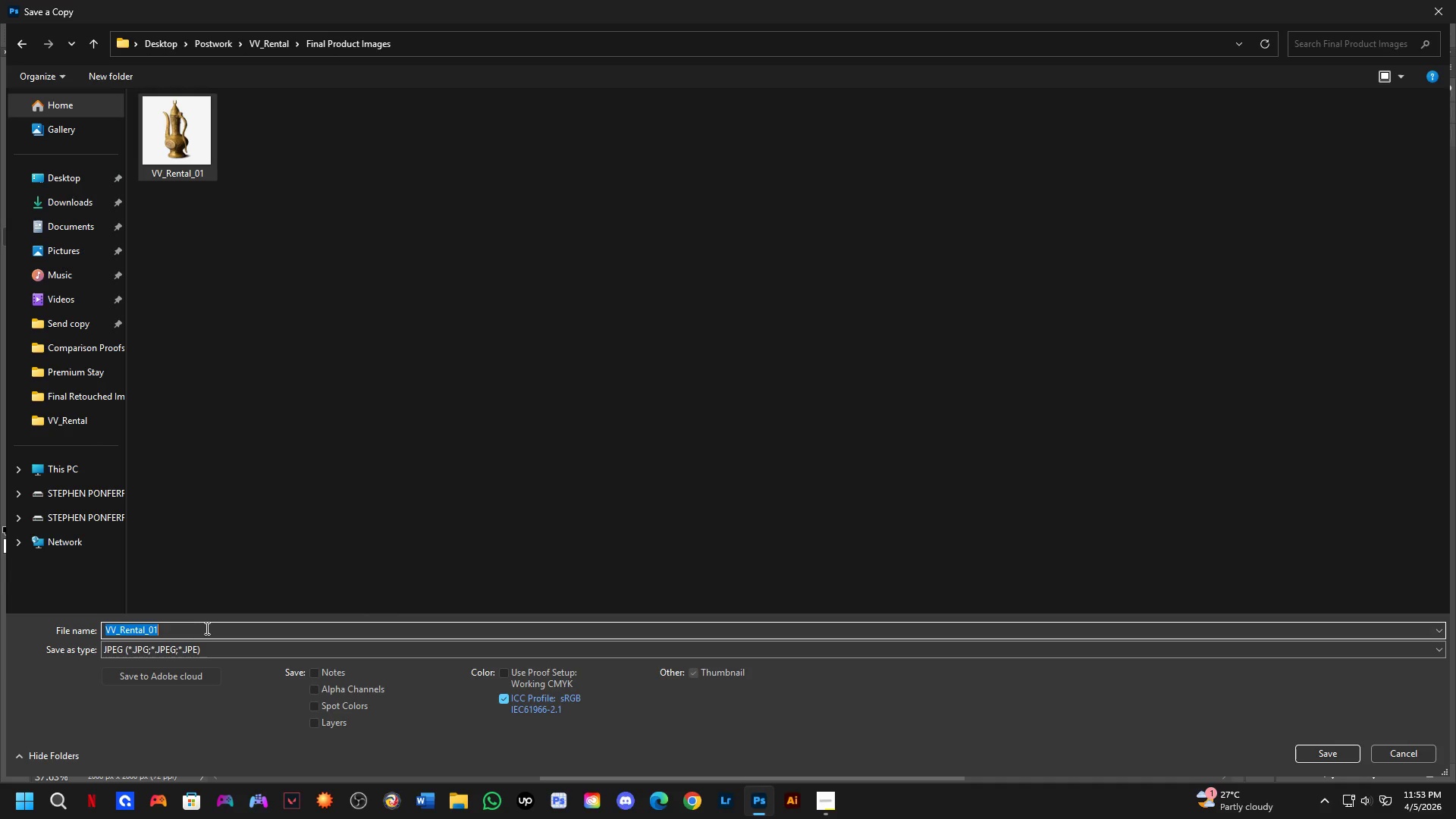 
triple_click([206, 628])
 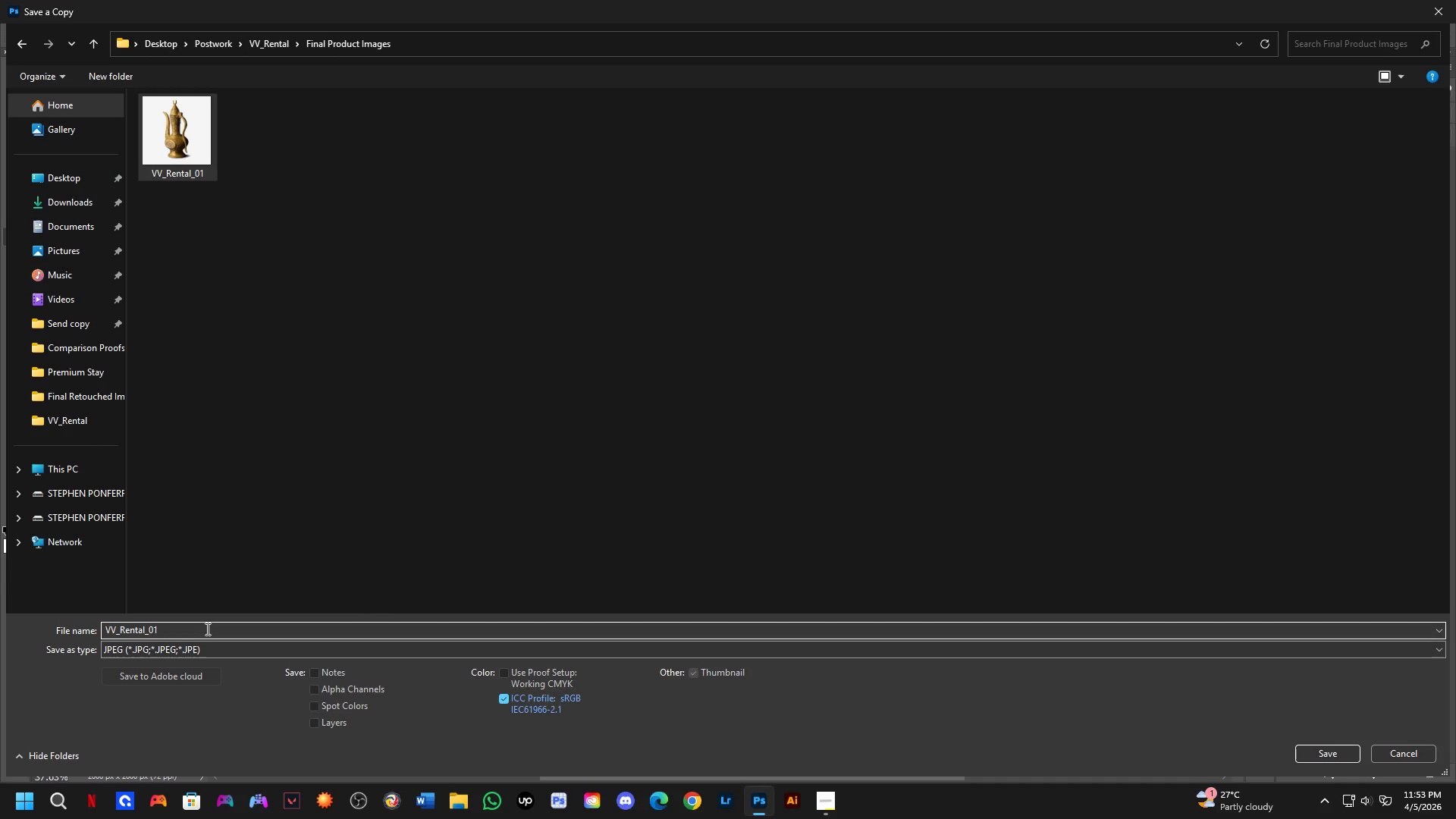 
key(Backspace)
 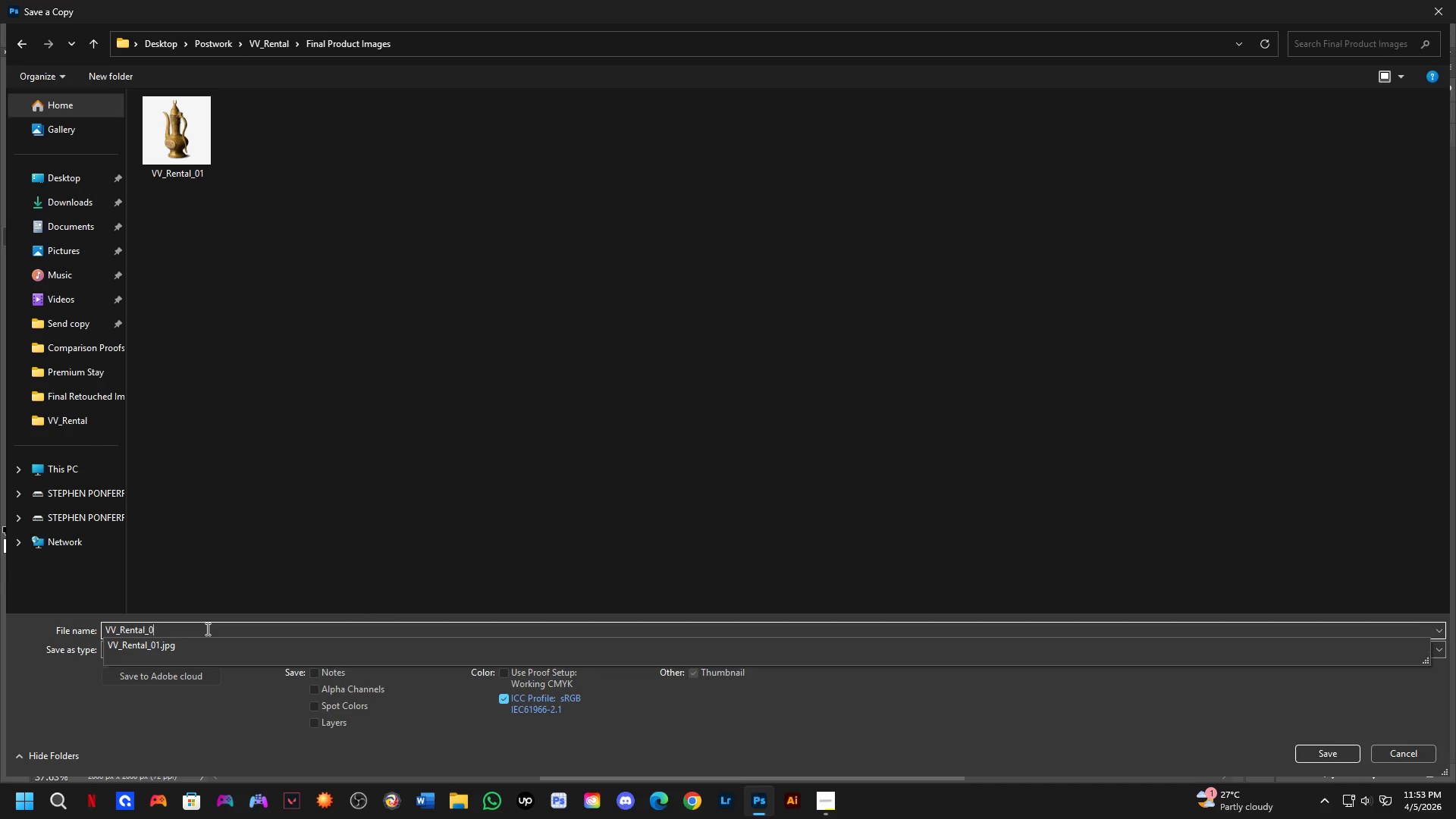 
key(Numpad2)
 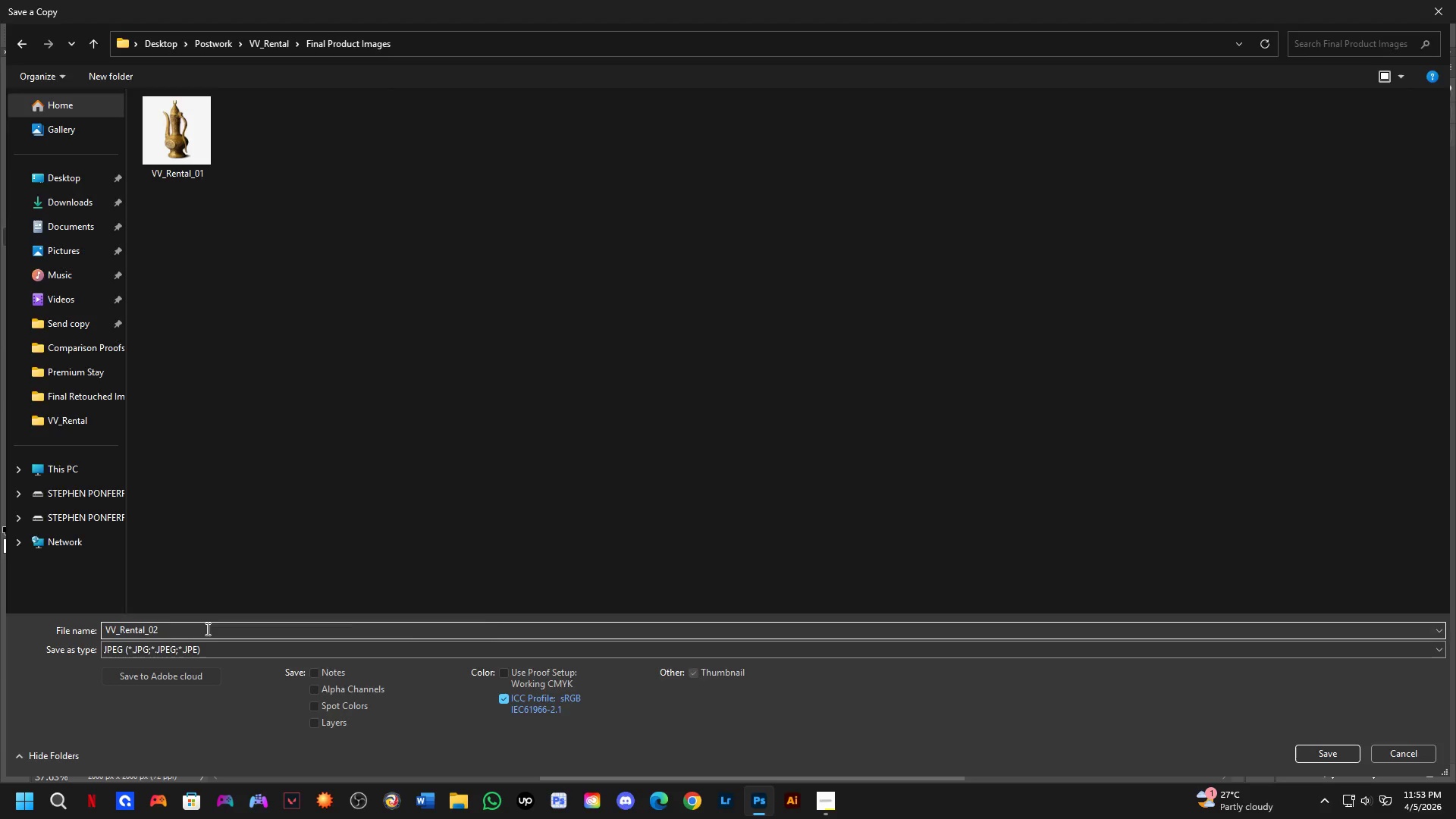 
key(NumpadEnter)
 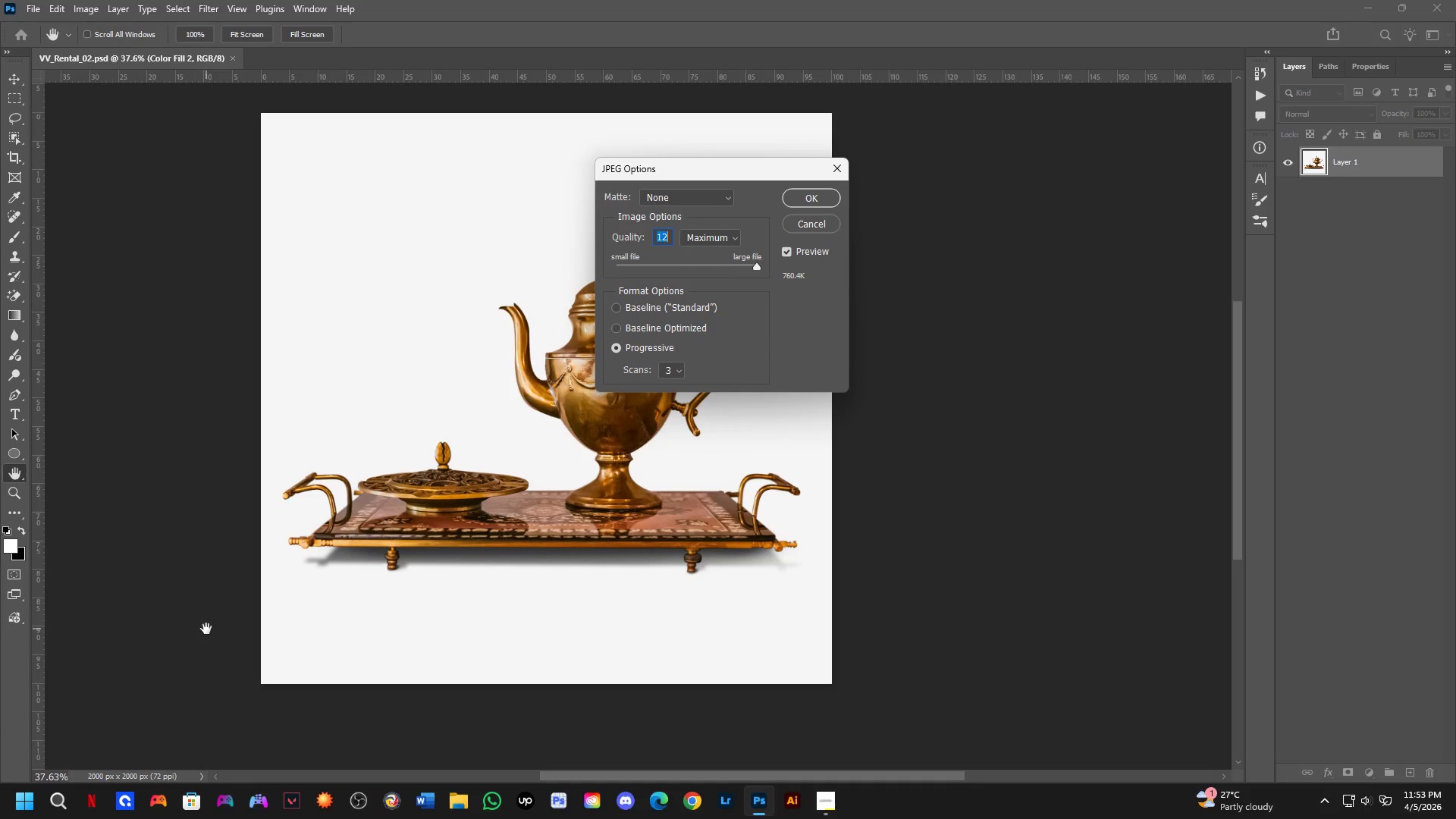 
key(NumpadEnter)
 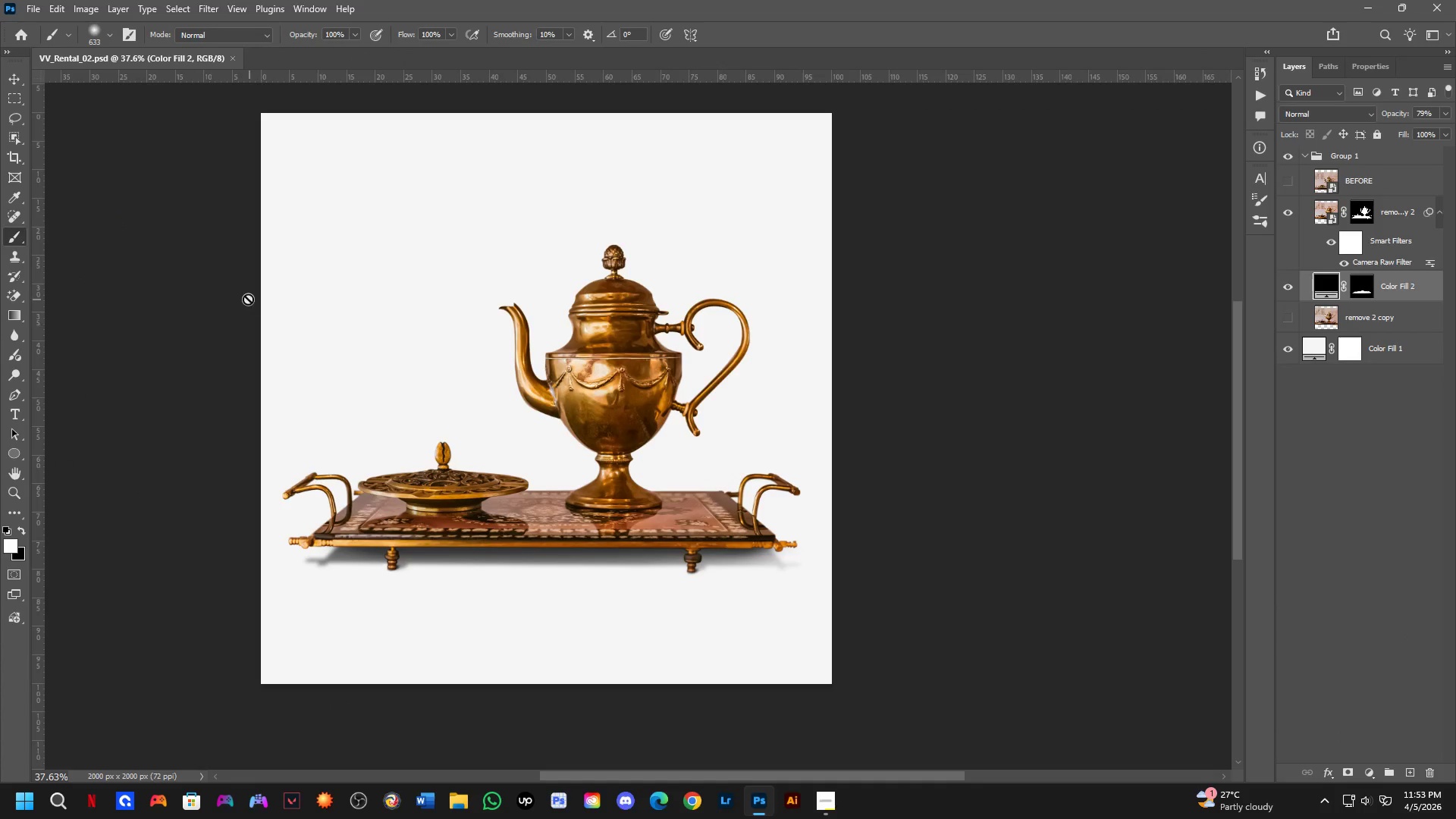 
key(Control+S)
 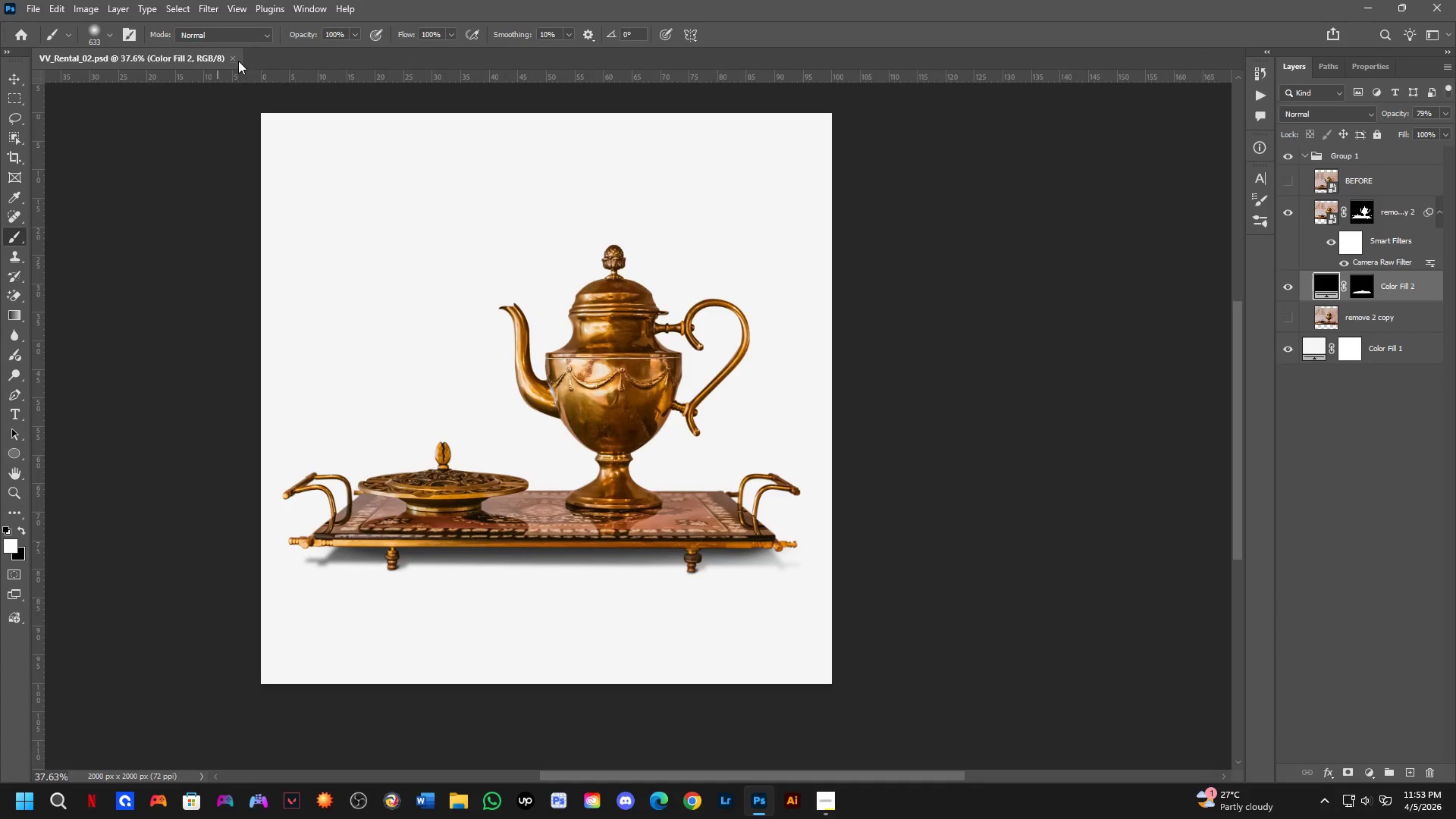 
left_click([234, 61])
 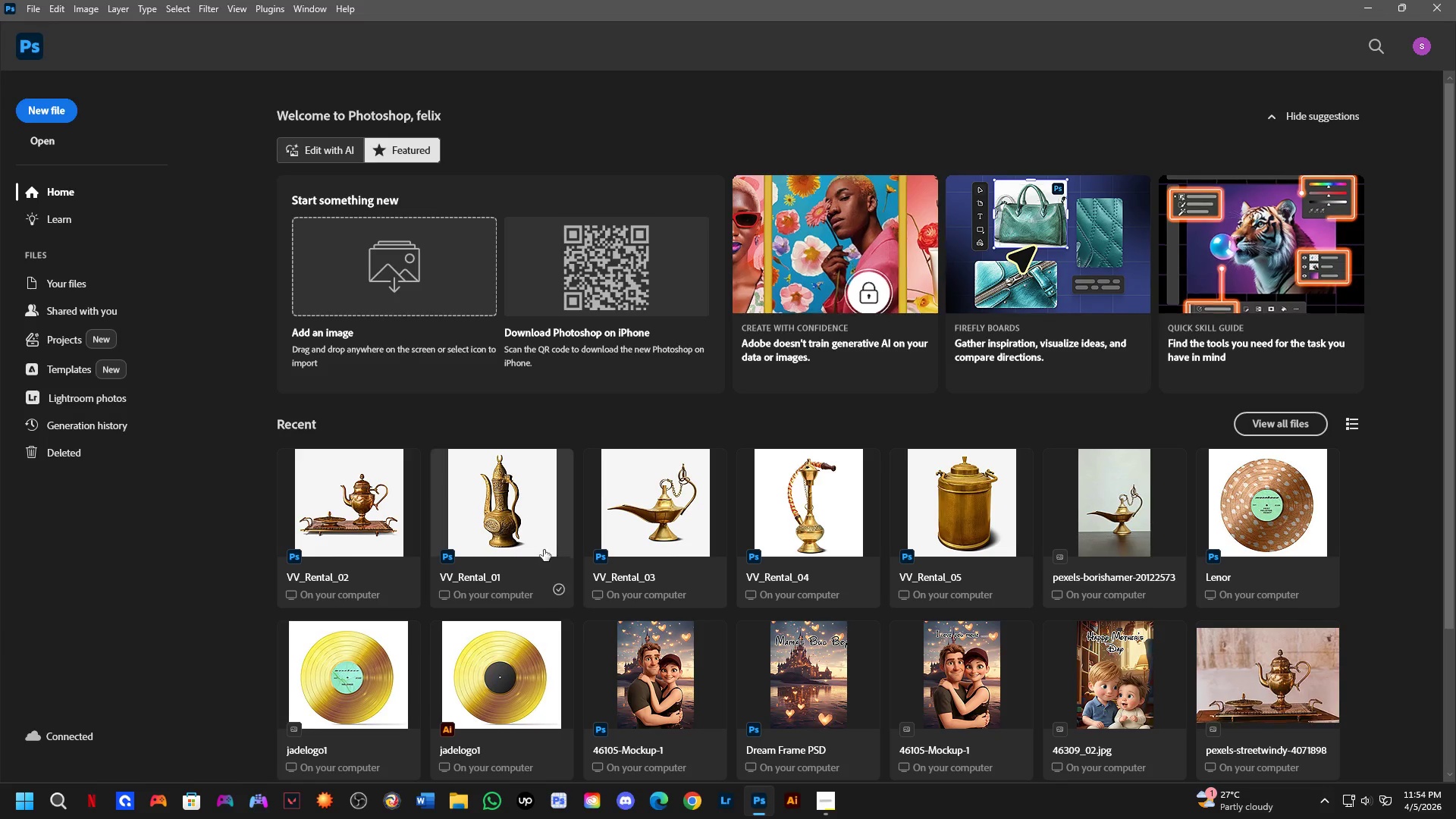 
left_click([639, 513])
 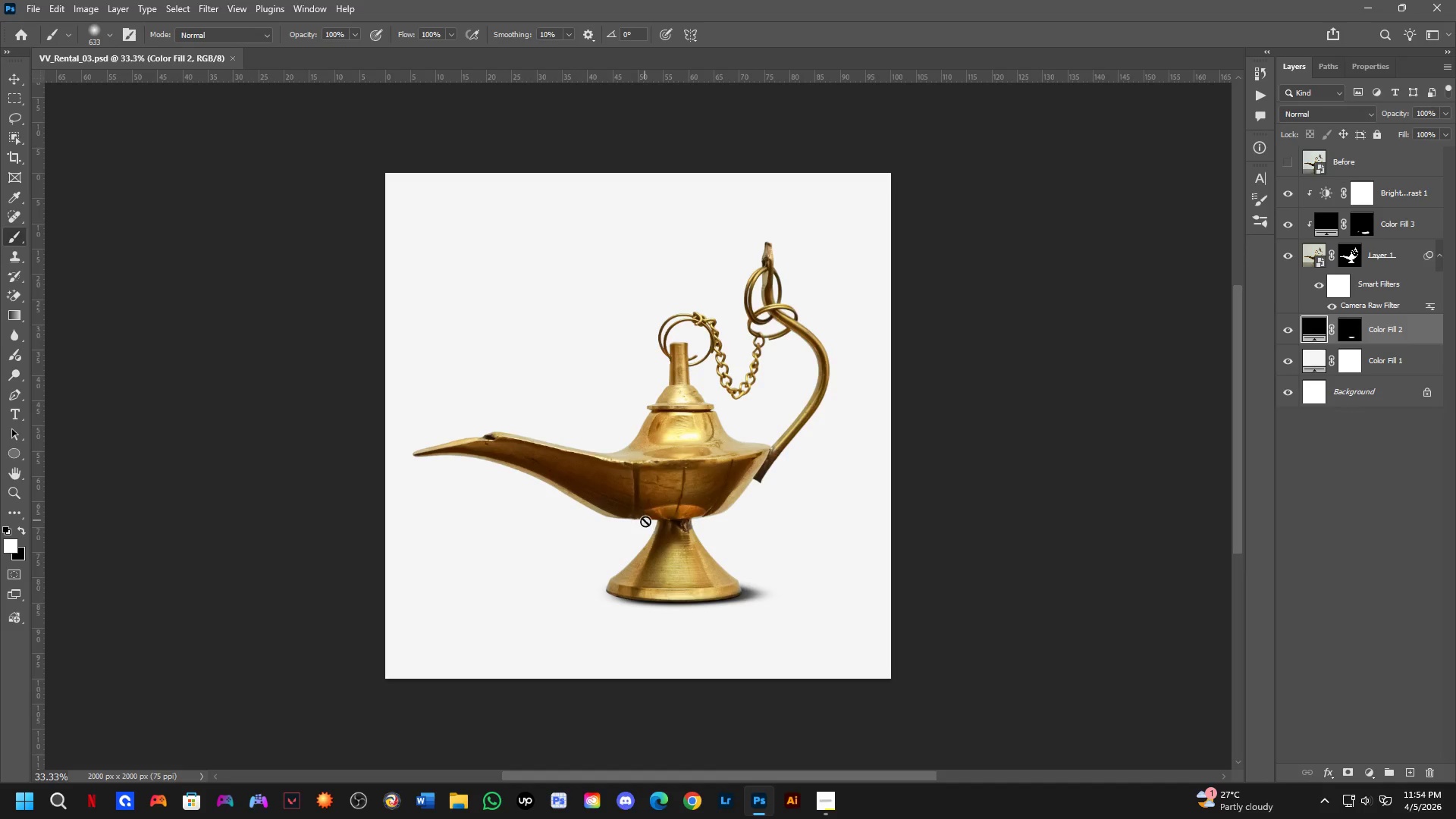 
scroll: coordinate [651, 527], scroll_direction: up, amount: 1.0
 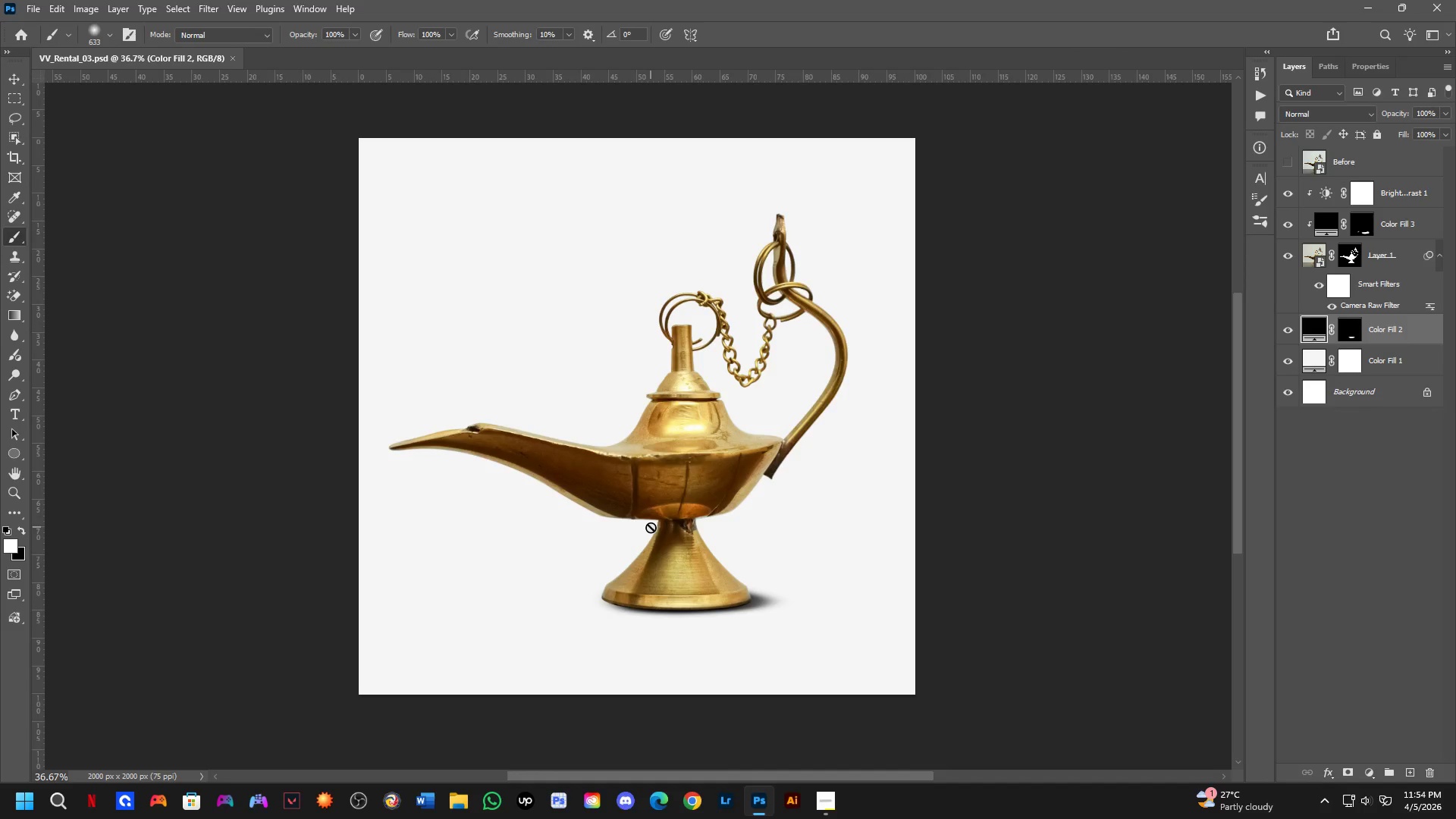 
hold_key(key=Space, duration=0.62)
 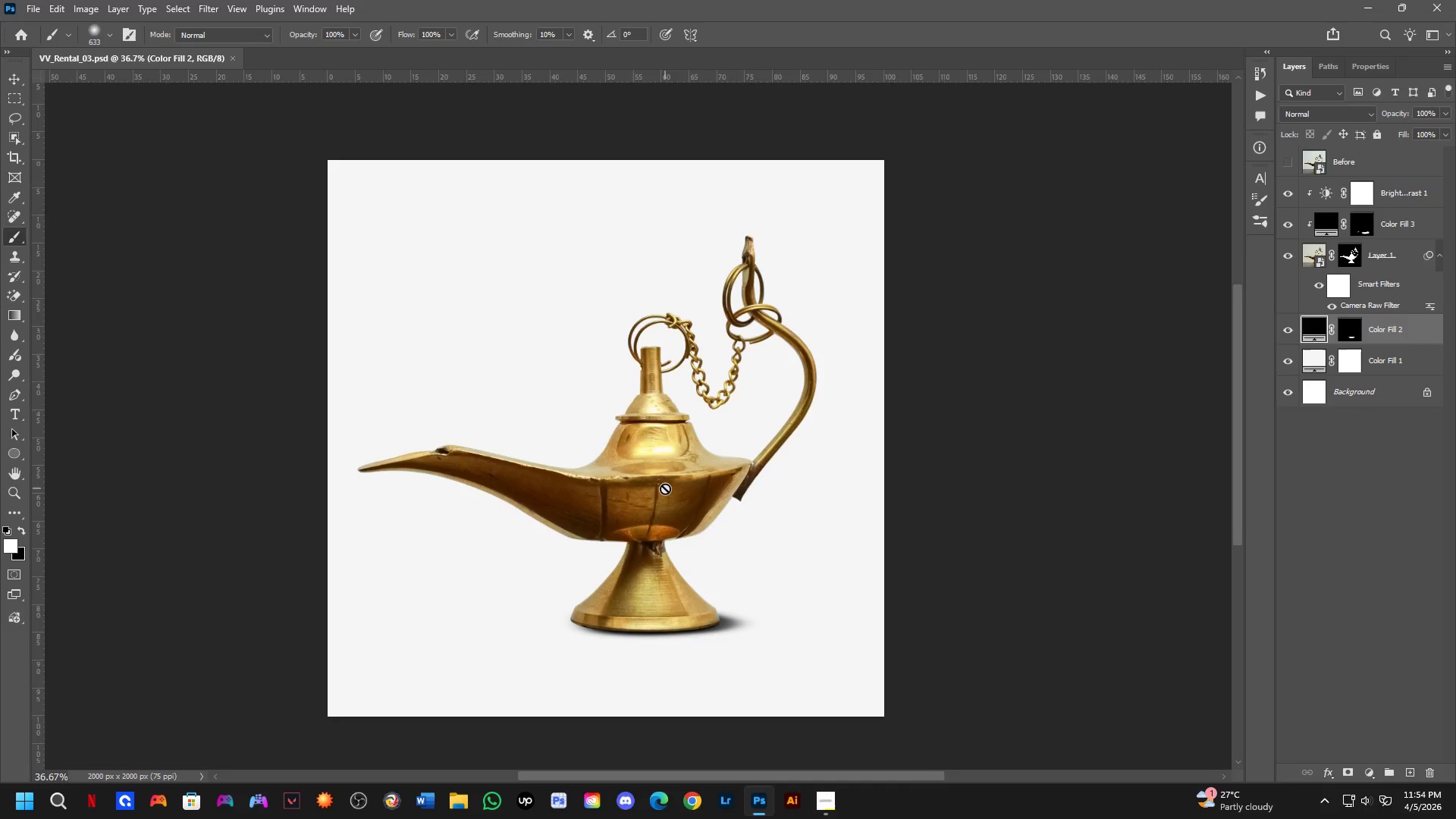 
left_click_drag(start_coordinate=[696, 465], to_coordinate=[665, 487])
 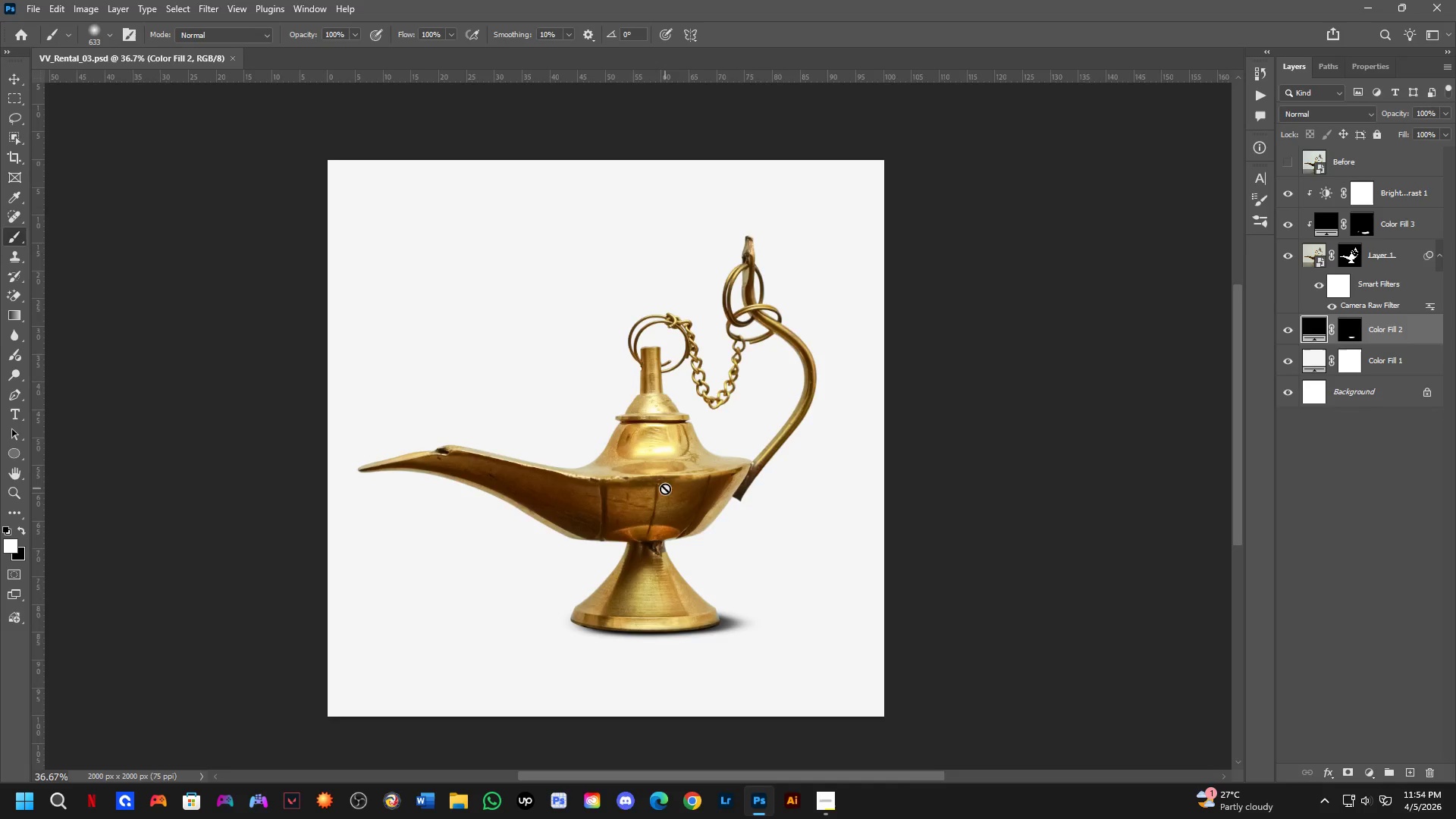 
hold_key(key=Space, duration=0.64)
 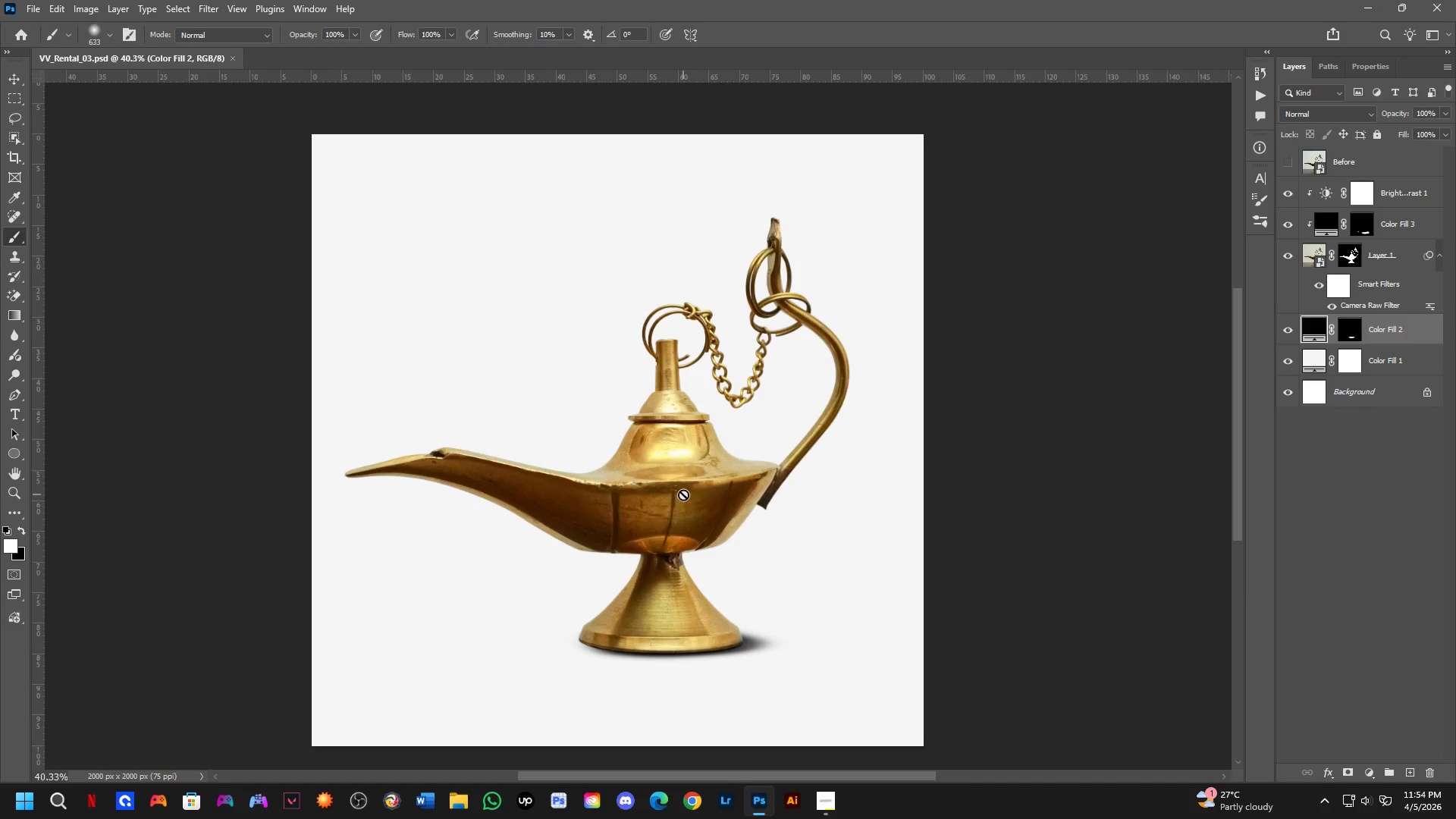 
scroll: coordinate [665, 488], scroll_direction: up, amount: 1.0
 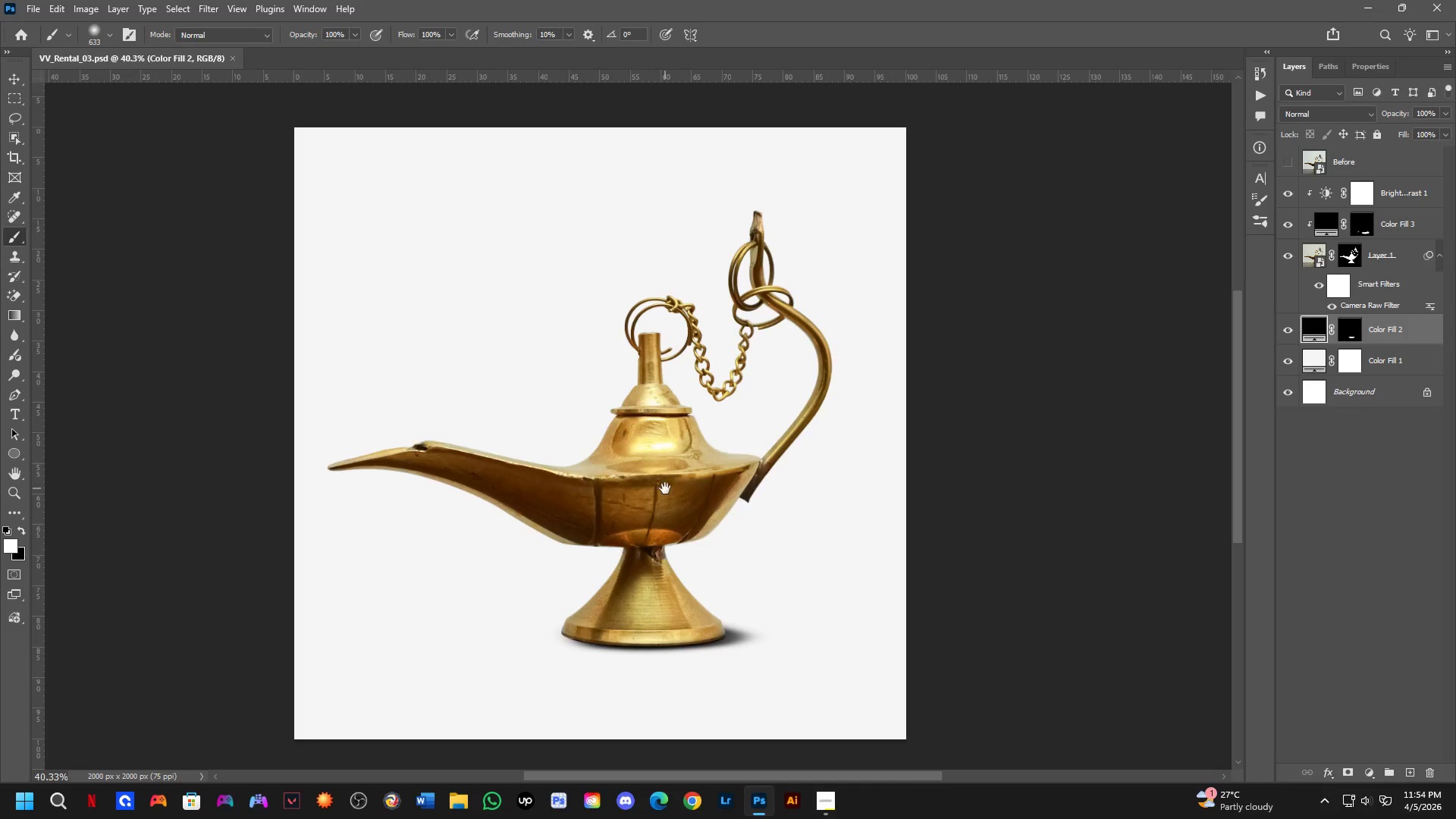 
left_click_drag(start_coordinate=[665, 488], to_coordinate=[682, 495])
 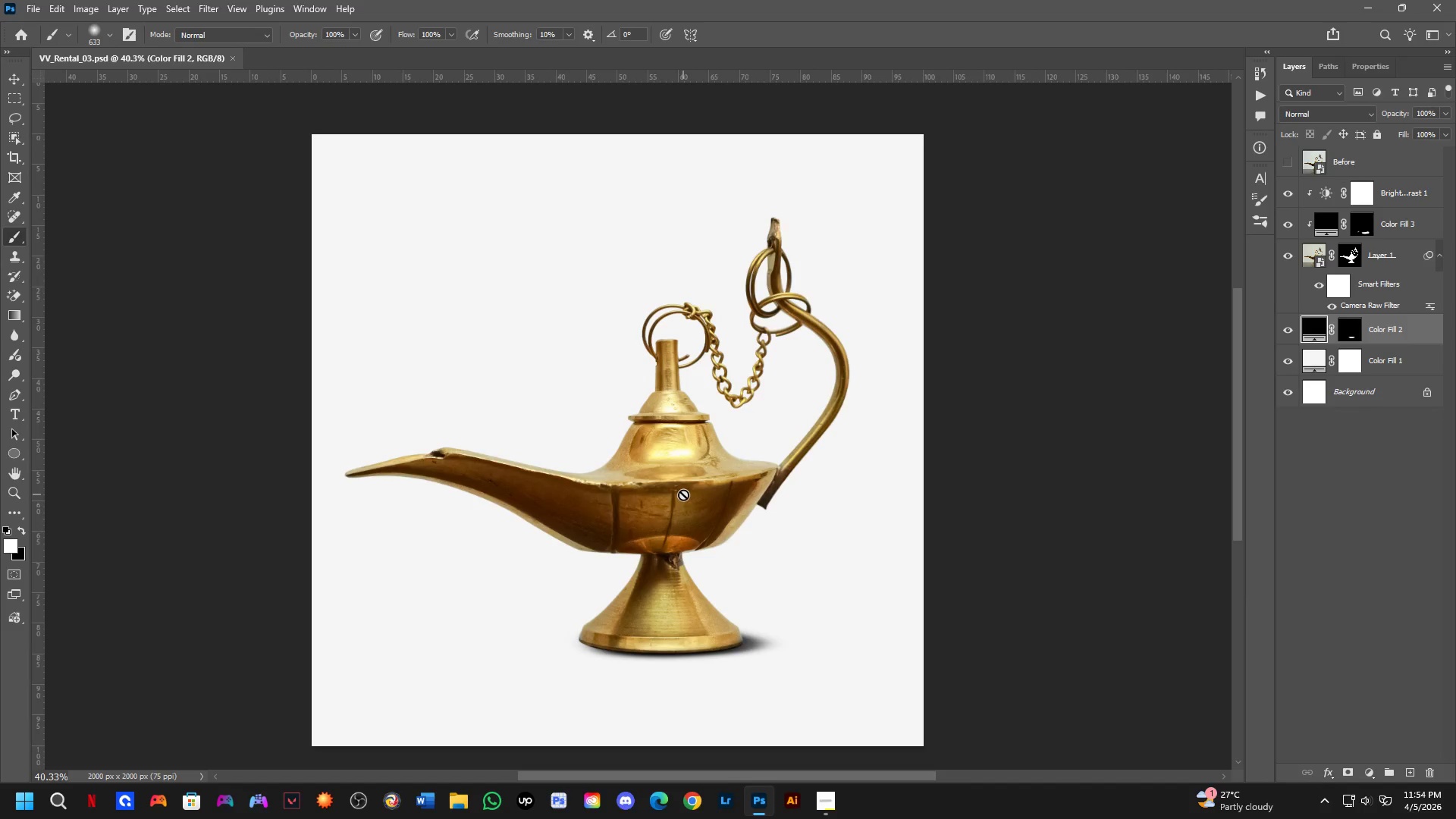 
hold_key(key=ControlLeft, duration=0.56)
 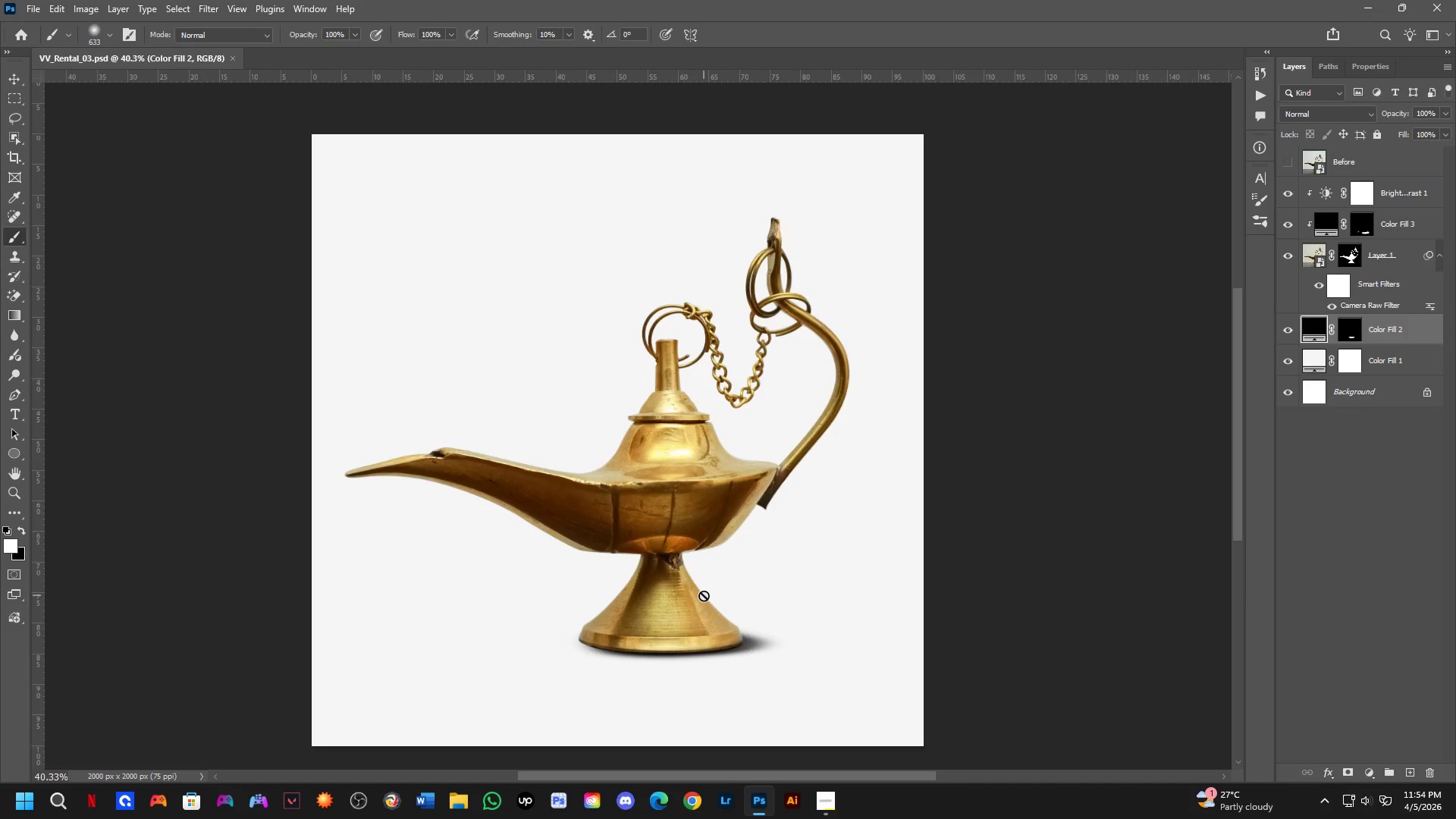 
hold_key(key=ShiftLeft, duration=0.52)
 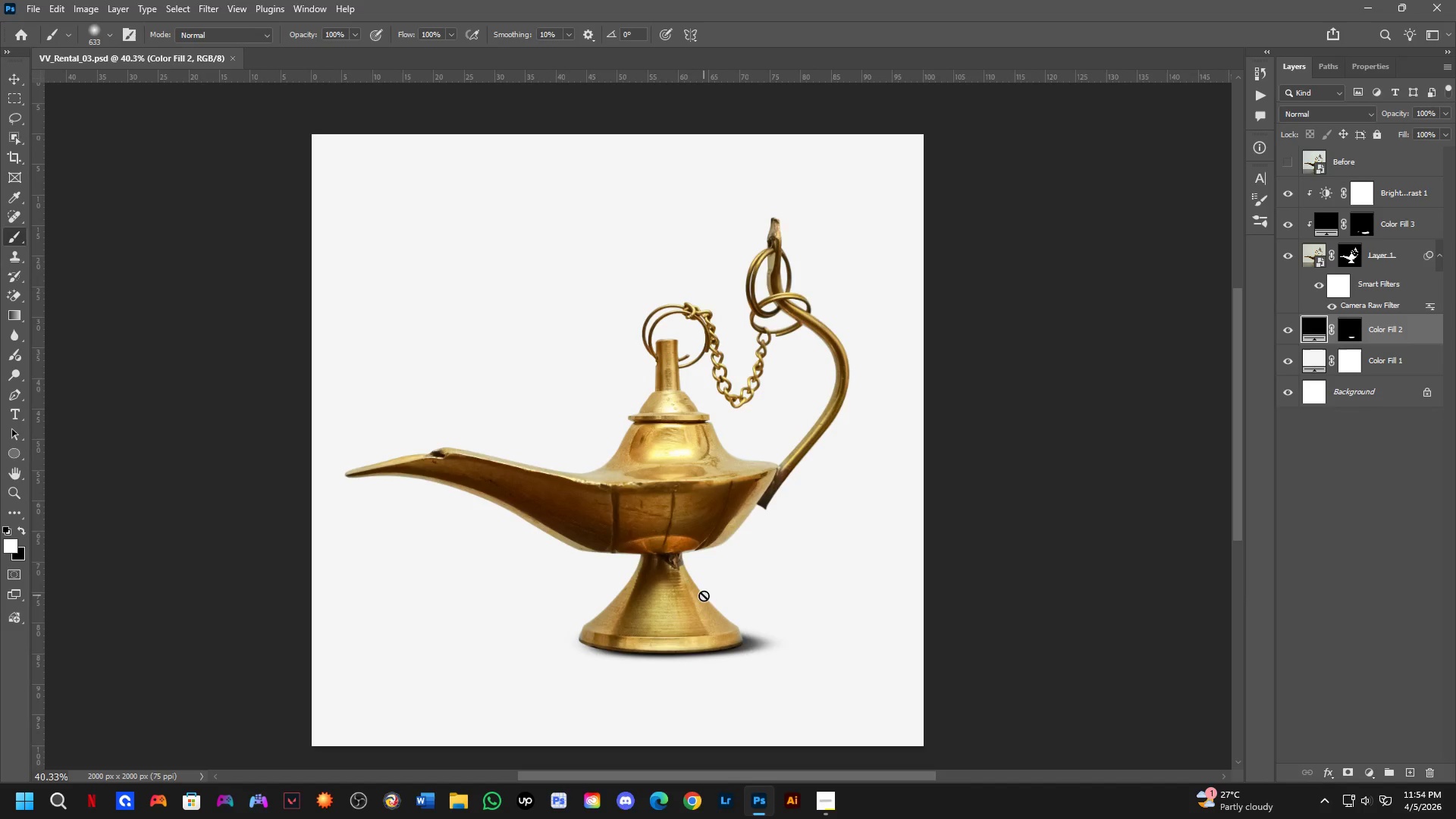 
key(Control+Shift+S)
 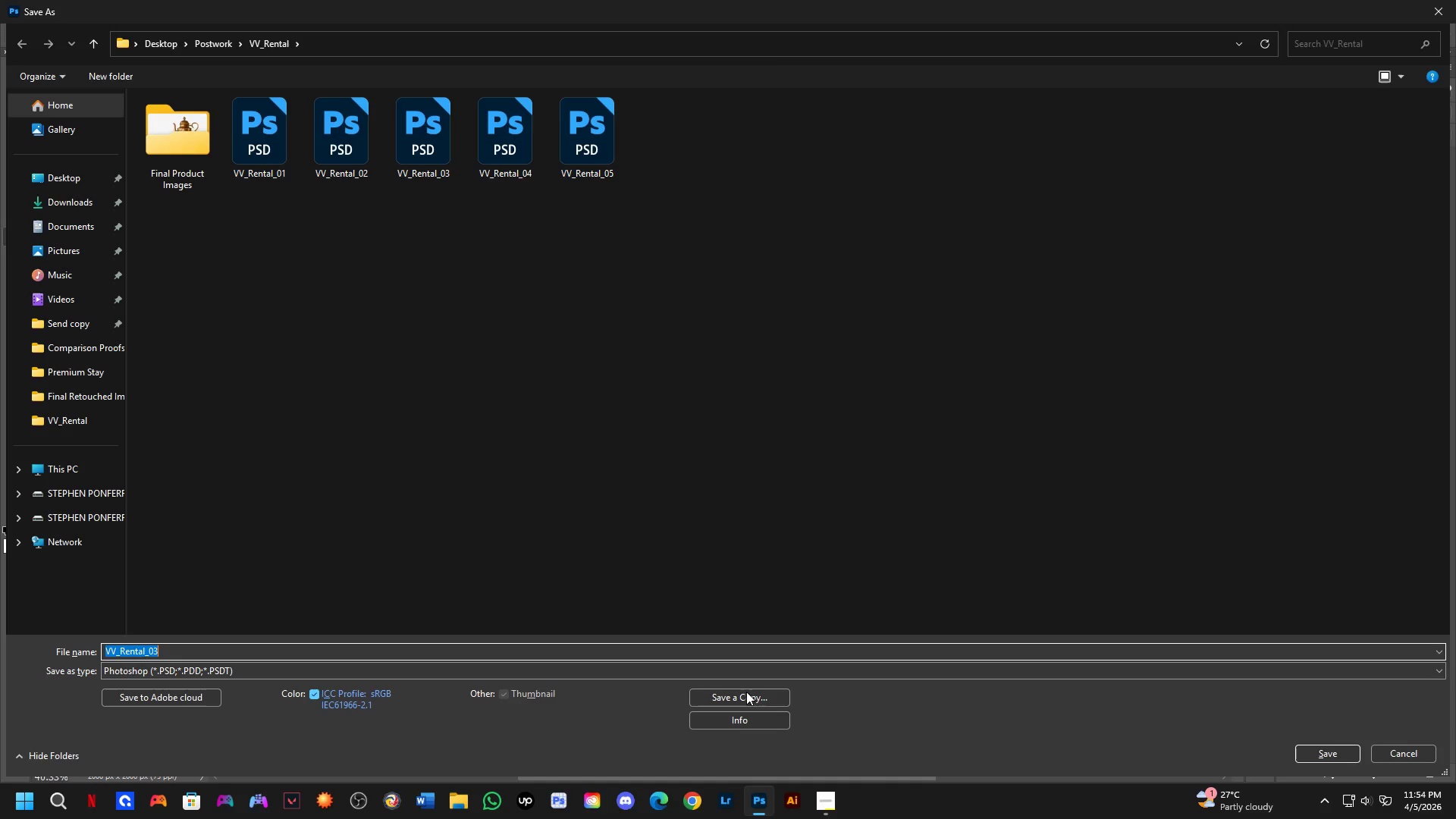 
left_click([752, 694])
 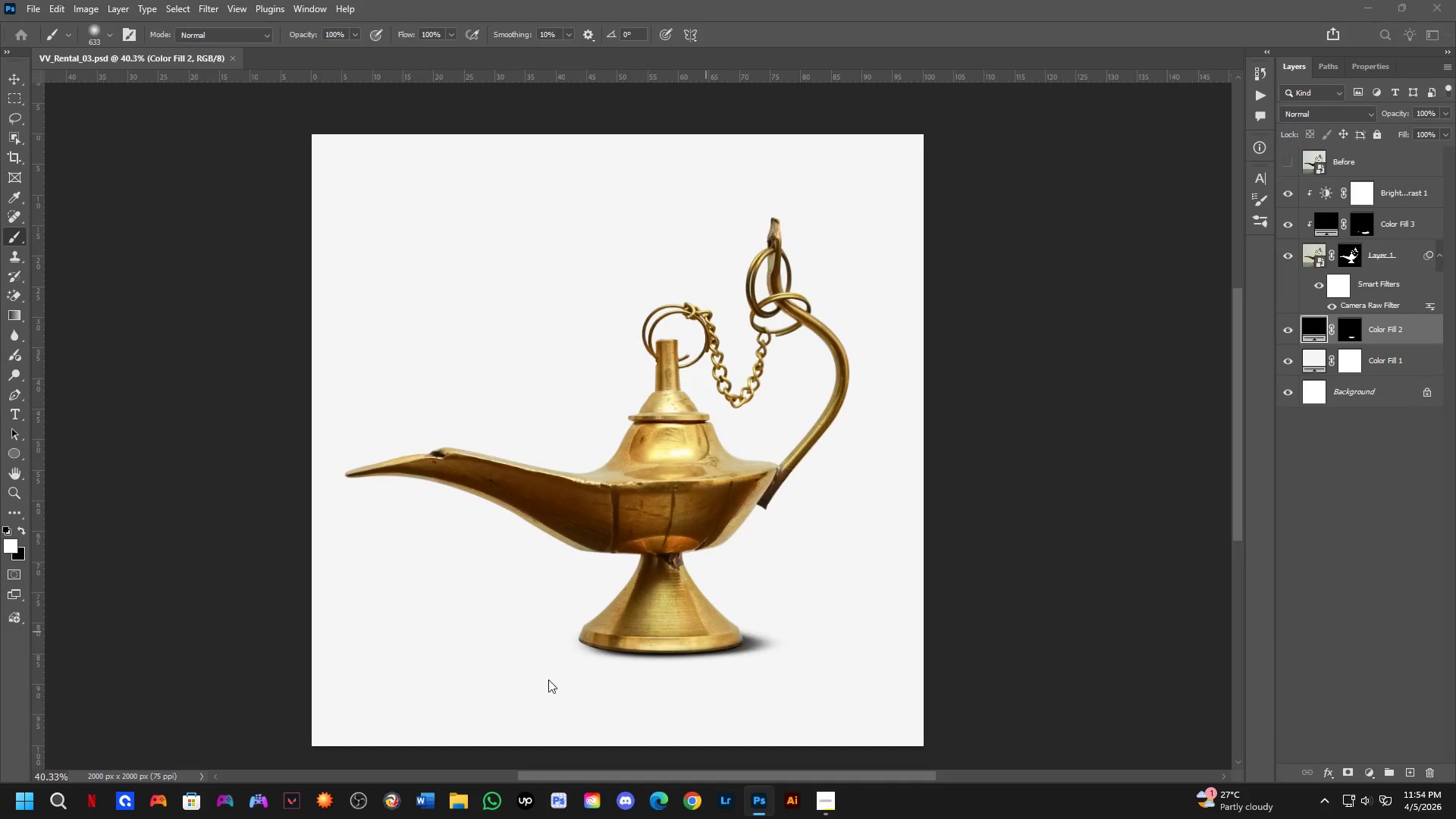 
left_click([548, 669])
 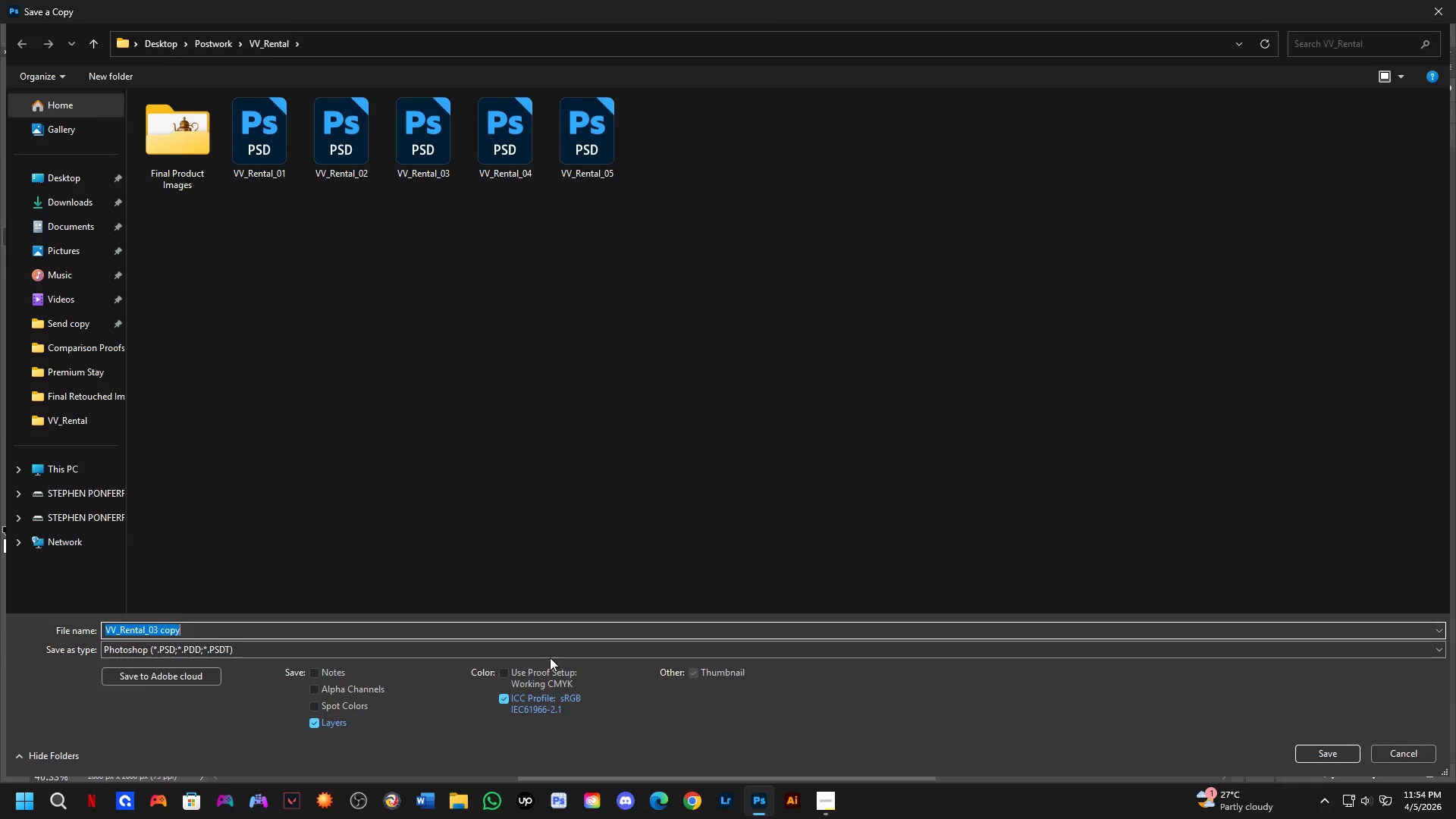 
triple_click([540, 646])
 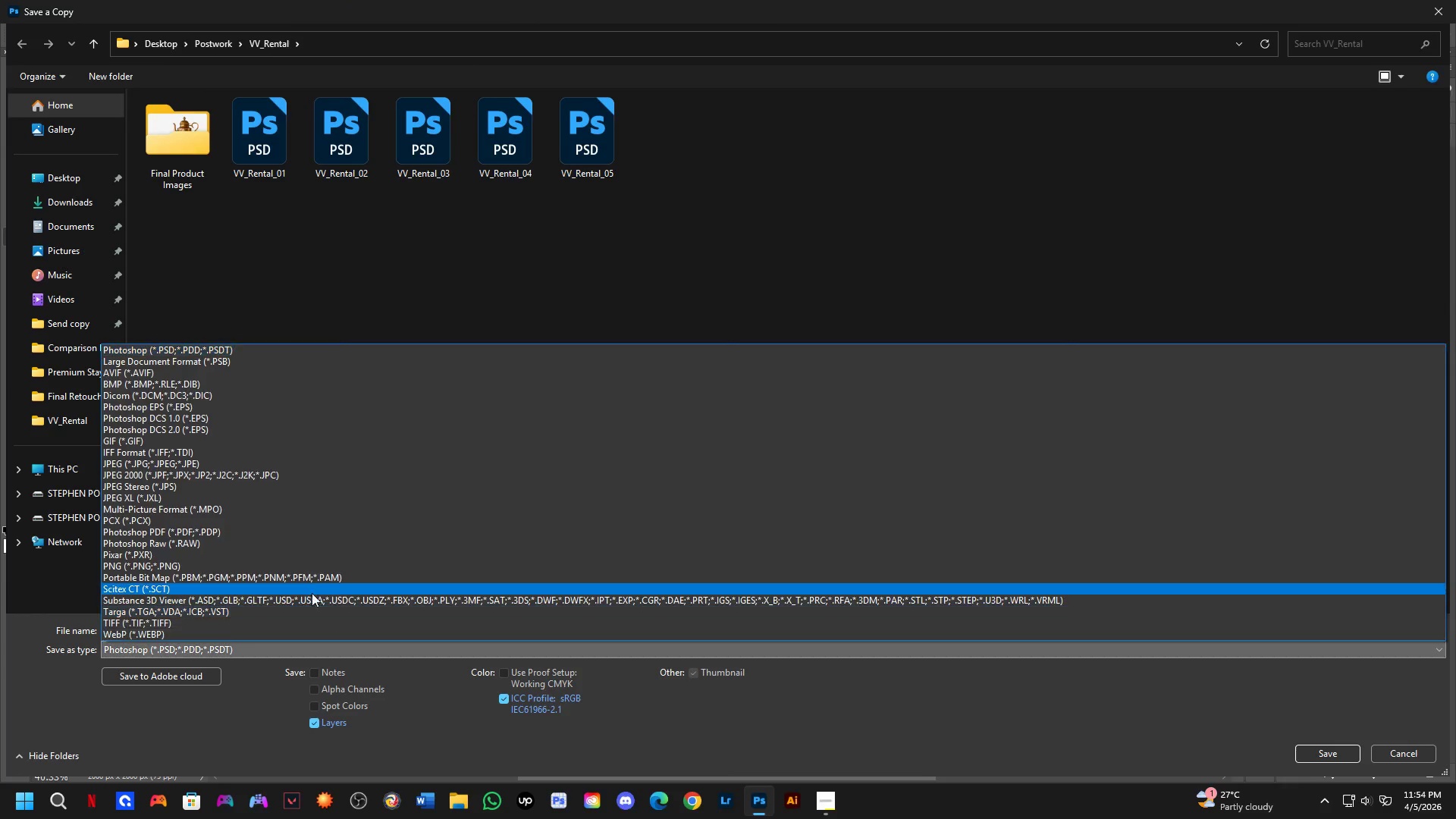 
left_click_drag(start_coordinate=[310, 584], to_coordinate=[410, 465])
 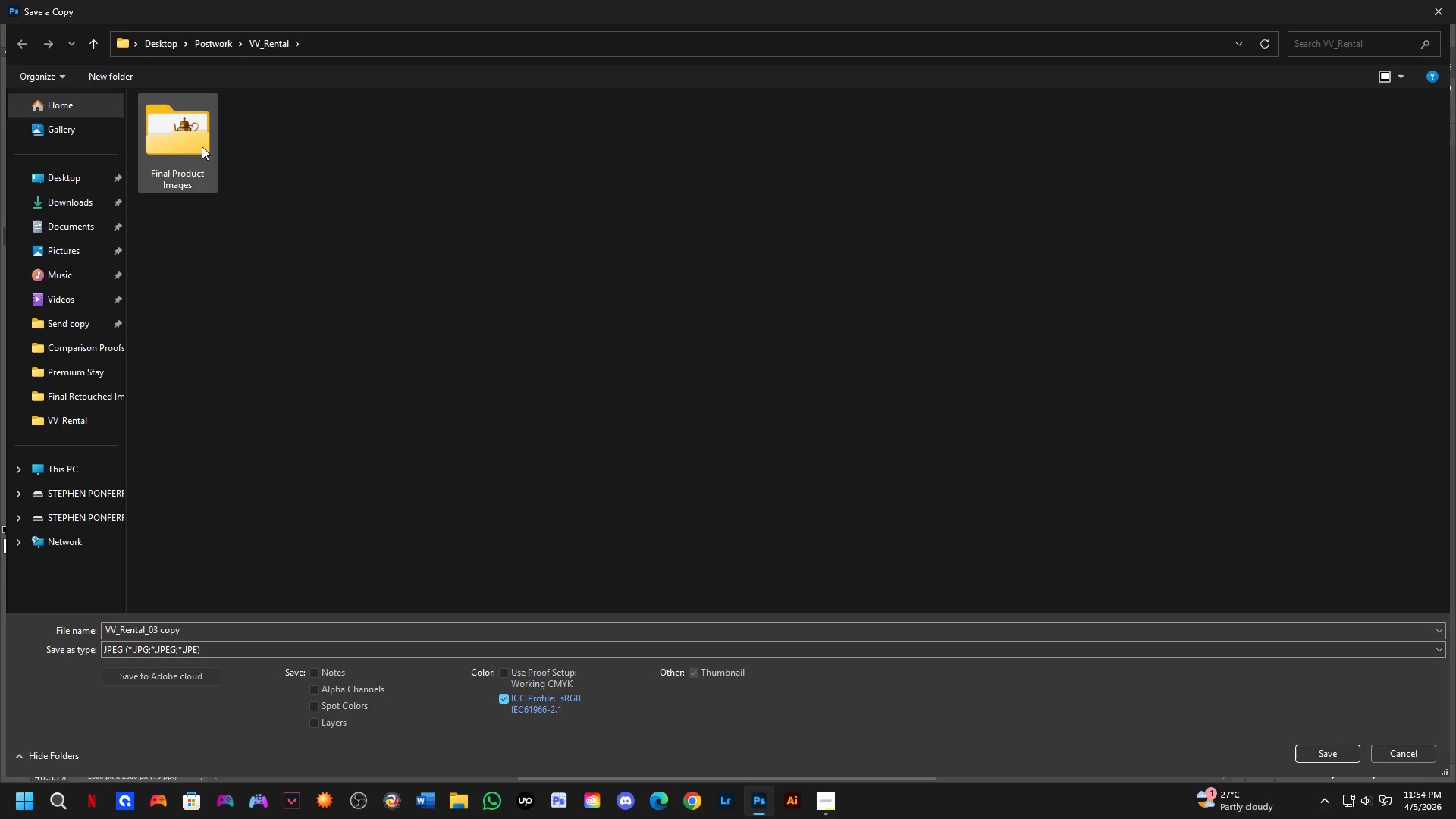 
double_click([202, 146])
 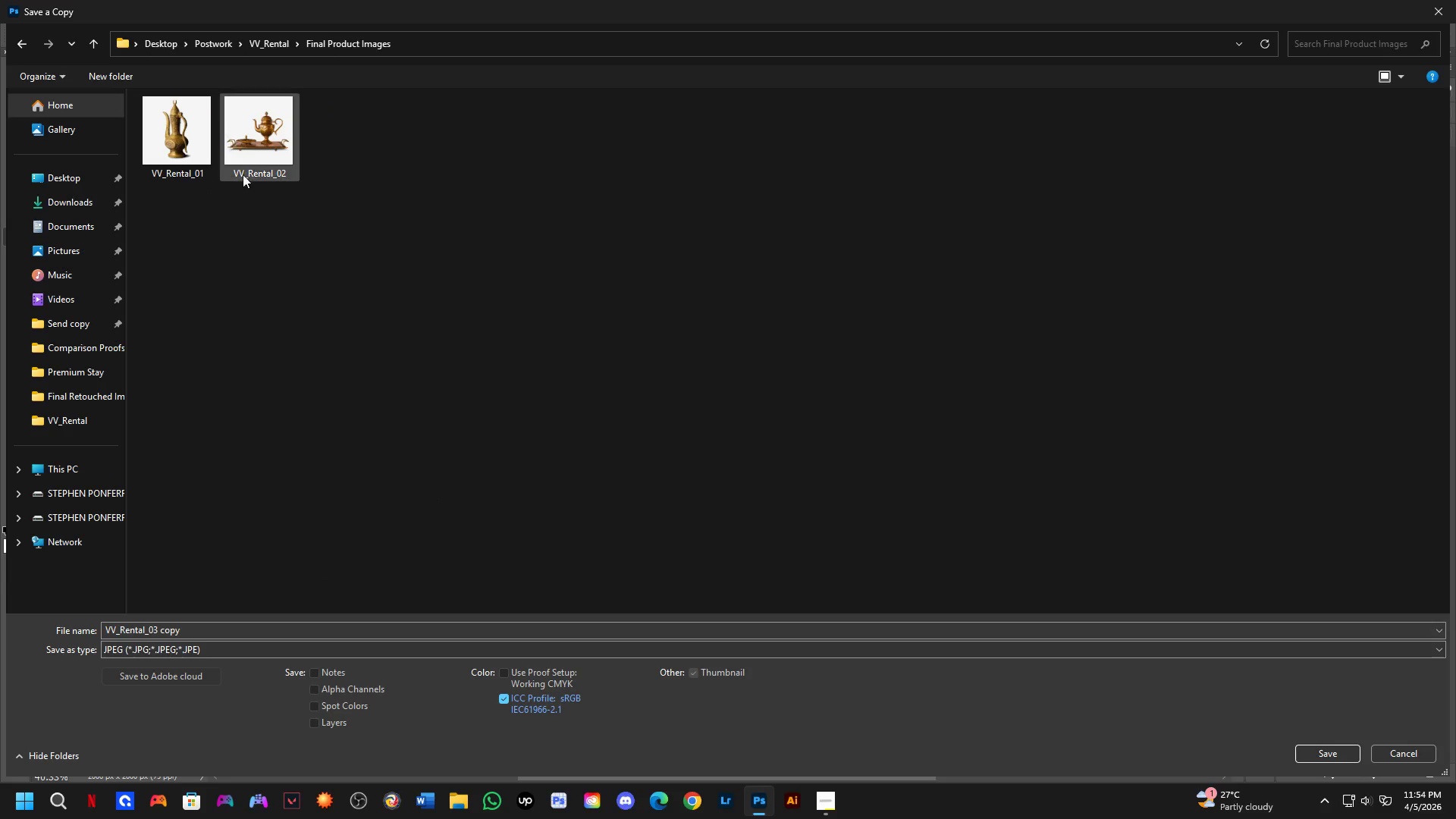 
left_click([265, 158])
 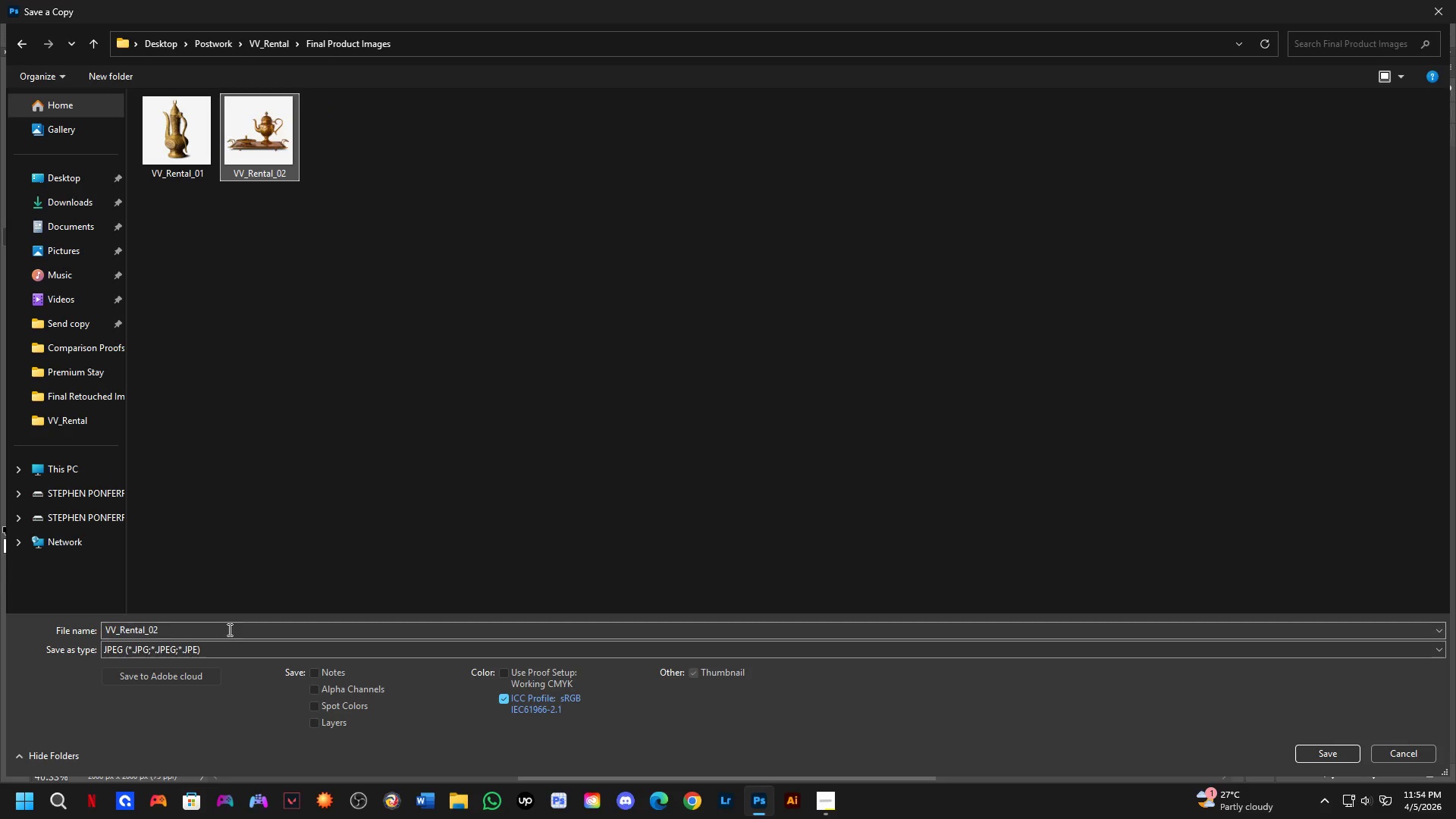 
double_click([228, 629])
 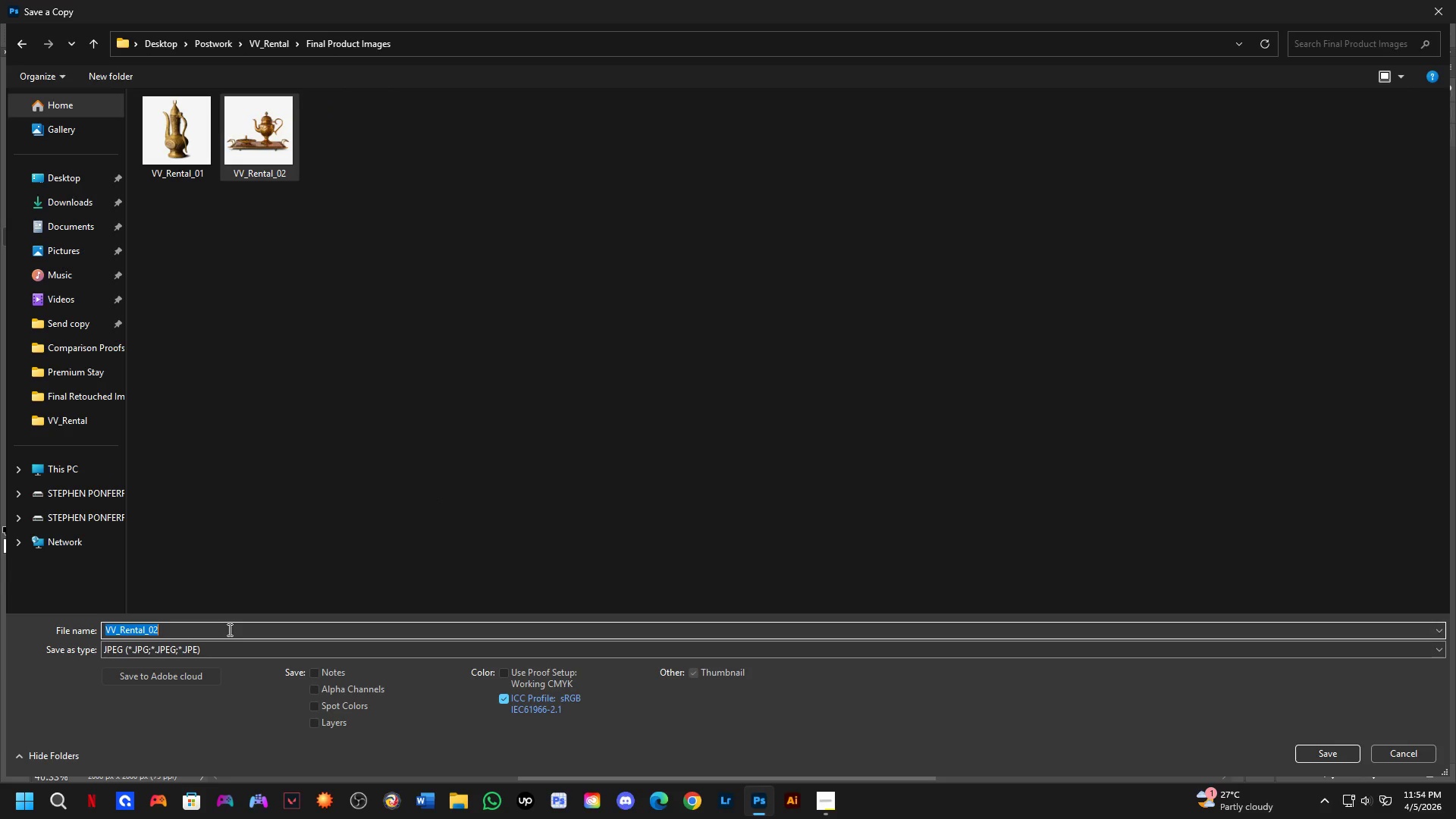 
triple_click([228, 629])
 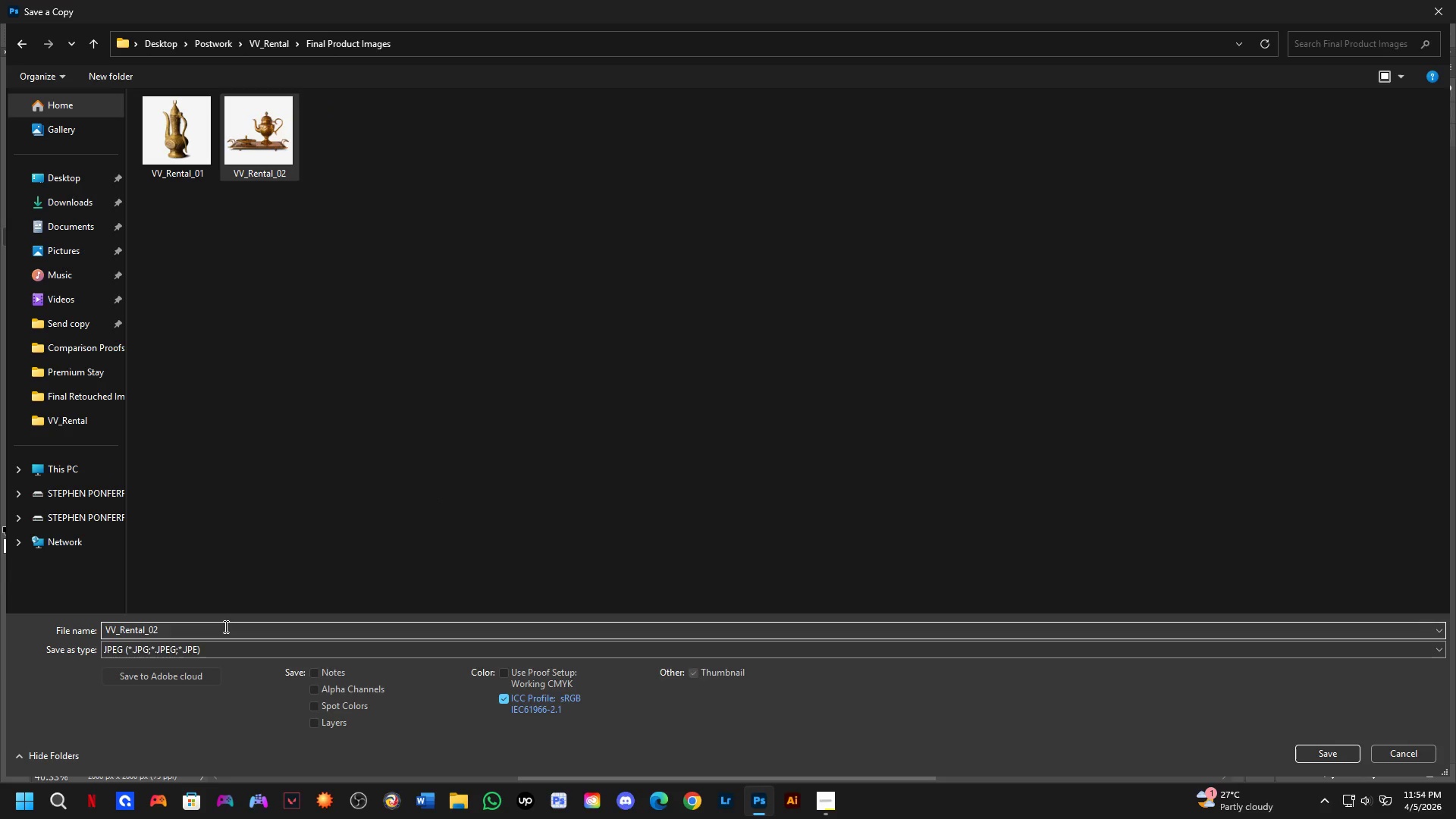 
key(Backspace)
 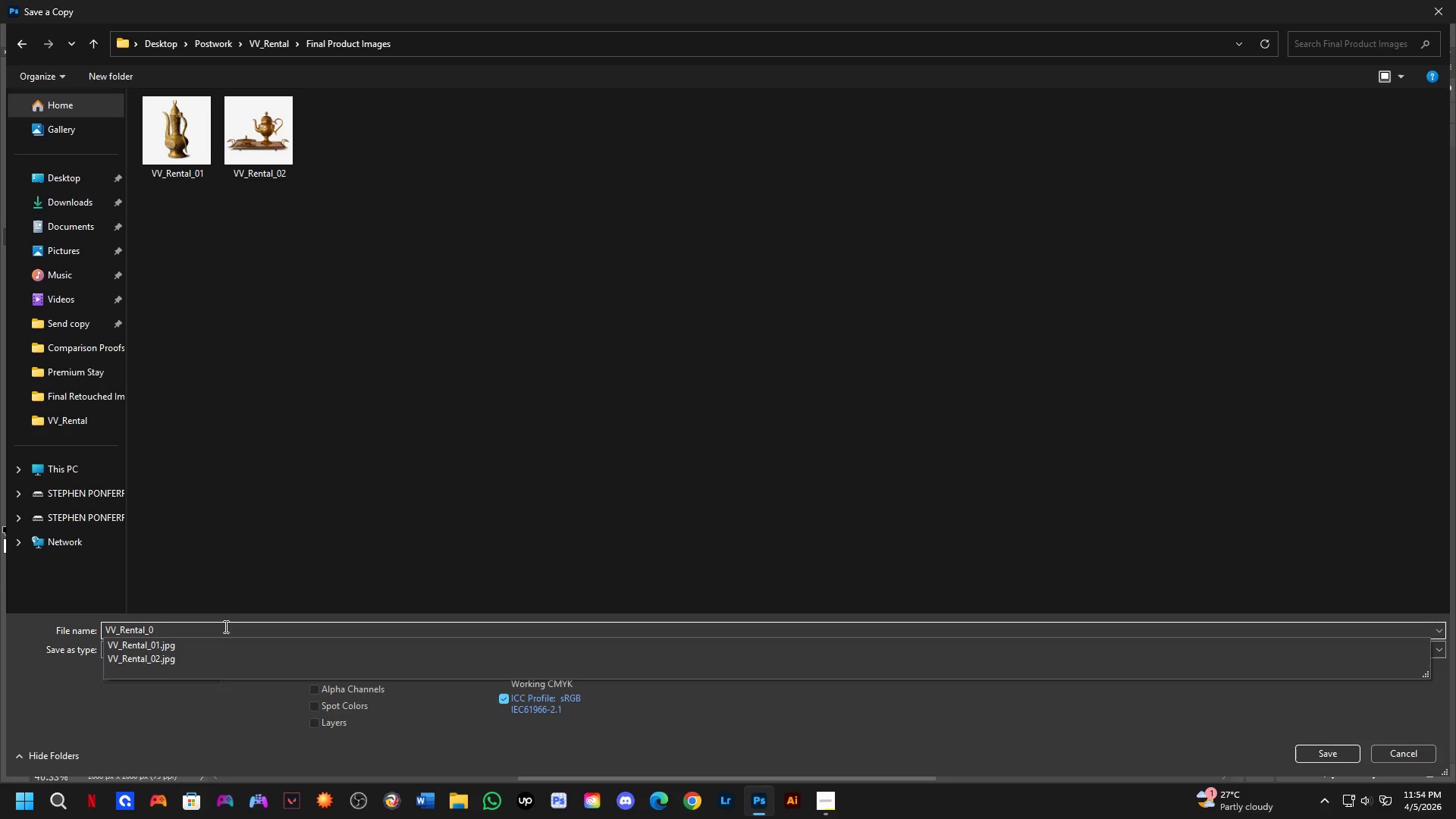 
key(Numpad3)
 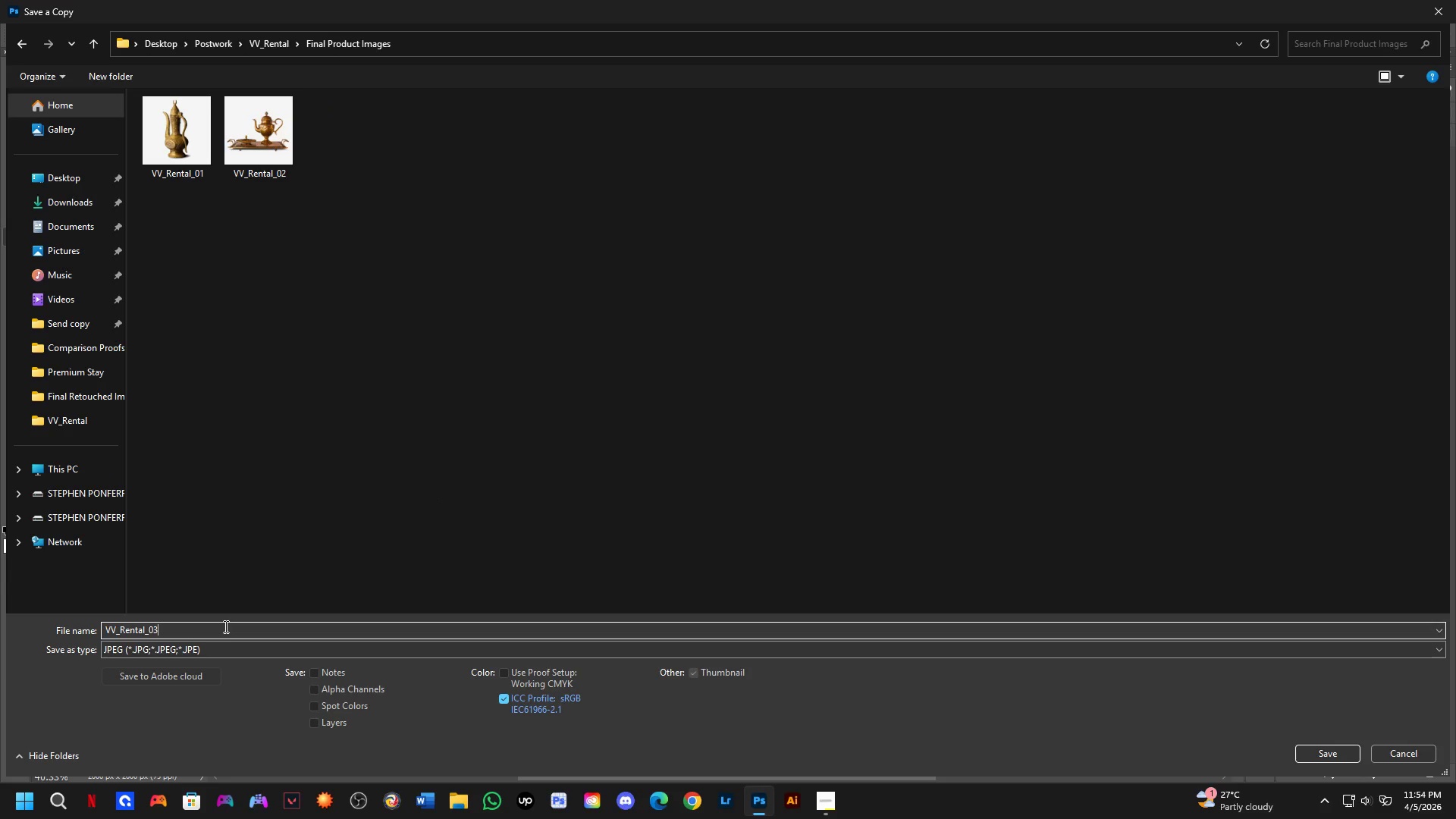 
key(NumpadEnter)
 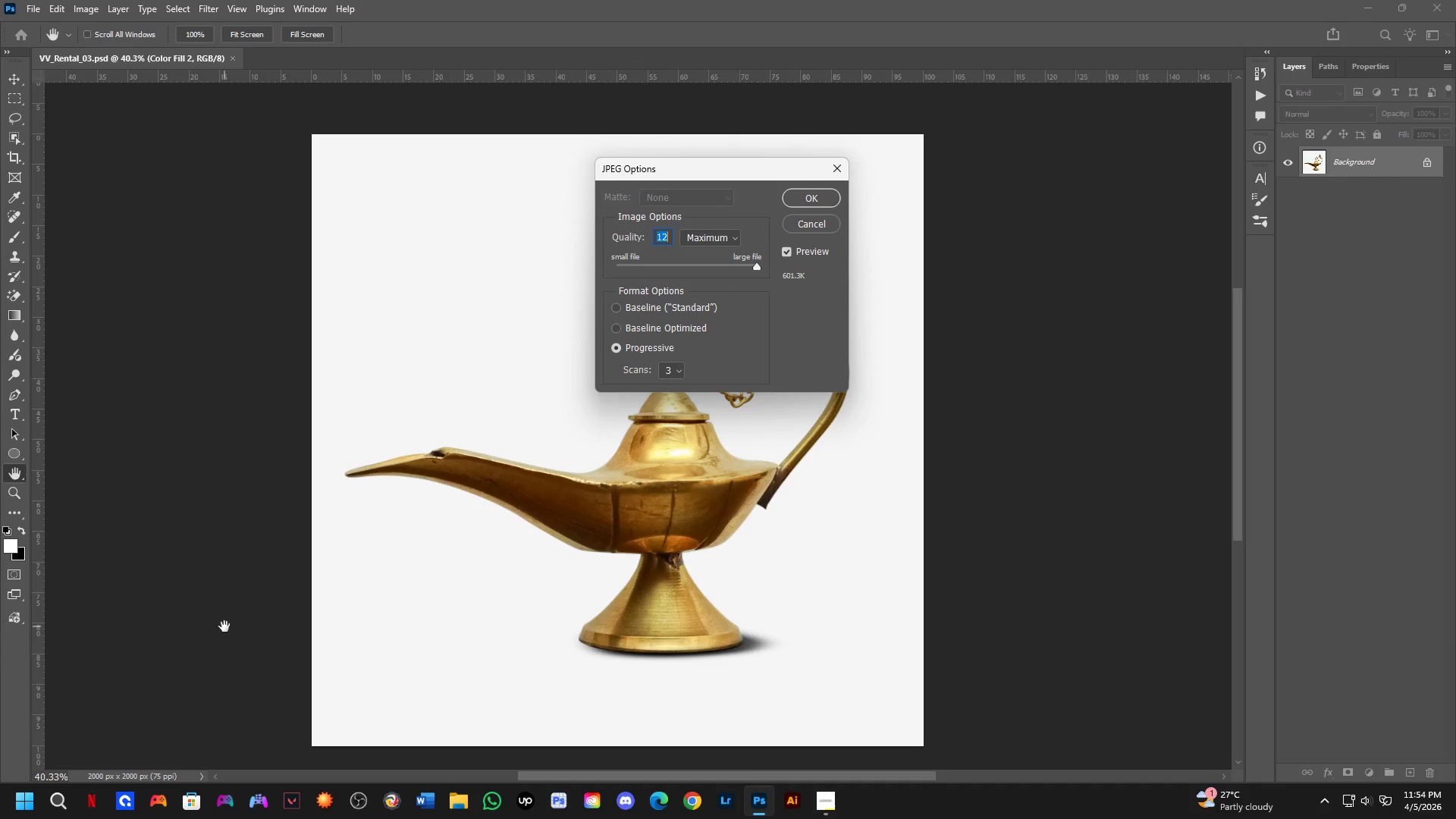 
key(NumpadEnter)
 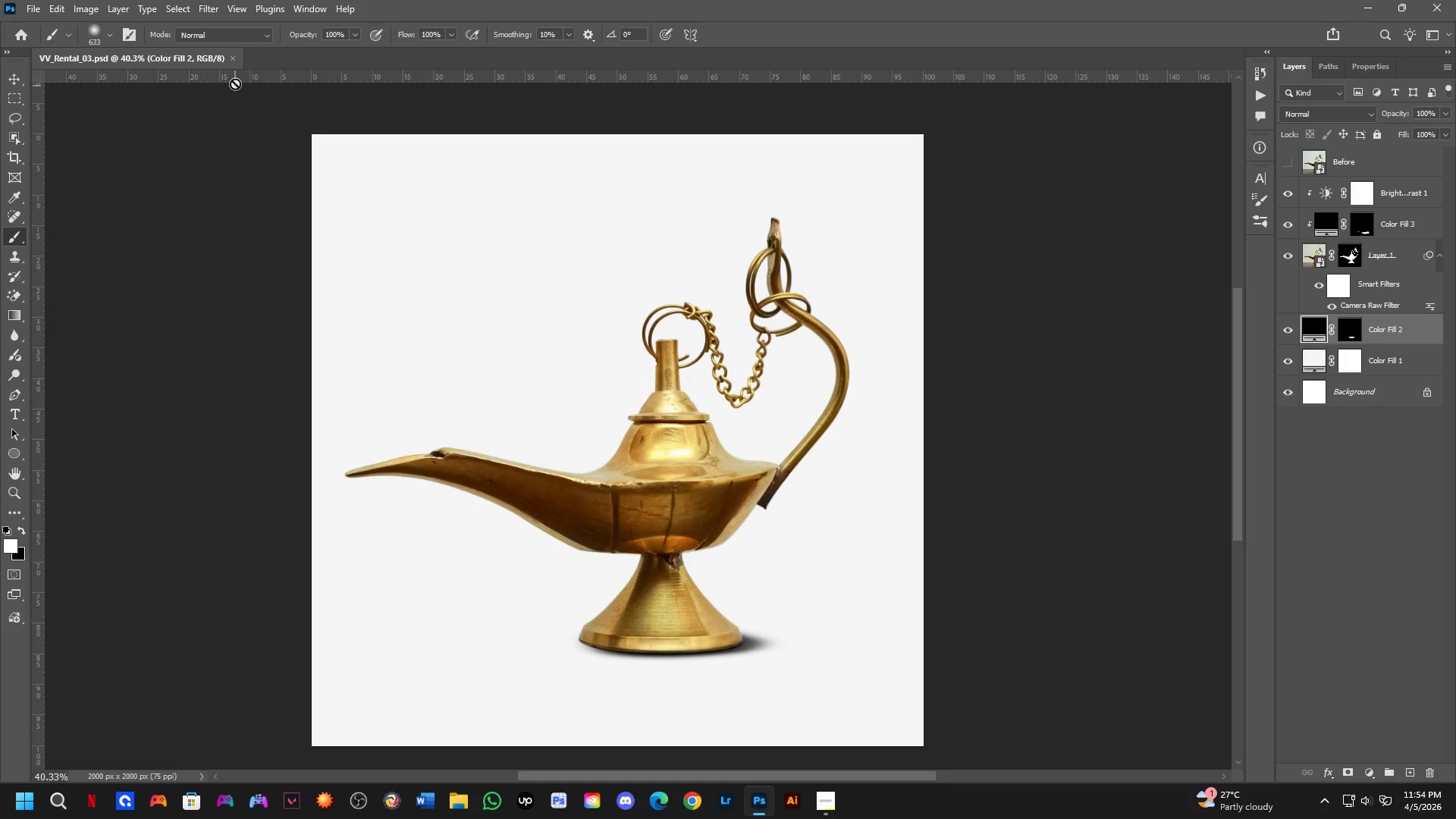 
left_click([232, 56])
 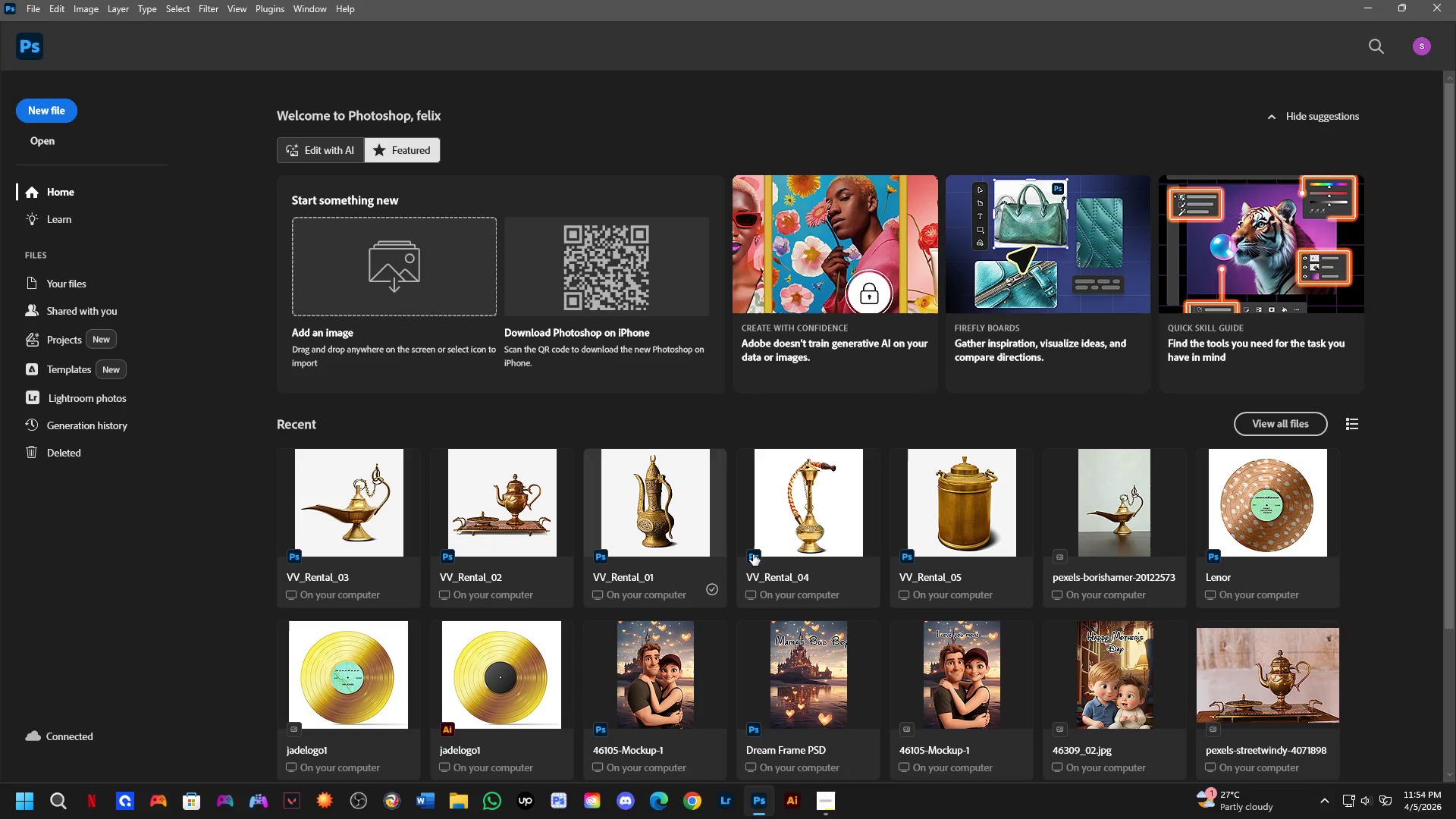 
left_click([785, 541])
 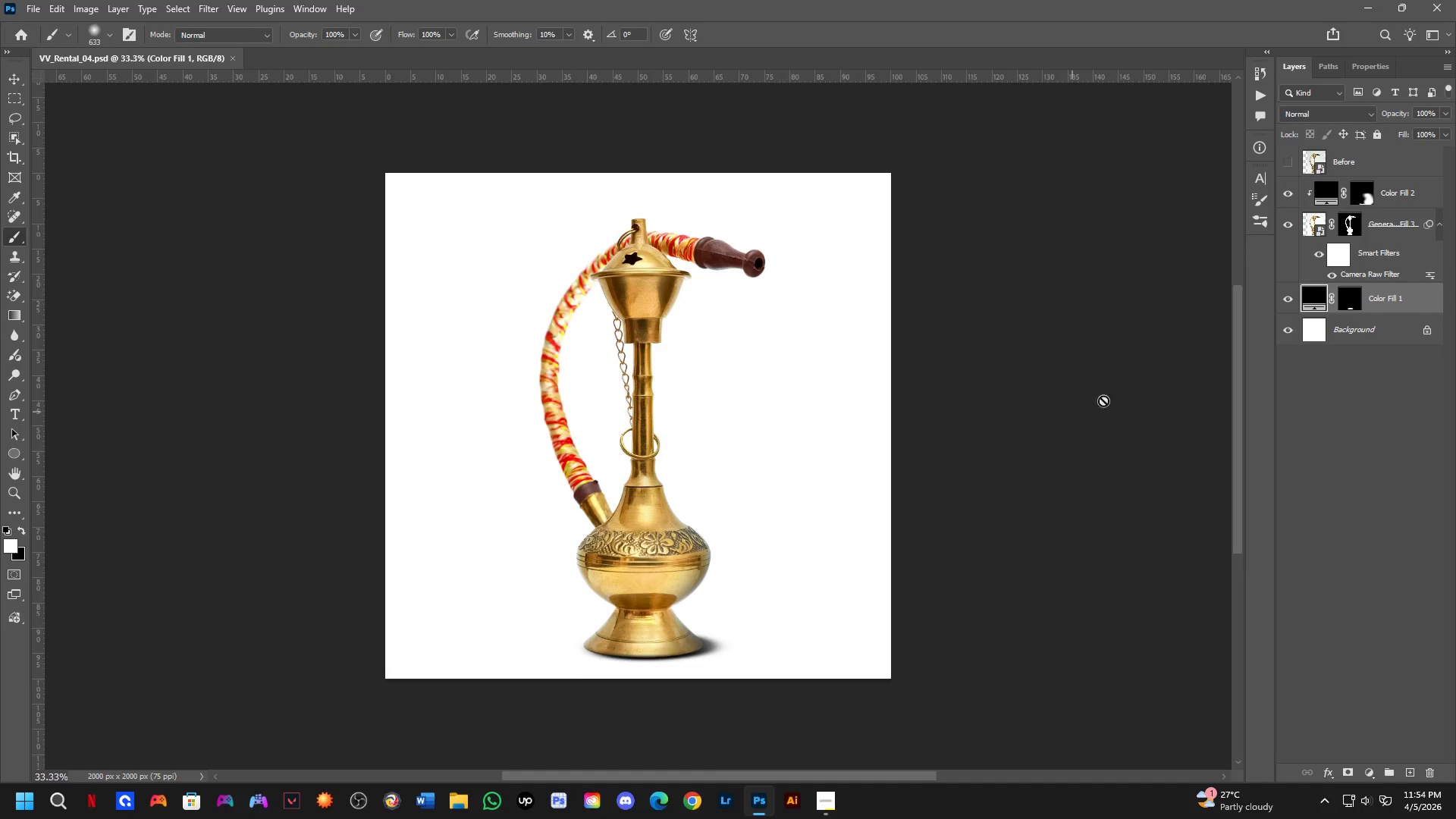 
key(Shift+ShiftLeft)
 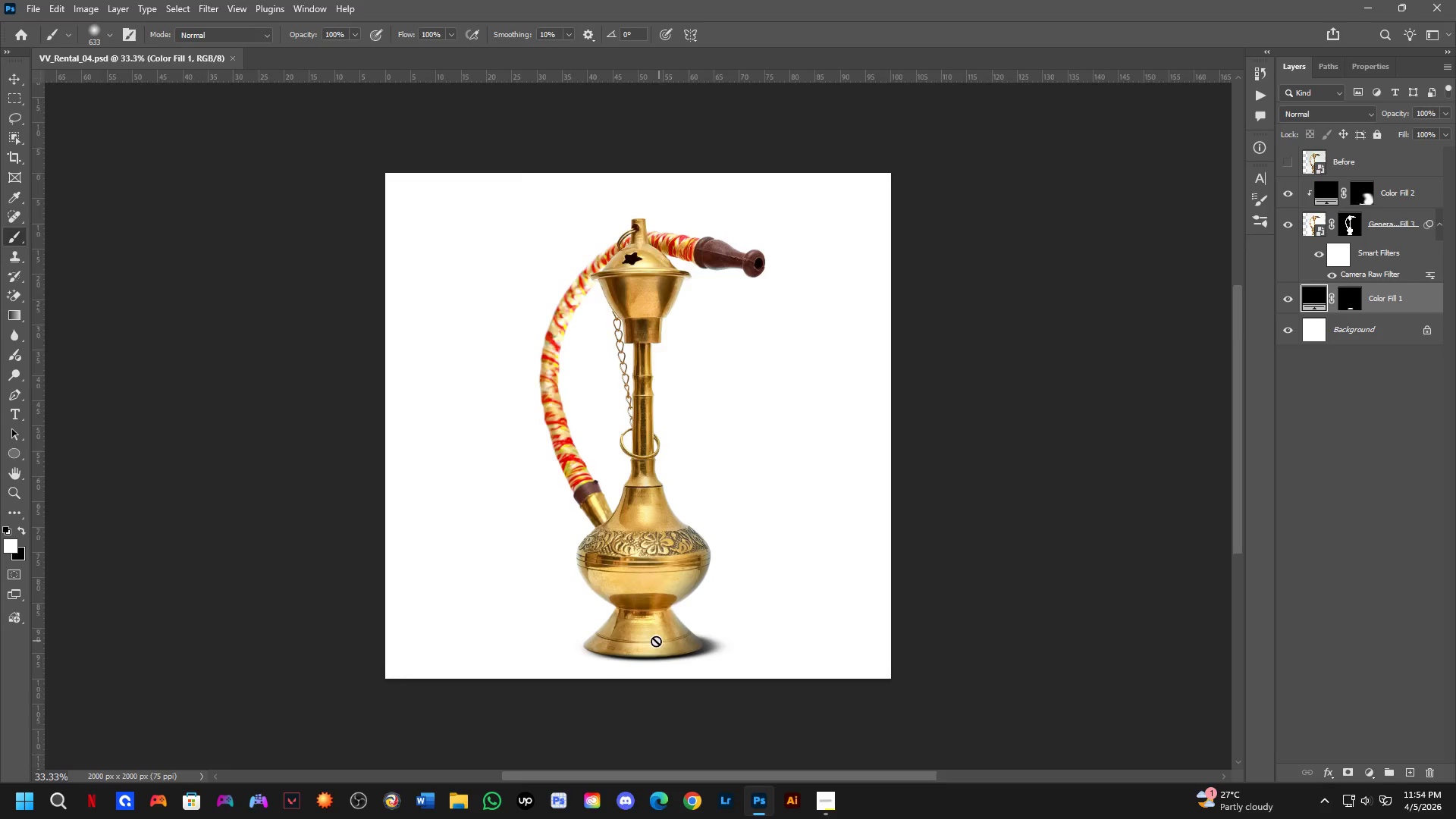 
key(Shift+CapsLock)
 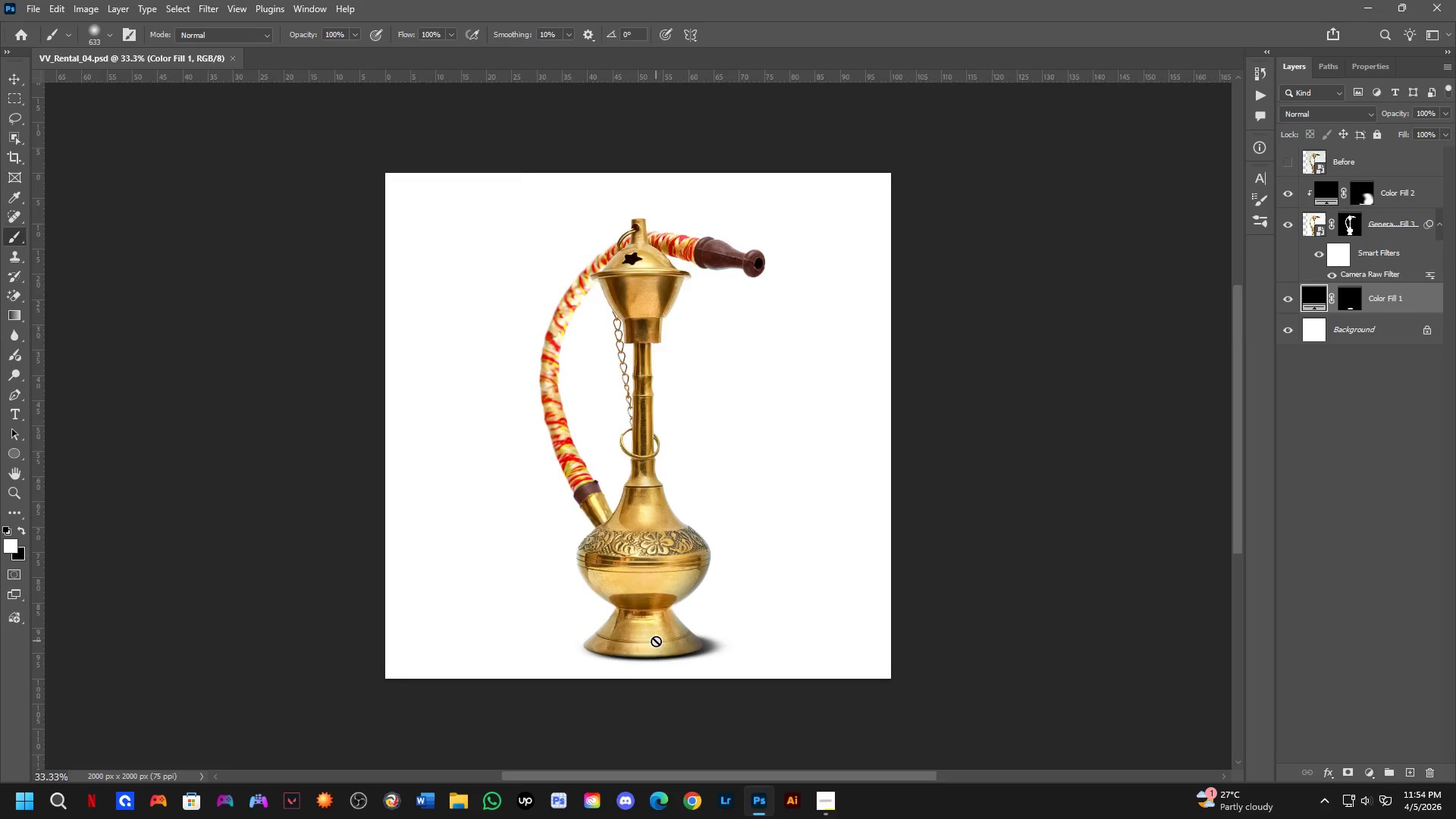 
scroll: coordinate [566, 648], scroll_direction: up, amount: 7.0
 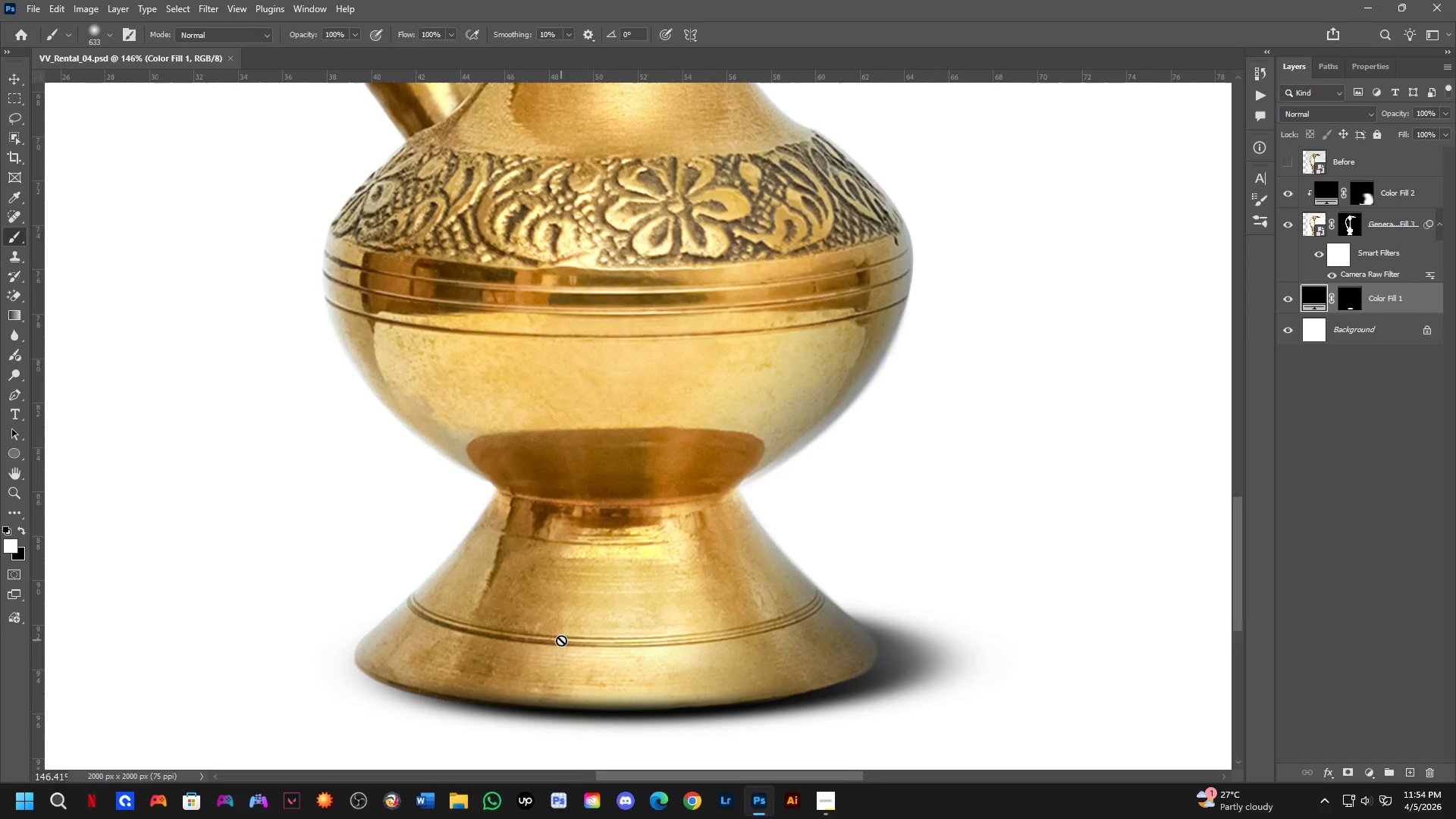 
hold_key(key=Space, duration=0.44)
 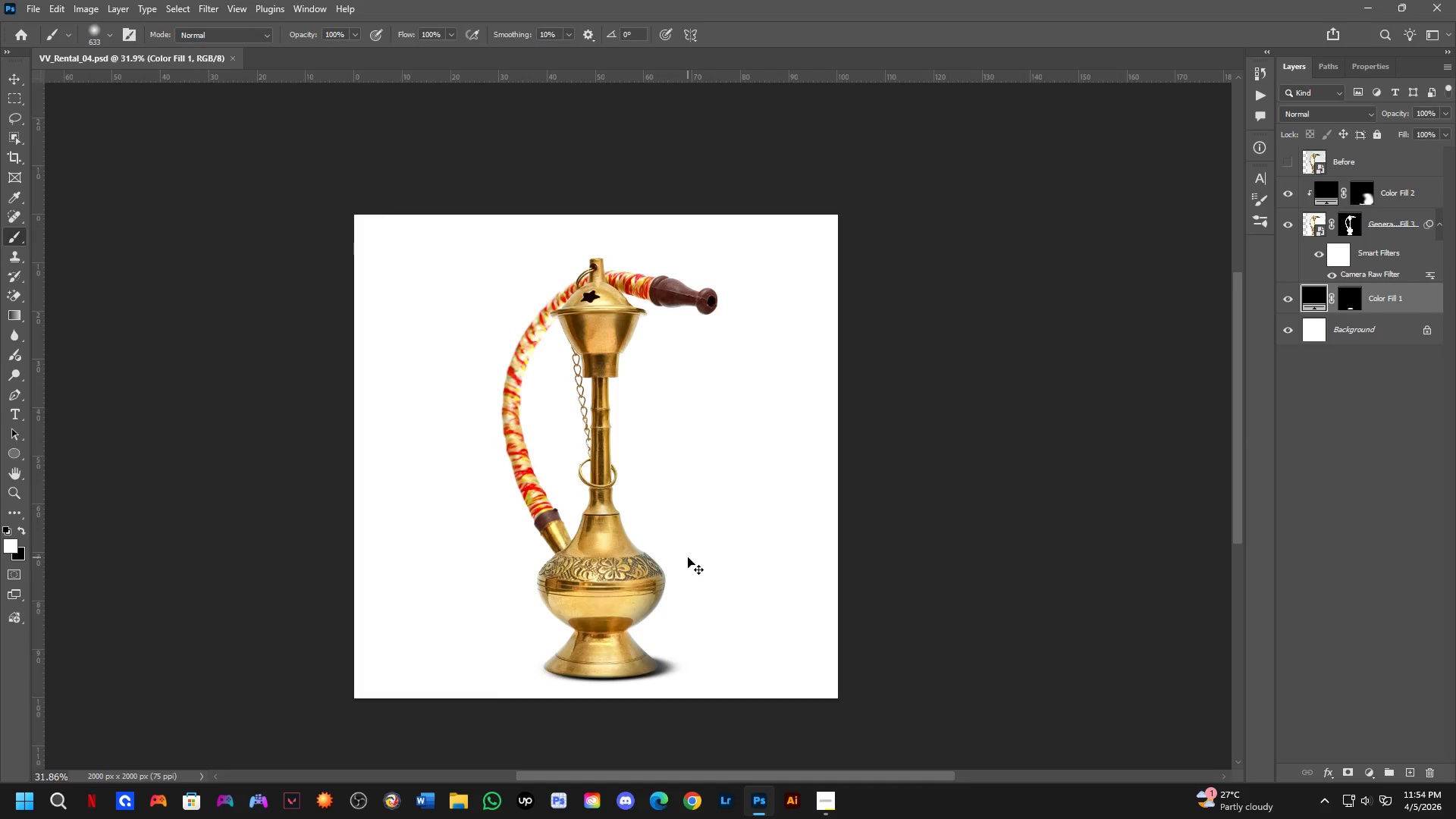 
left_click_drag(start_coordinate=[723, 504], to_coordinate=[716, 557])
 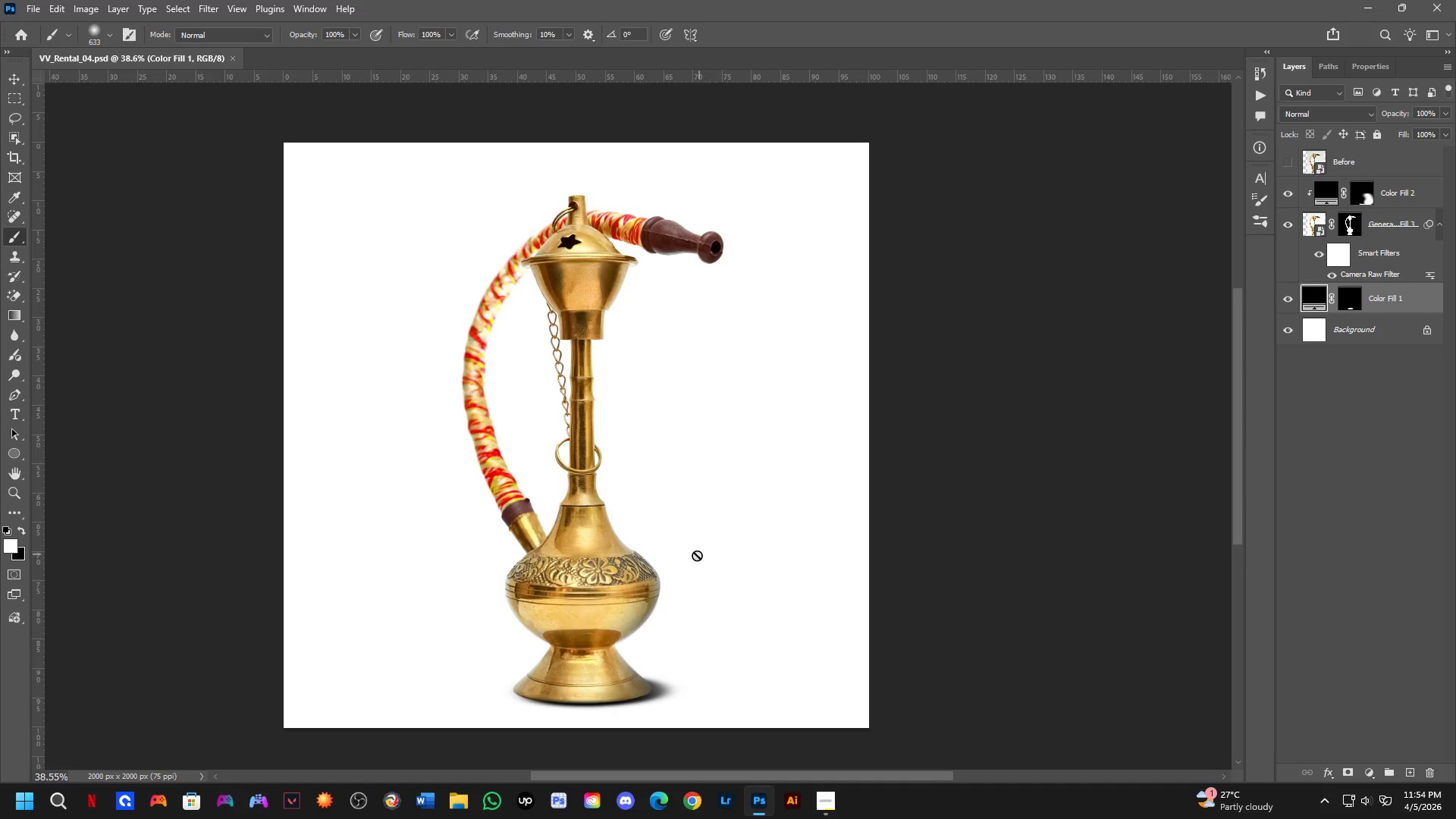 
scroll: coordinate [595, 623], scroll_direction: down, amount: 14.0
 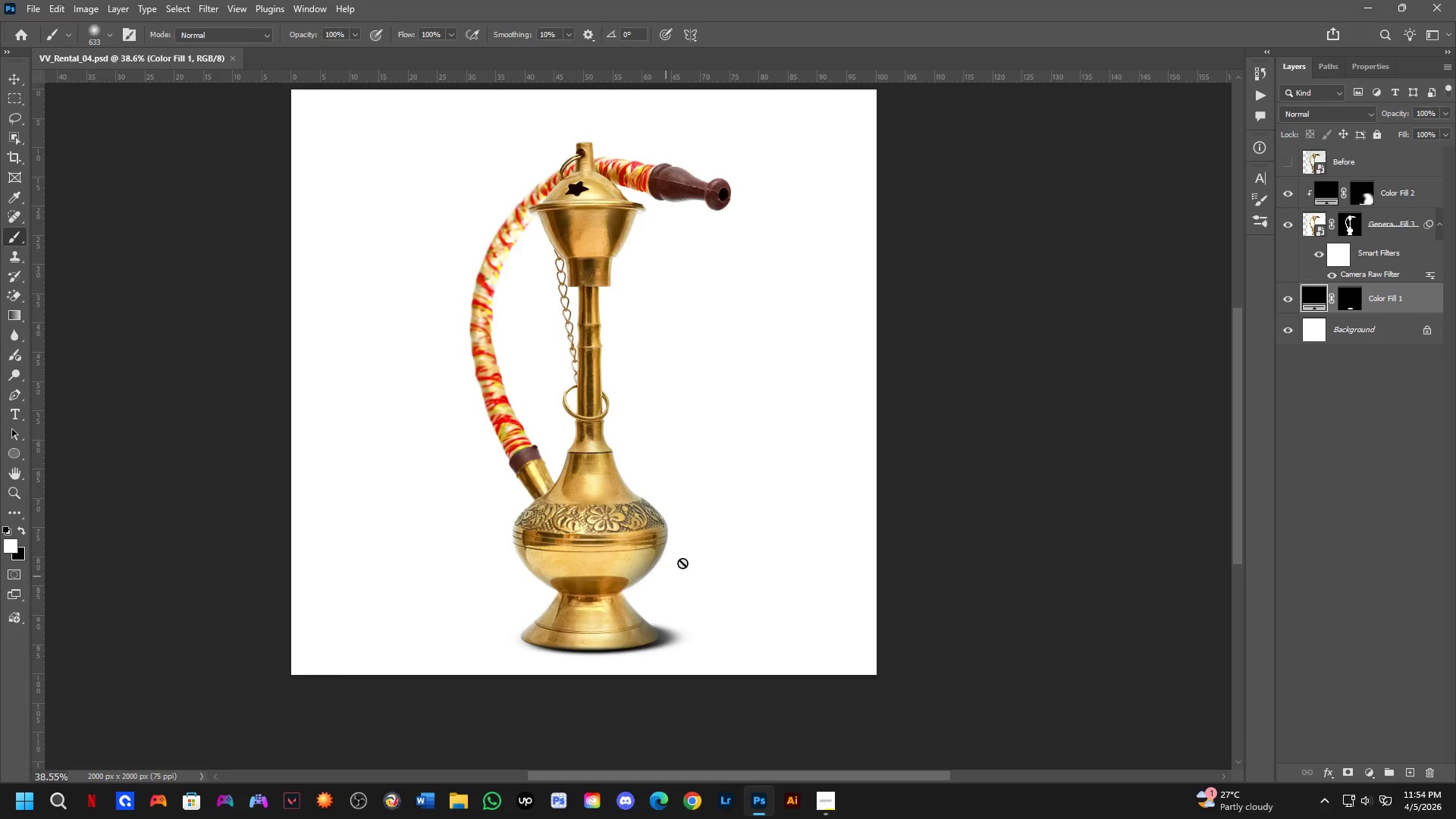 
key(Control+ControlLeft)
 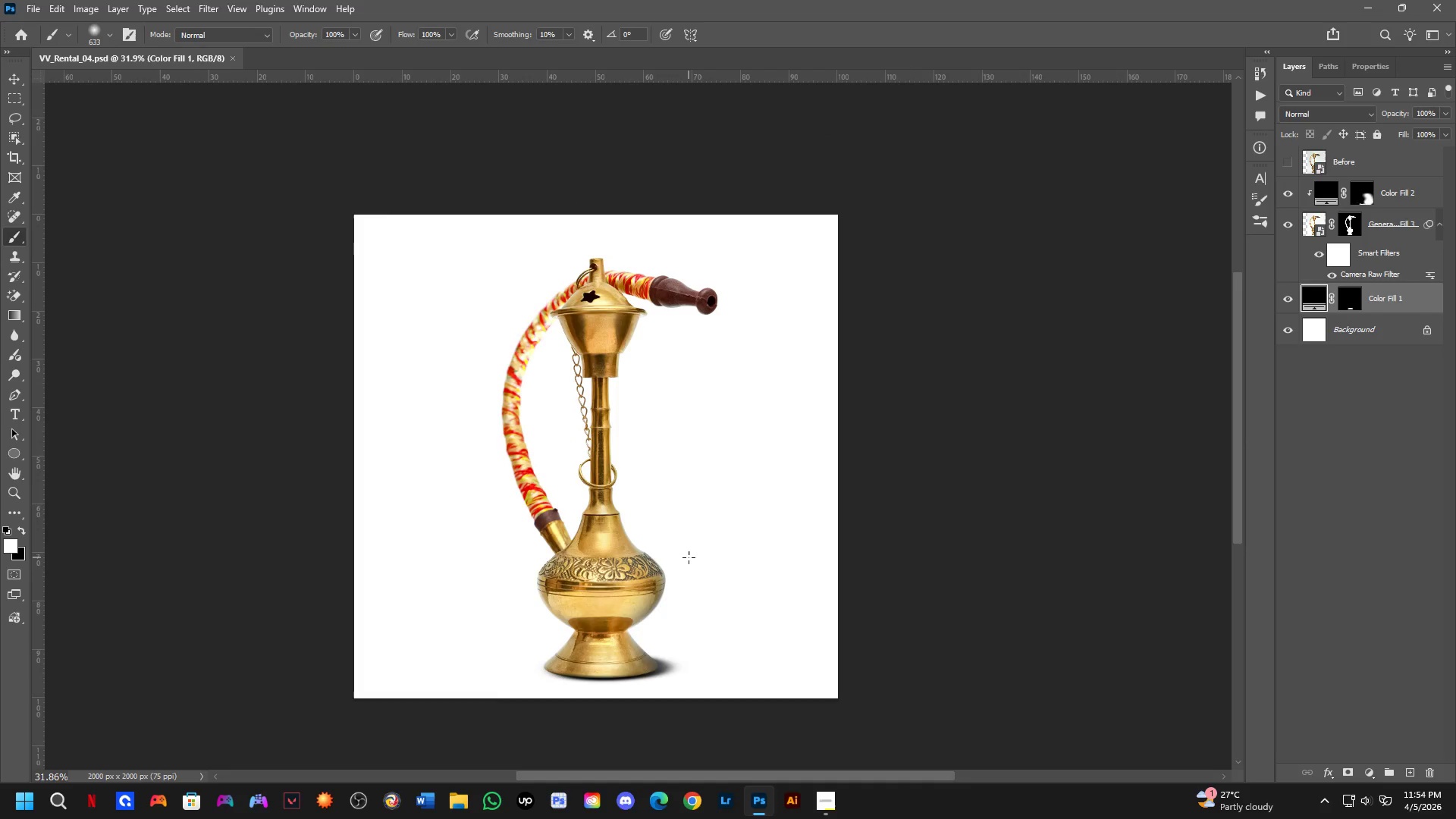 
key(Control+Shift+ShiftLeft)
 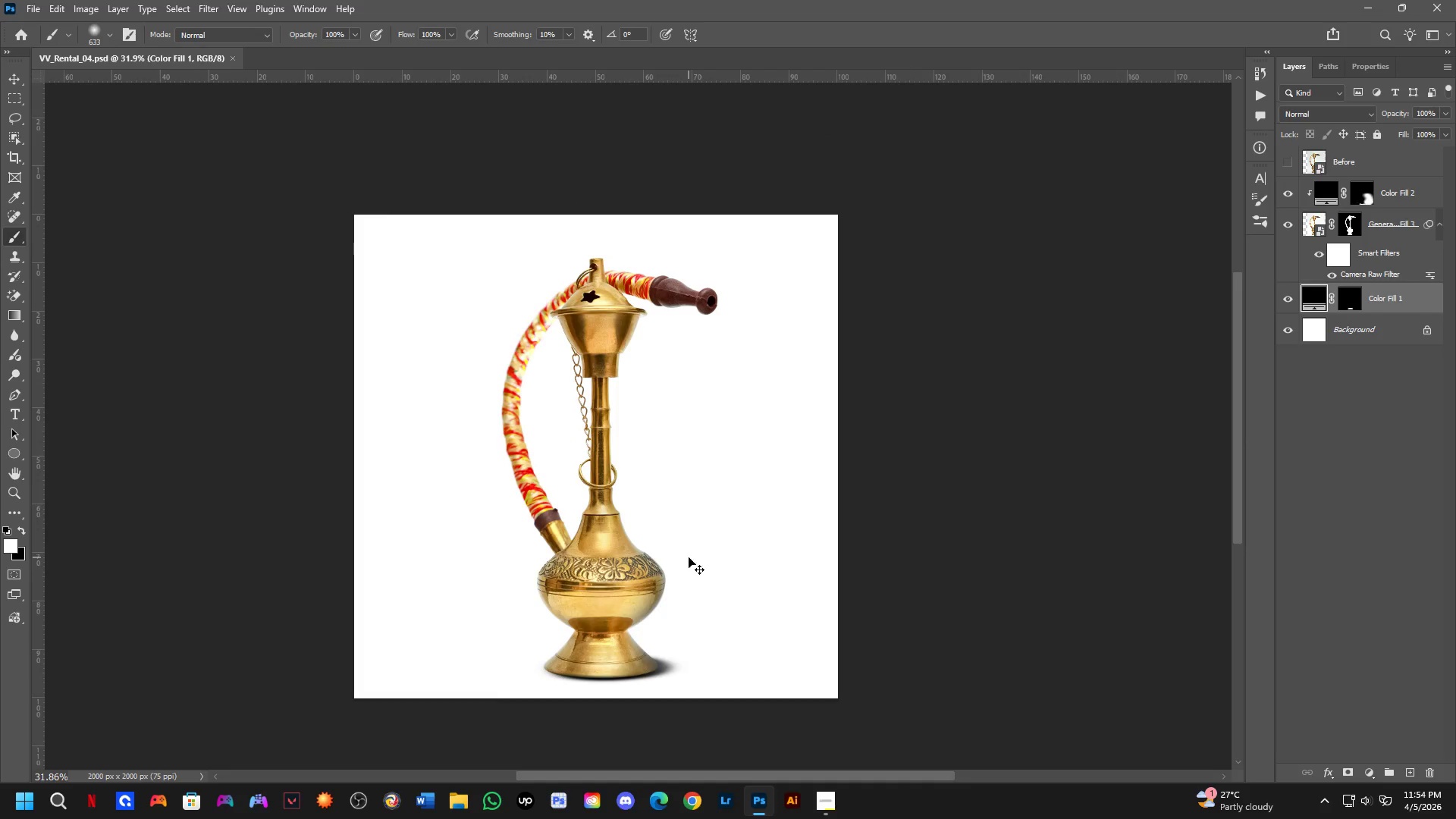 
key(Control+Shift+S)
 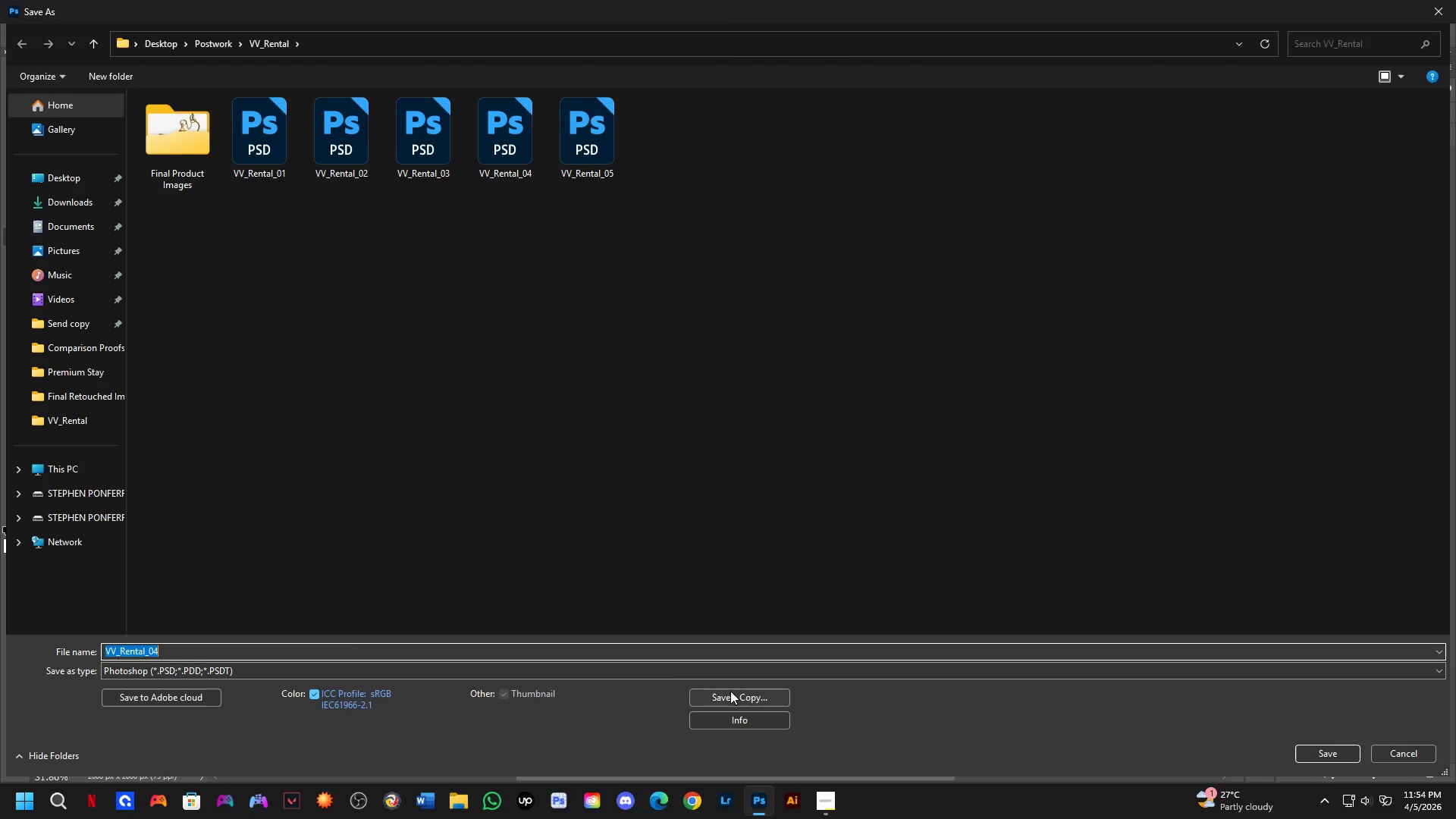 
scroll: coordinate [689, 557], scroll_direction: down, amount: 2.0
 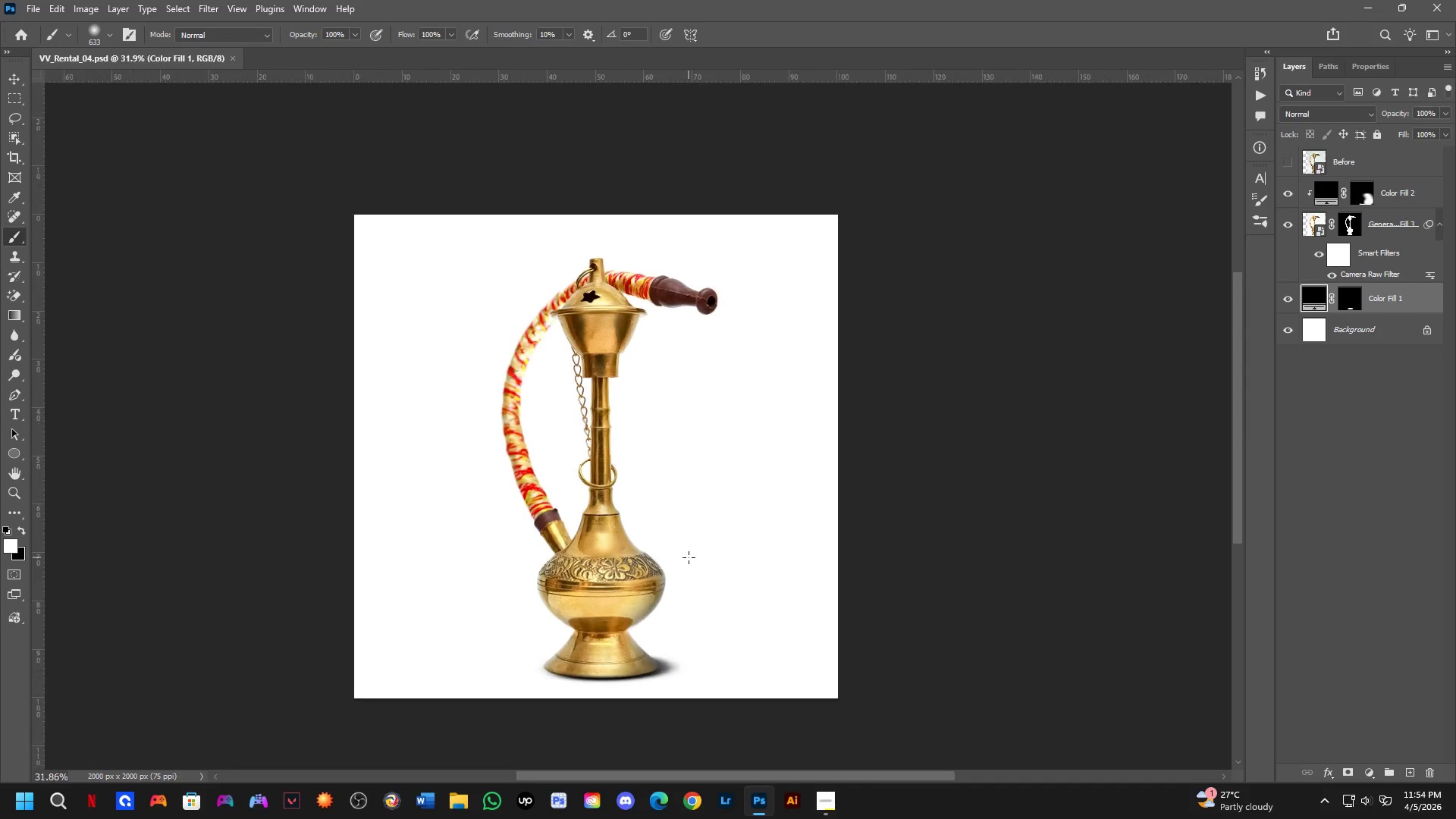 
left_click([732, 691])
 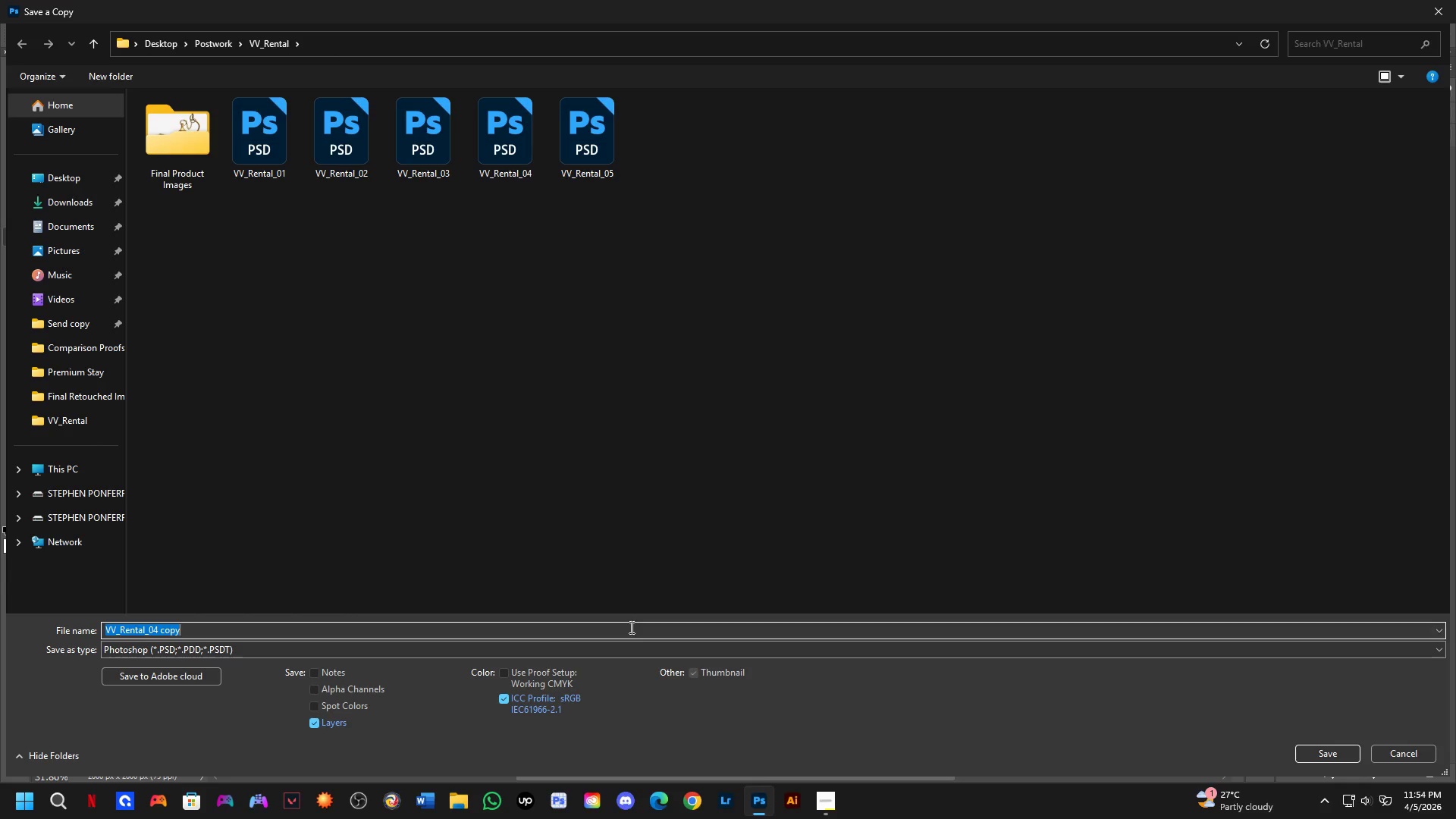 
wait(14.81)
 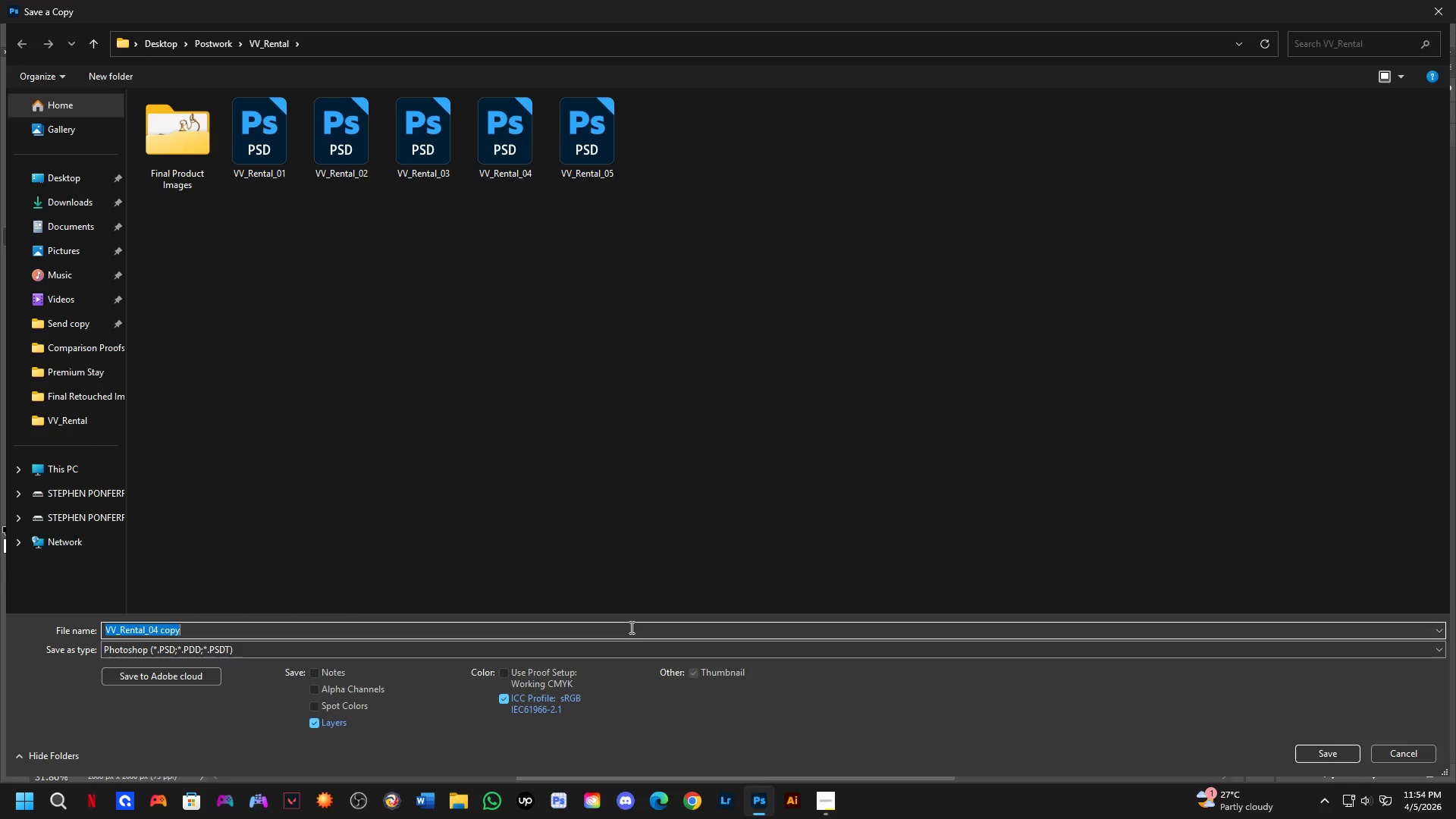 
double_click([171, 171])
 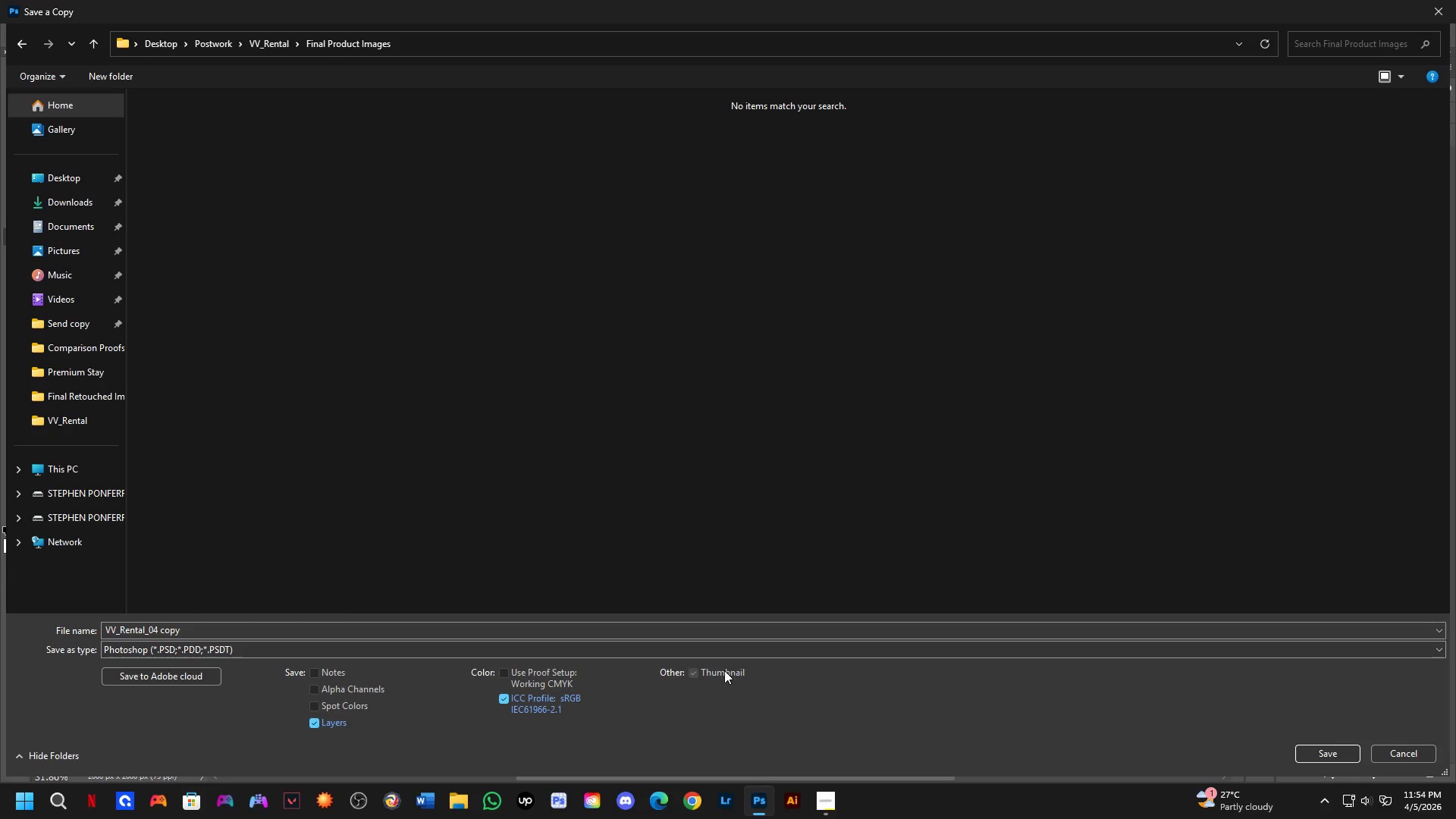 
left_click([715, 646])
 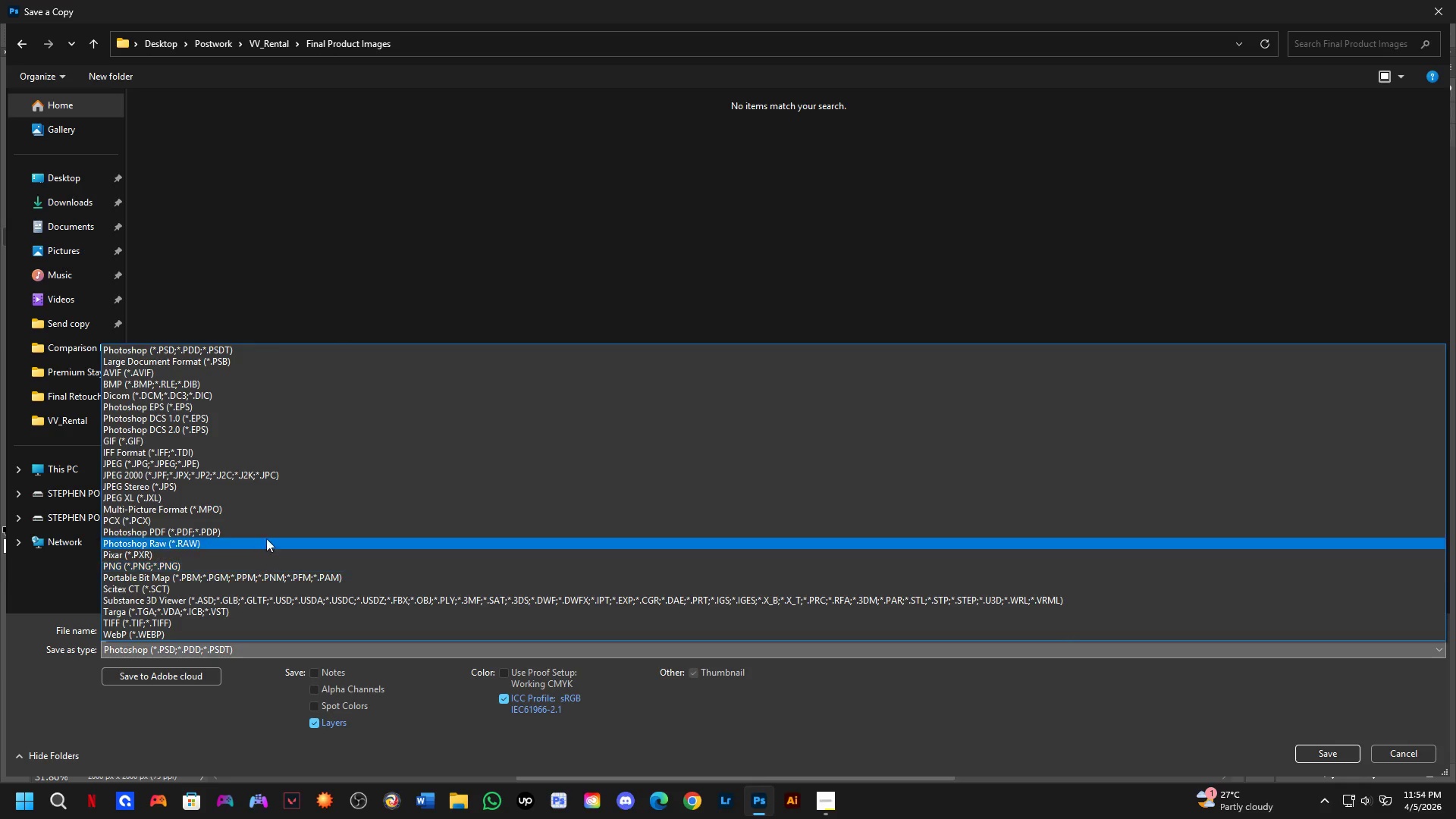 
left_click_drag(start_coordinate=[271, 535], to_coordinate=[335, 462])
 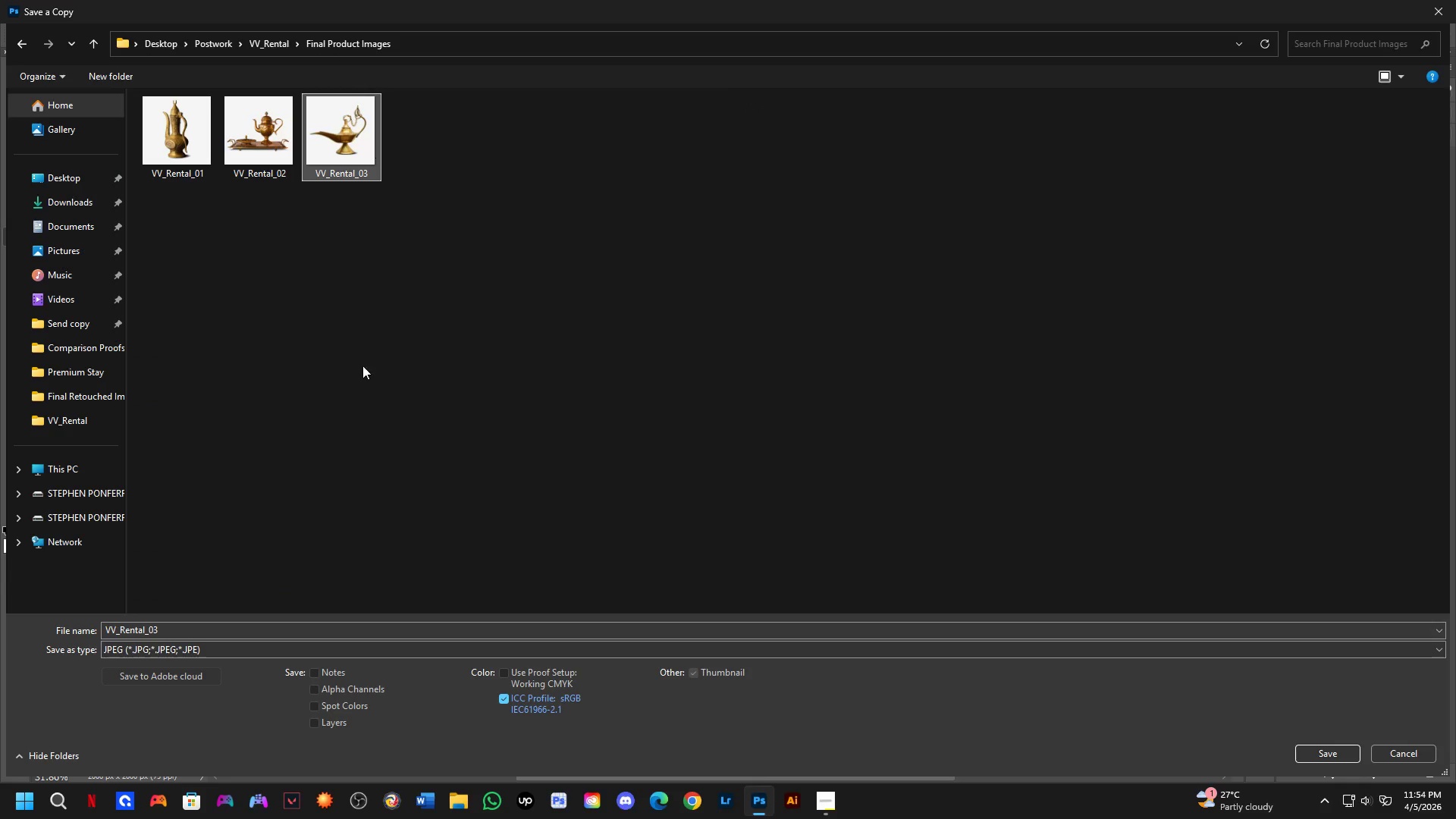 
double_click([215, 626])
 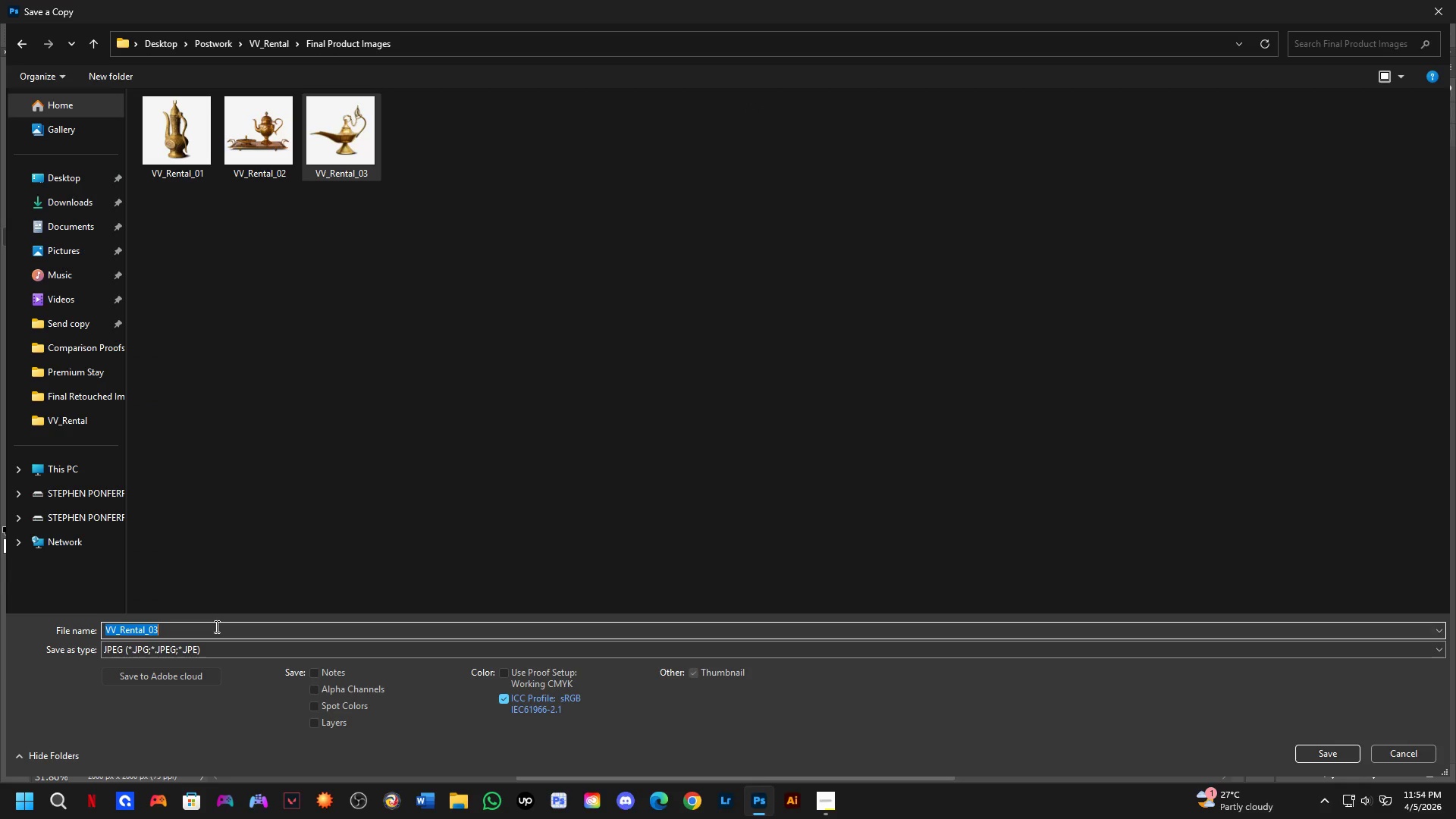 
triple_click([215, 626])
 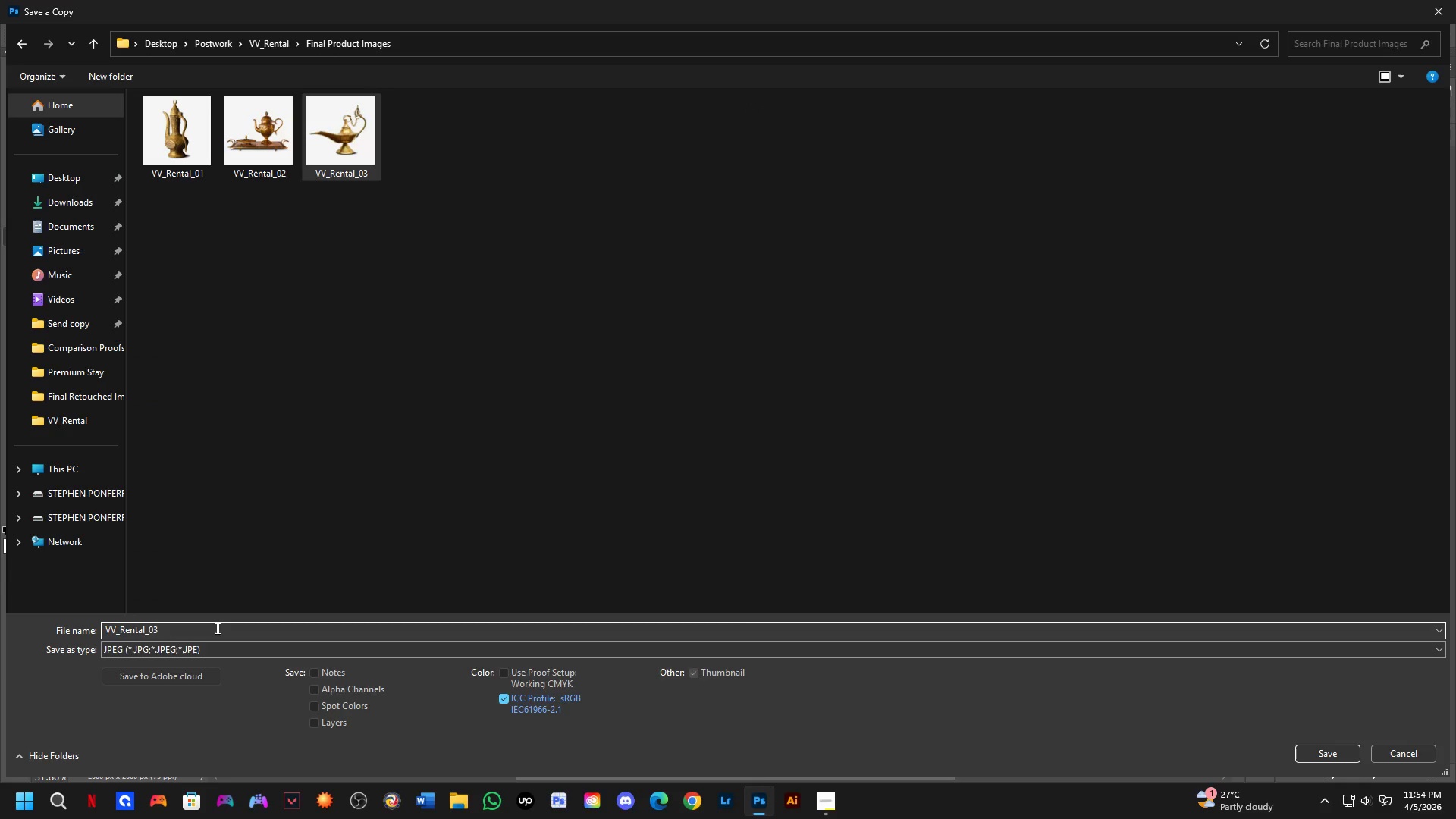 
key(Backspace)
 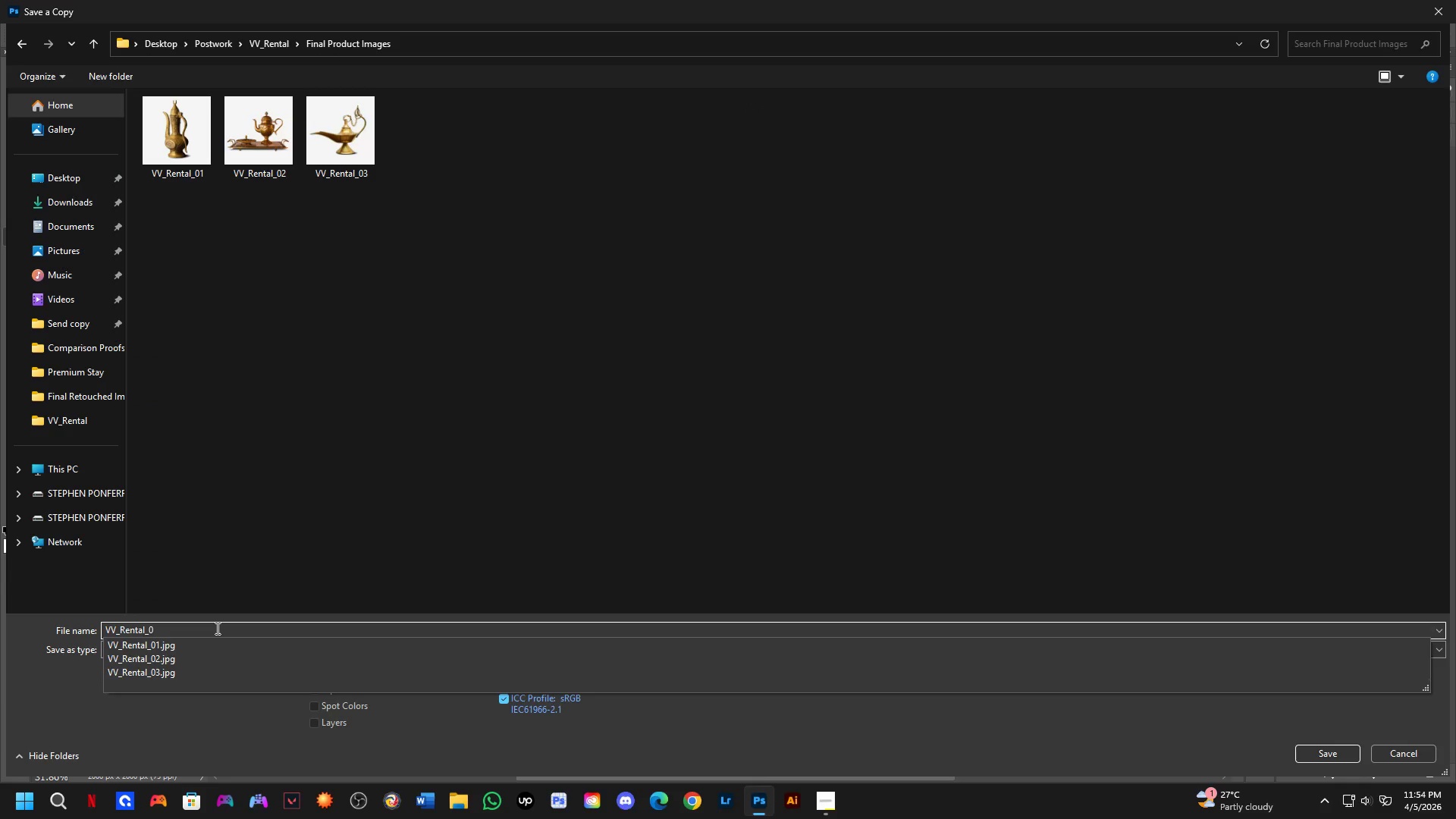 
key(Numpad4)
 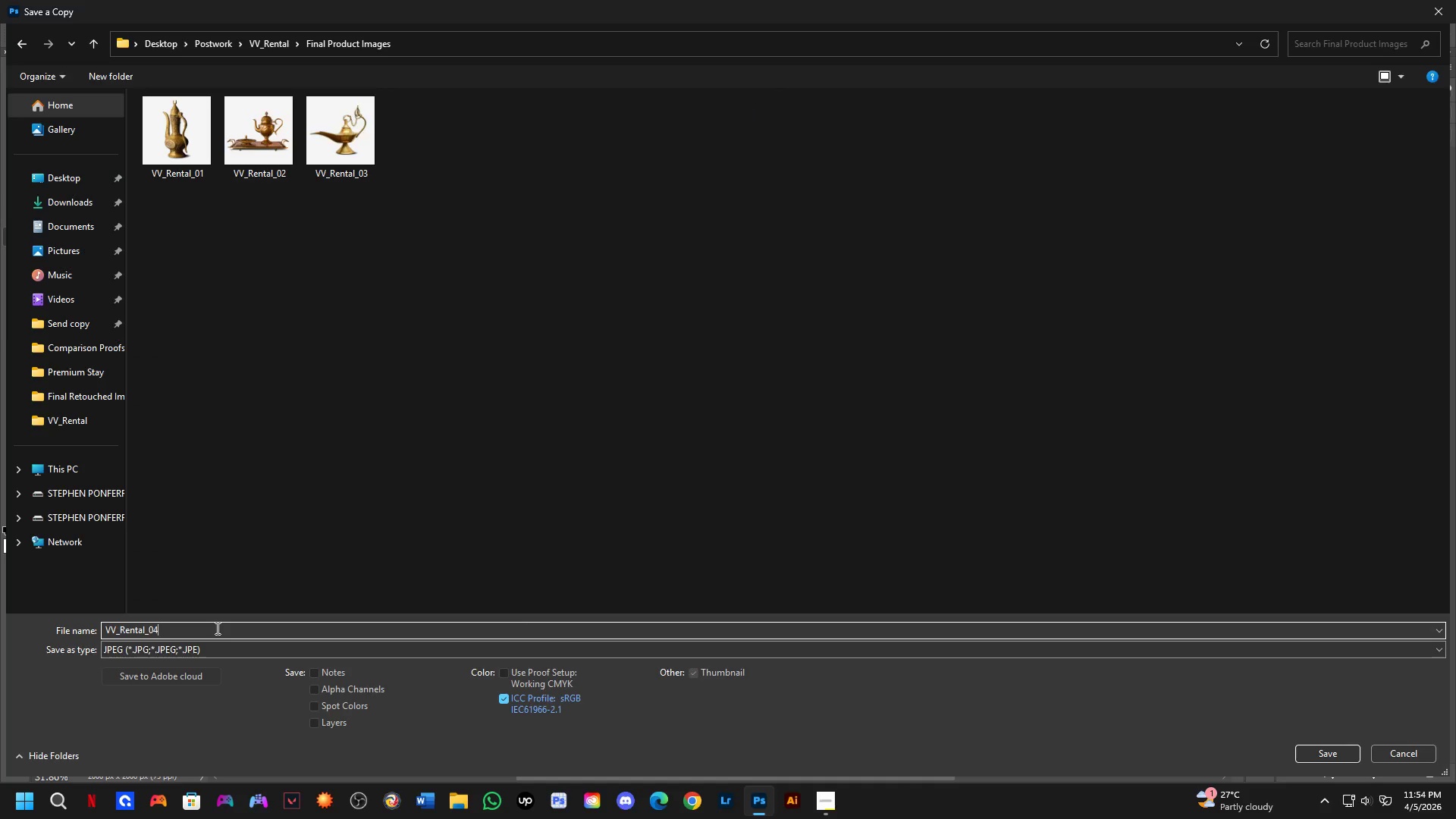 
key(NumpadEnter)
 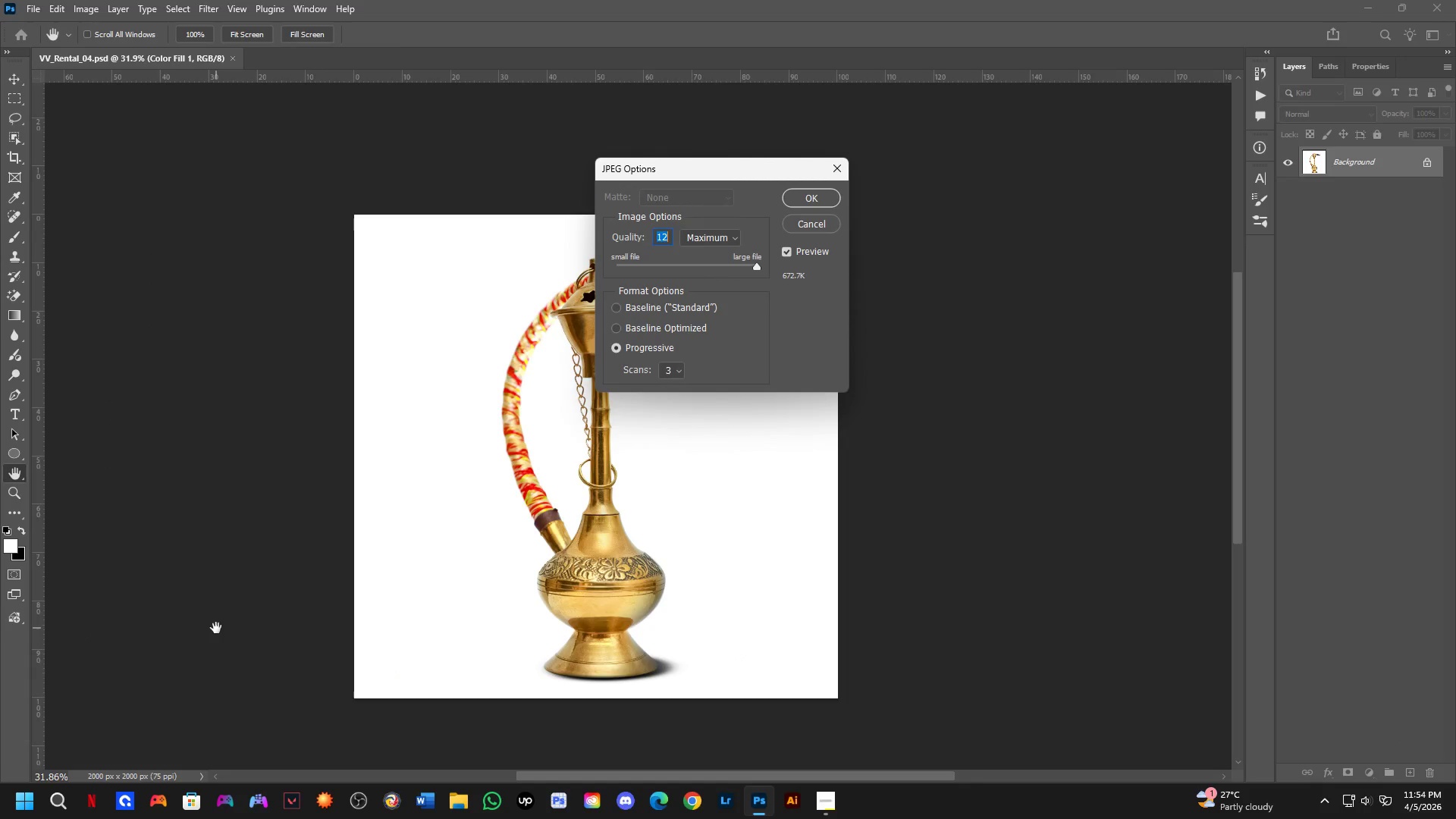 
key(NumpadEnter)
 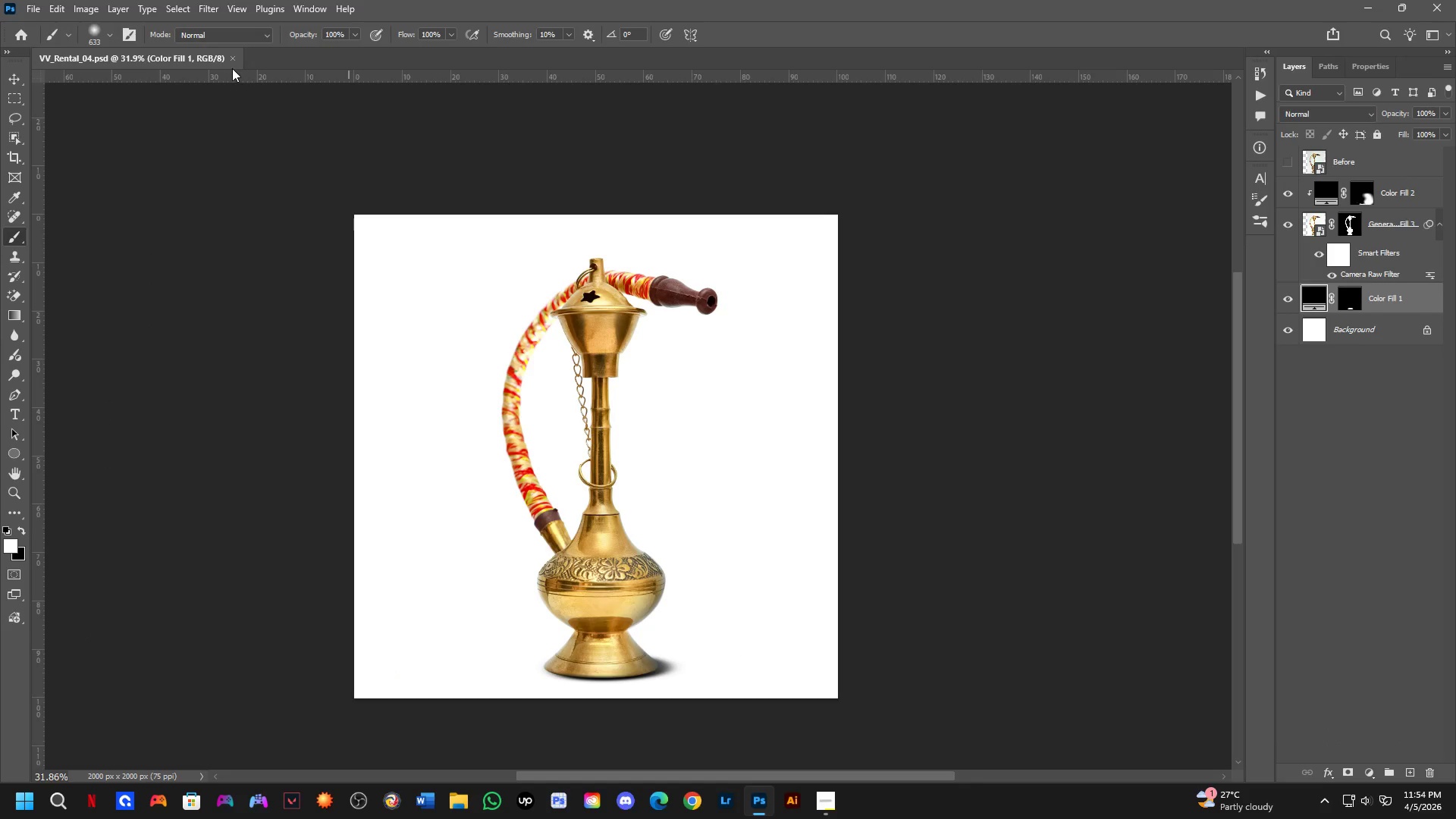 
left_click([231, 62])
 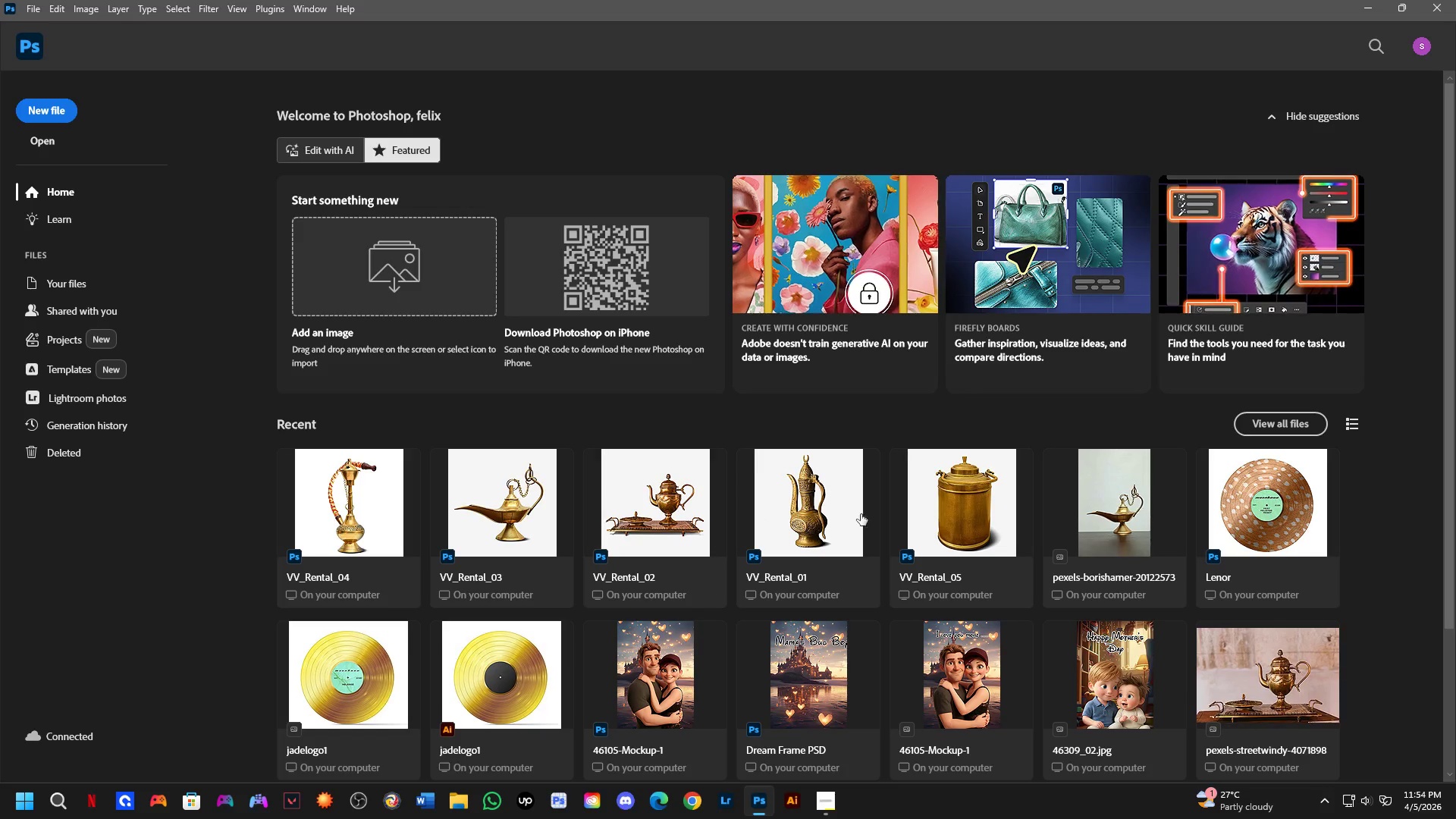 
left_click([985, 522])
 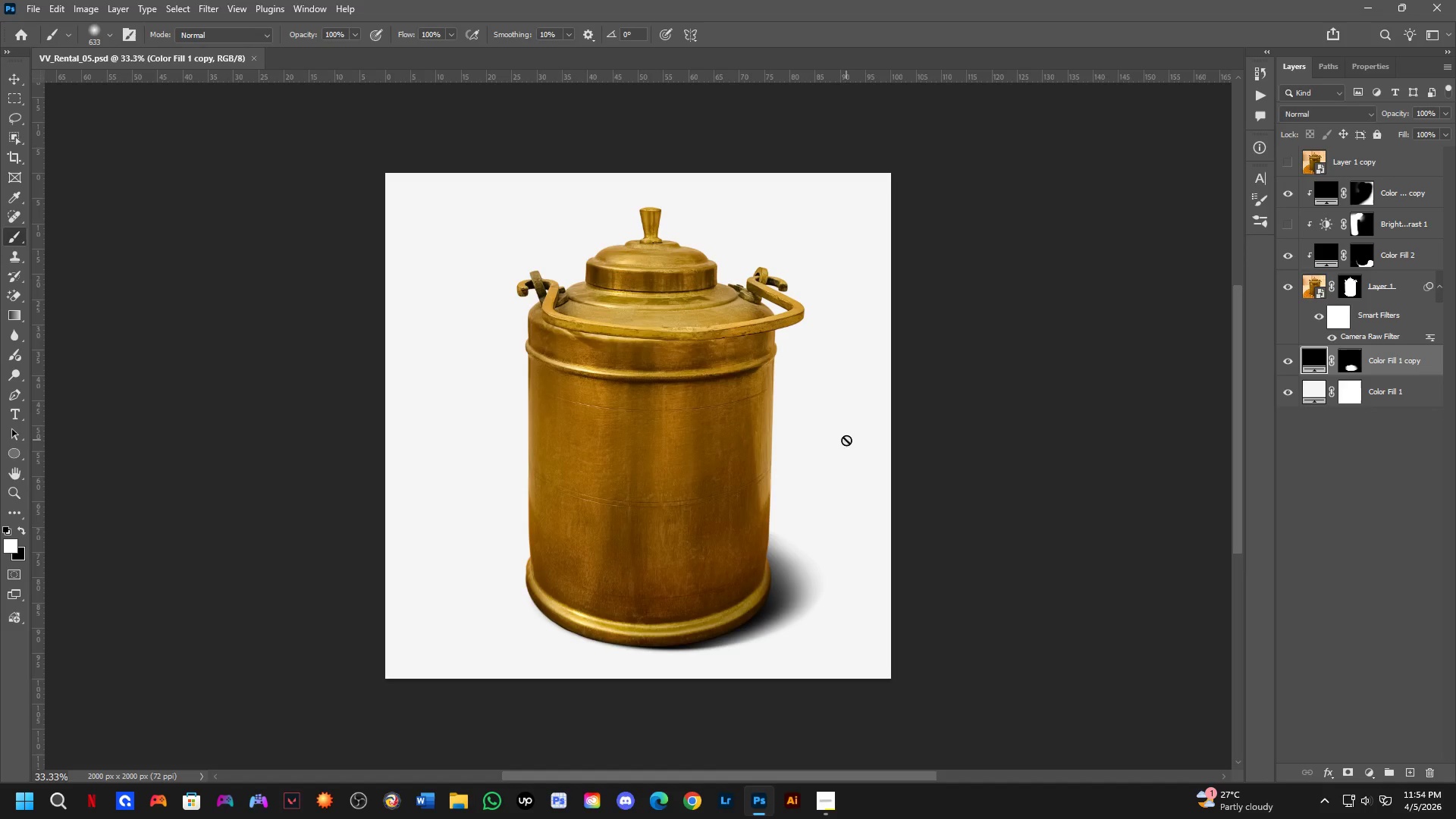 
key(Shift+ShiftLeft)
 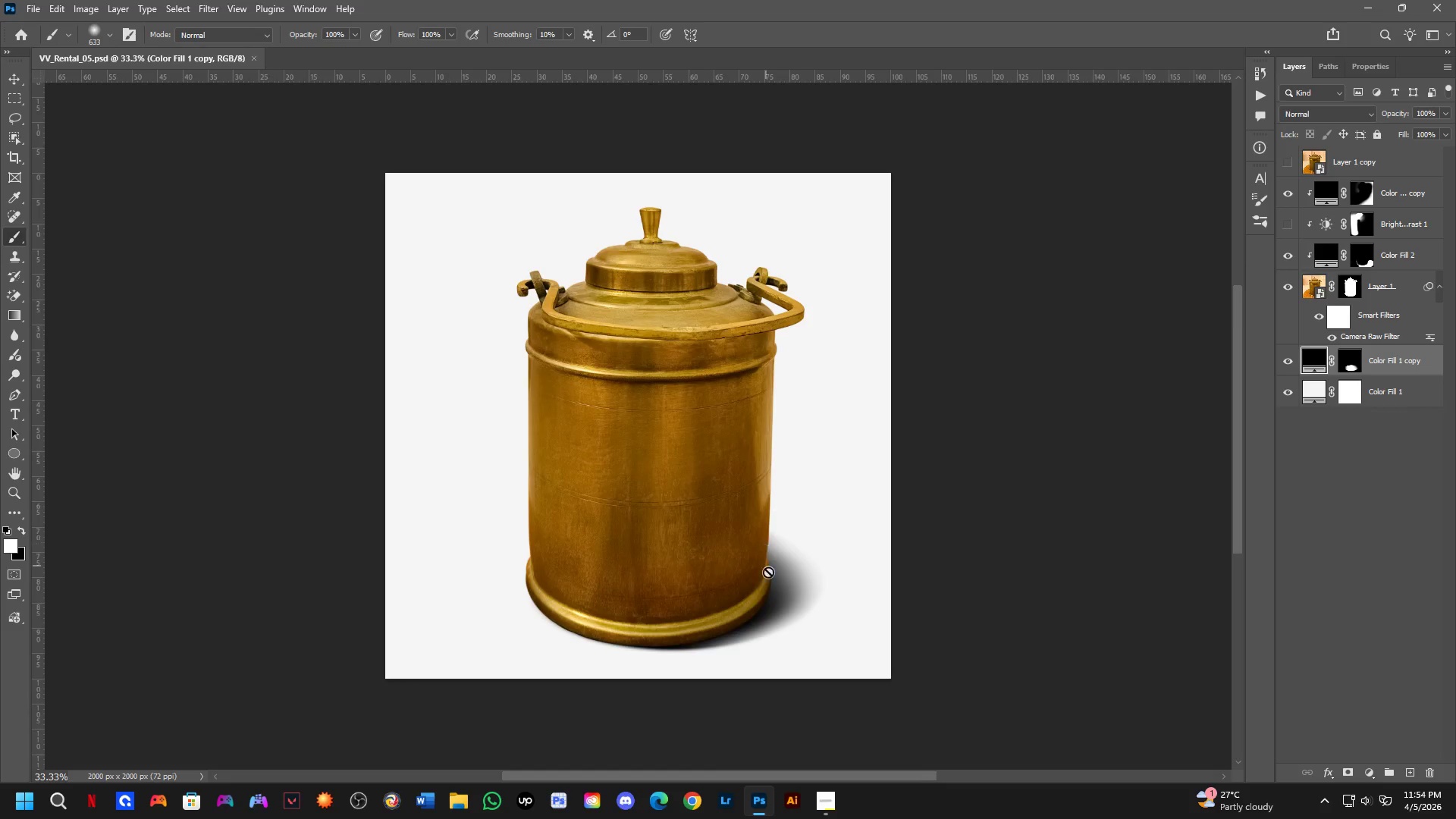 
key(Shift+ShiftLeft)
 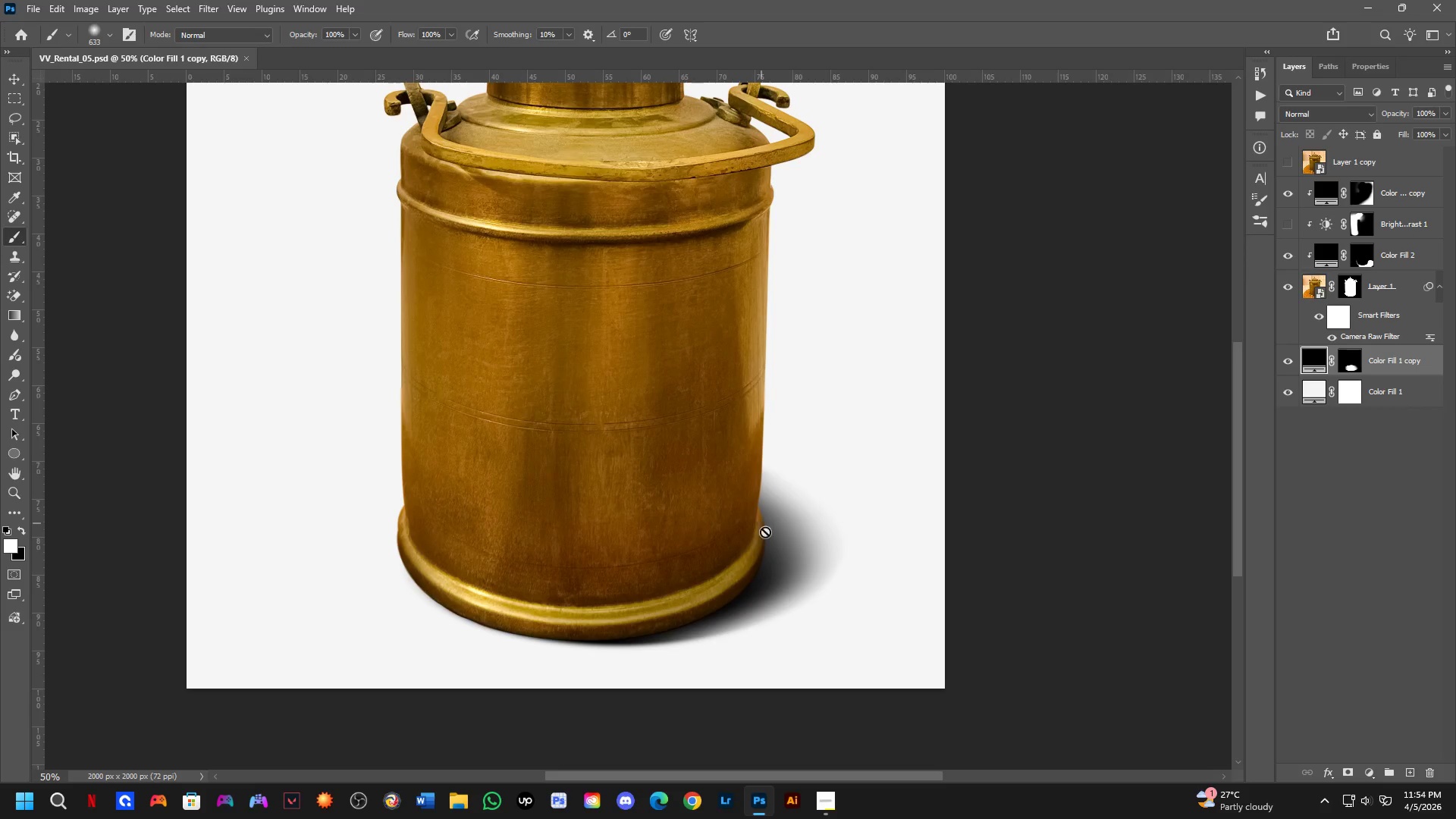 
hold_key(key=Space, duration=0.47)
 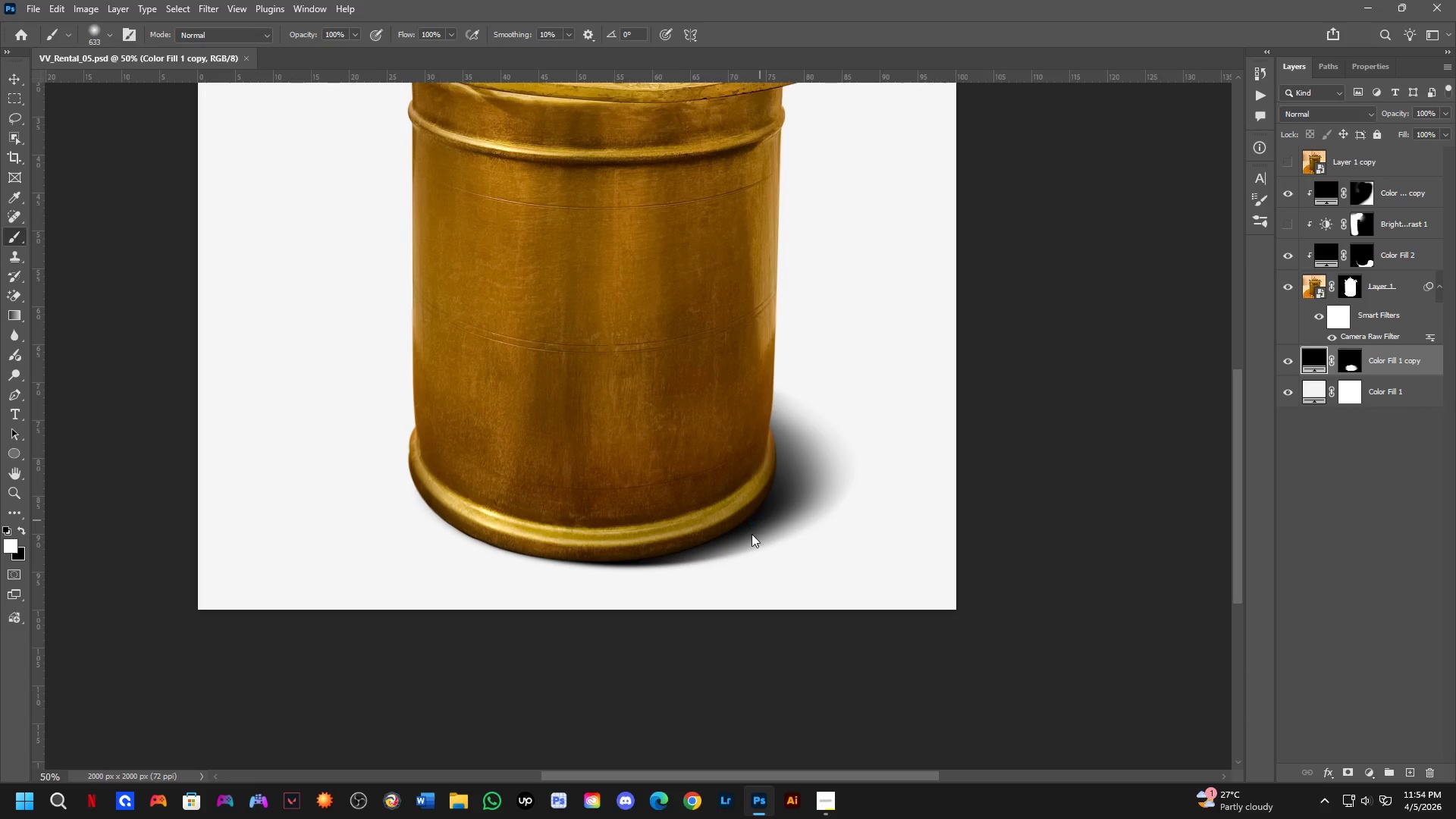 
left_click_drag(start_coordinate=[780, 581], to_coordinate=[792, 502])
 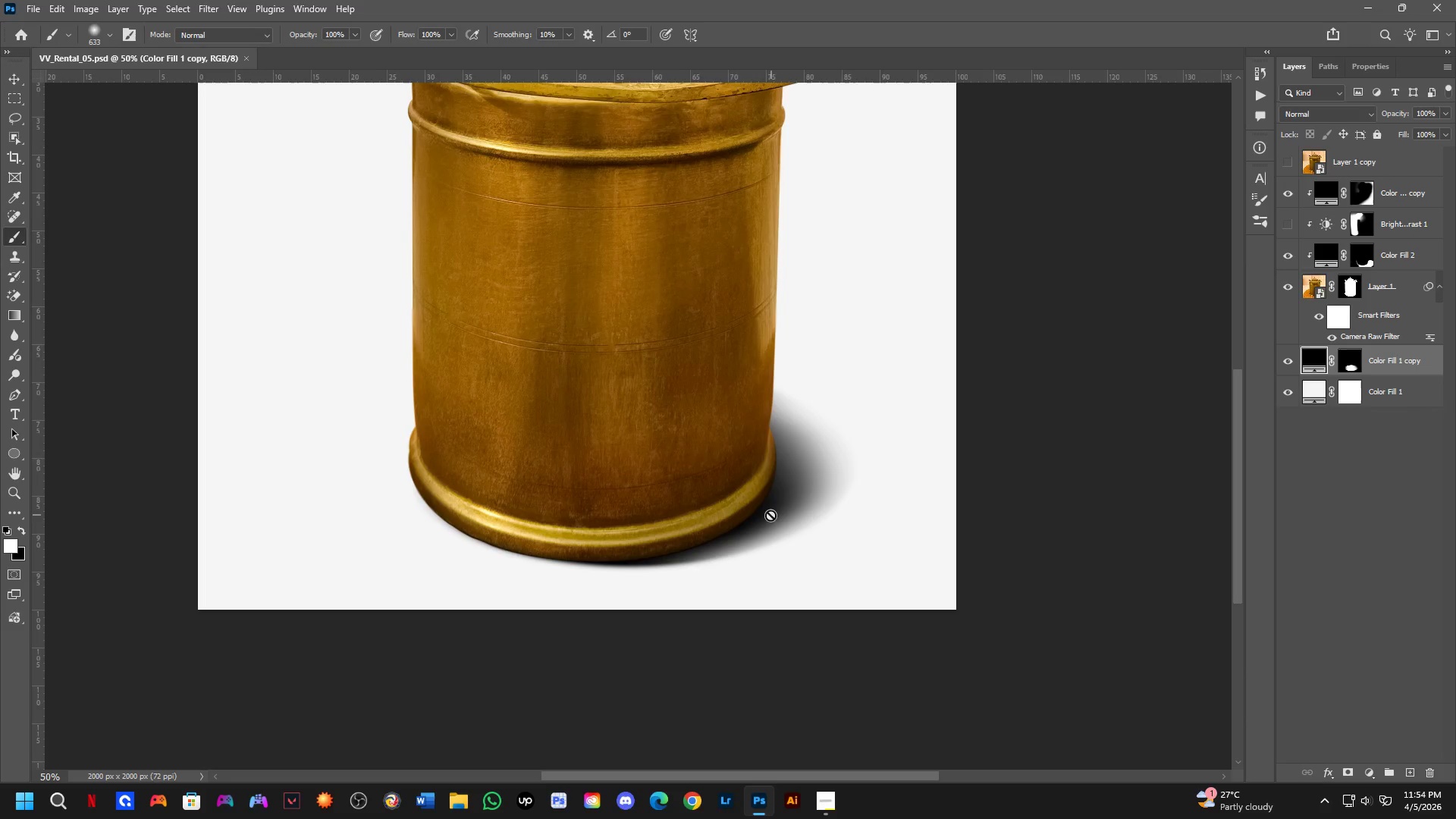 
scroll: coordinate [761, 522], scroll_direction: up, amount: 1.0
 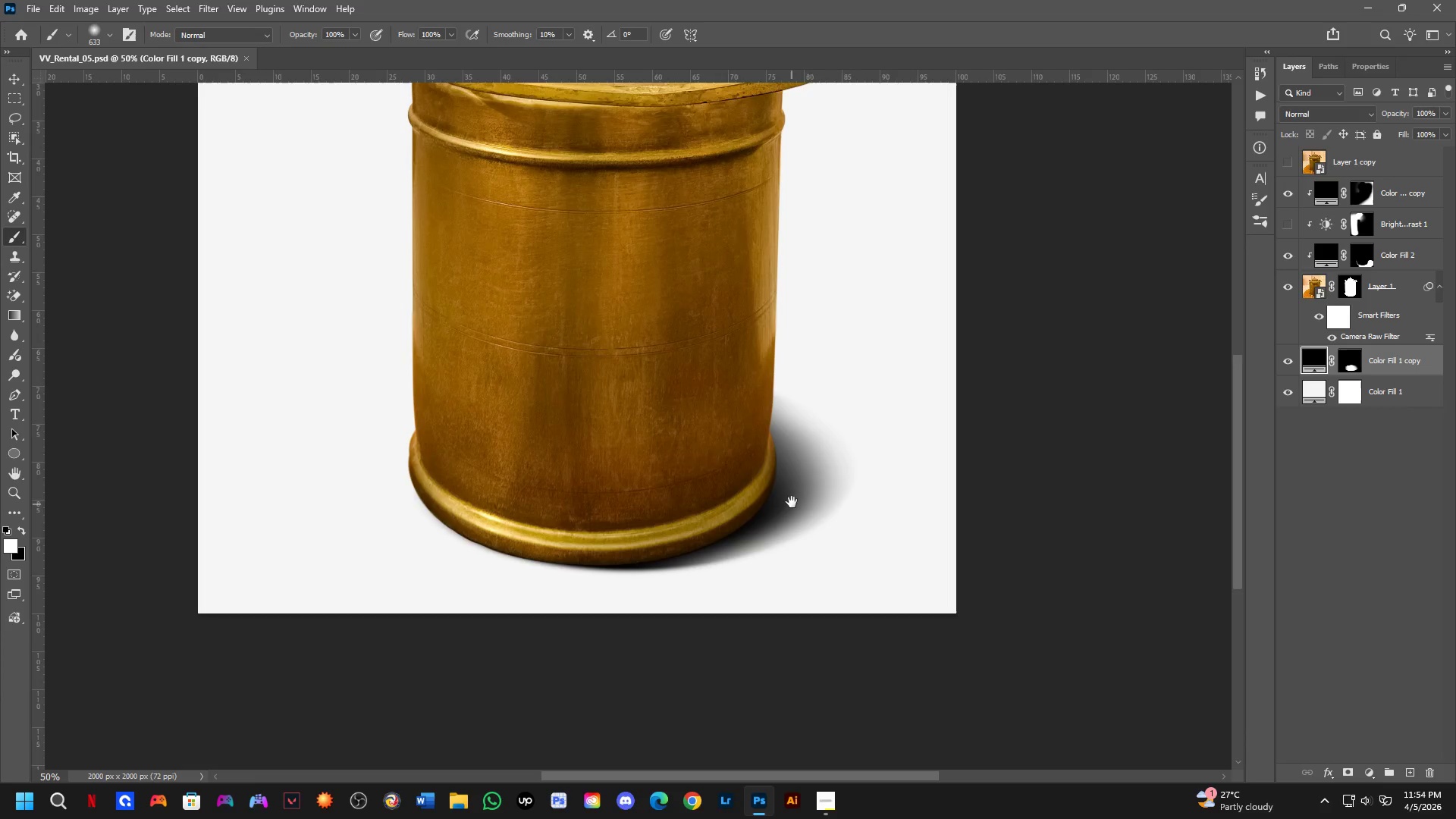 
key(Control+Shift+ShiftLeft)
 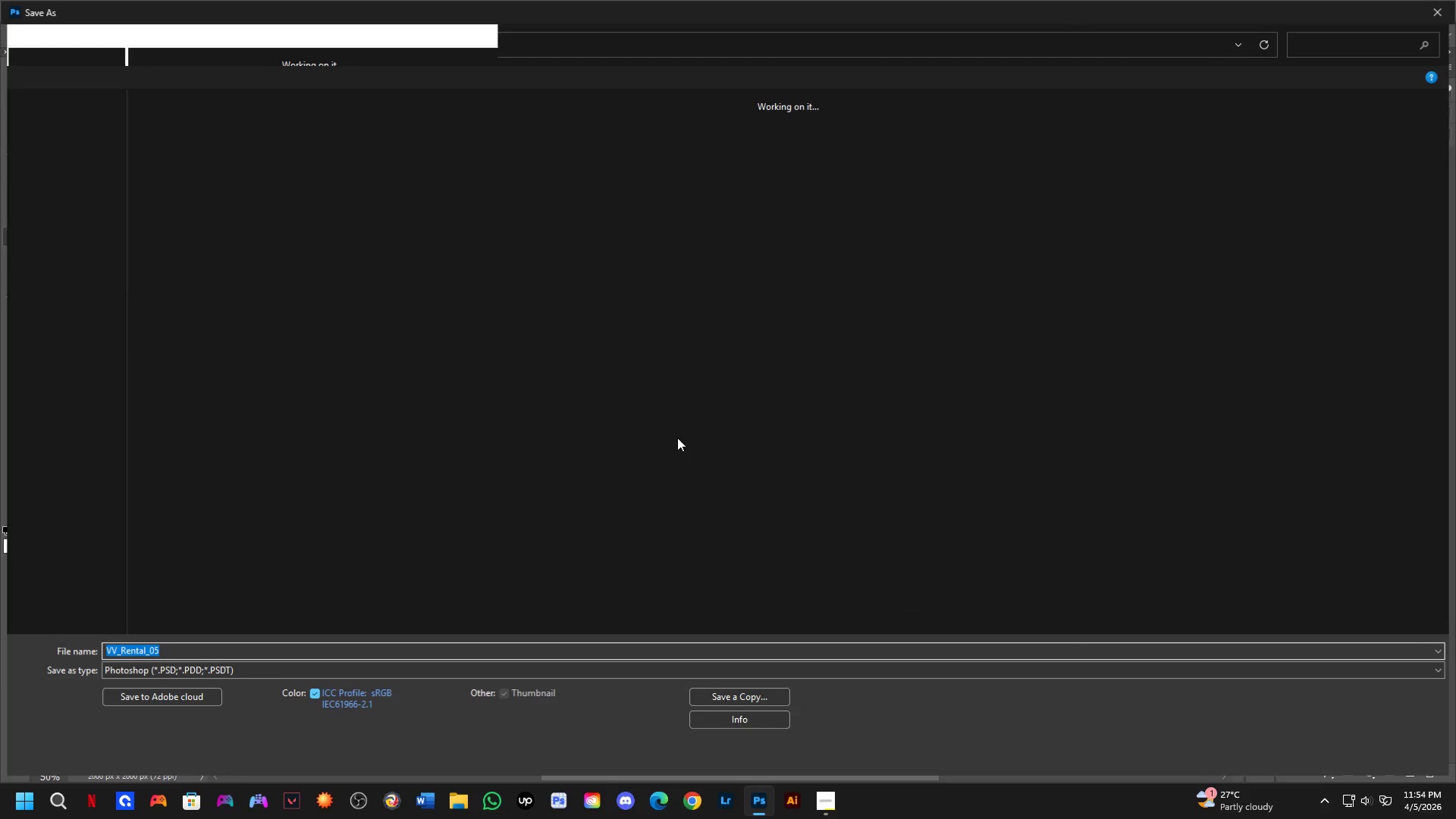 
key(Control+ControlLeft)
 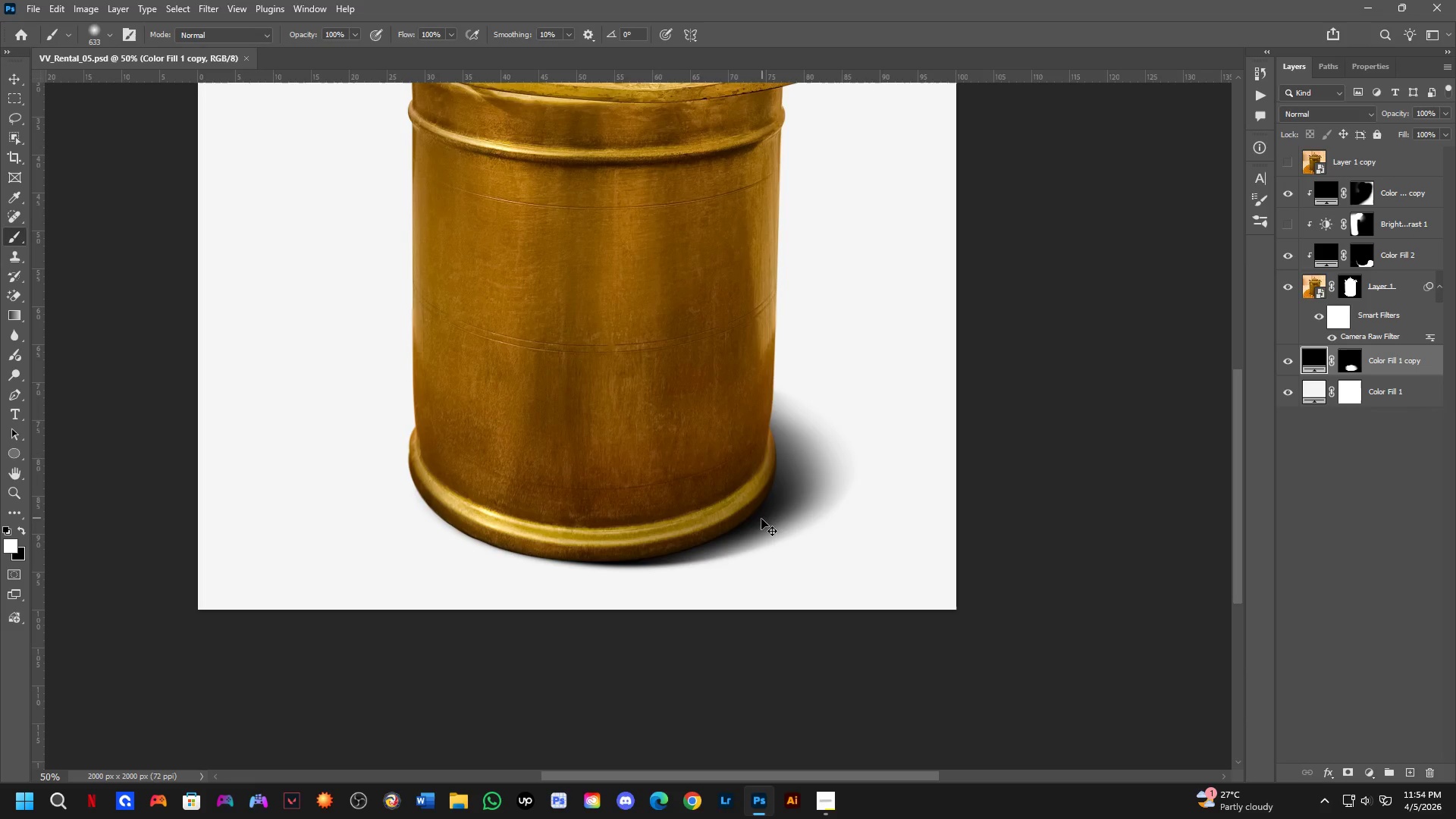 
key(Control+Shift+S)
 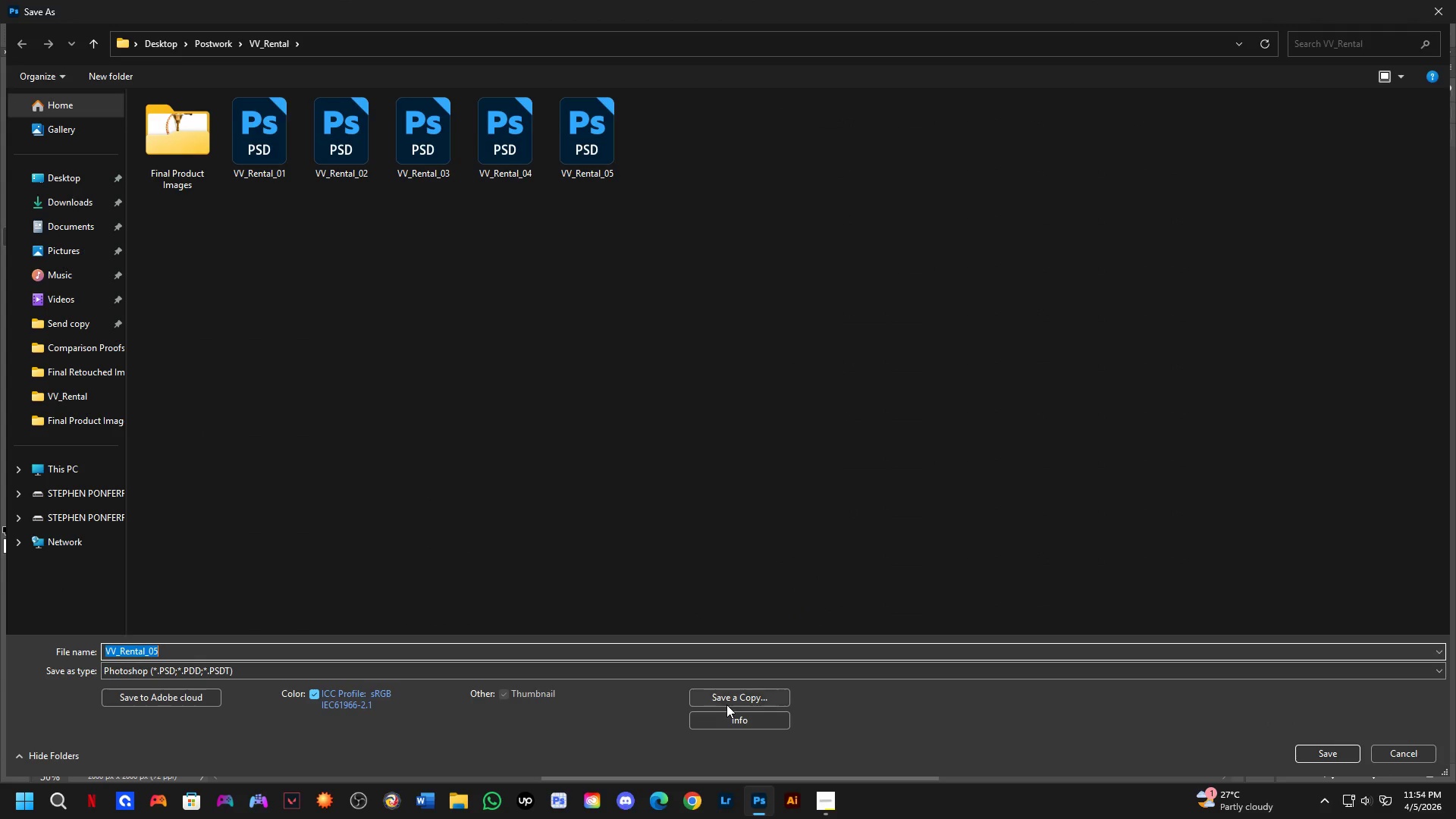 
key(Escape)
 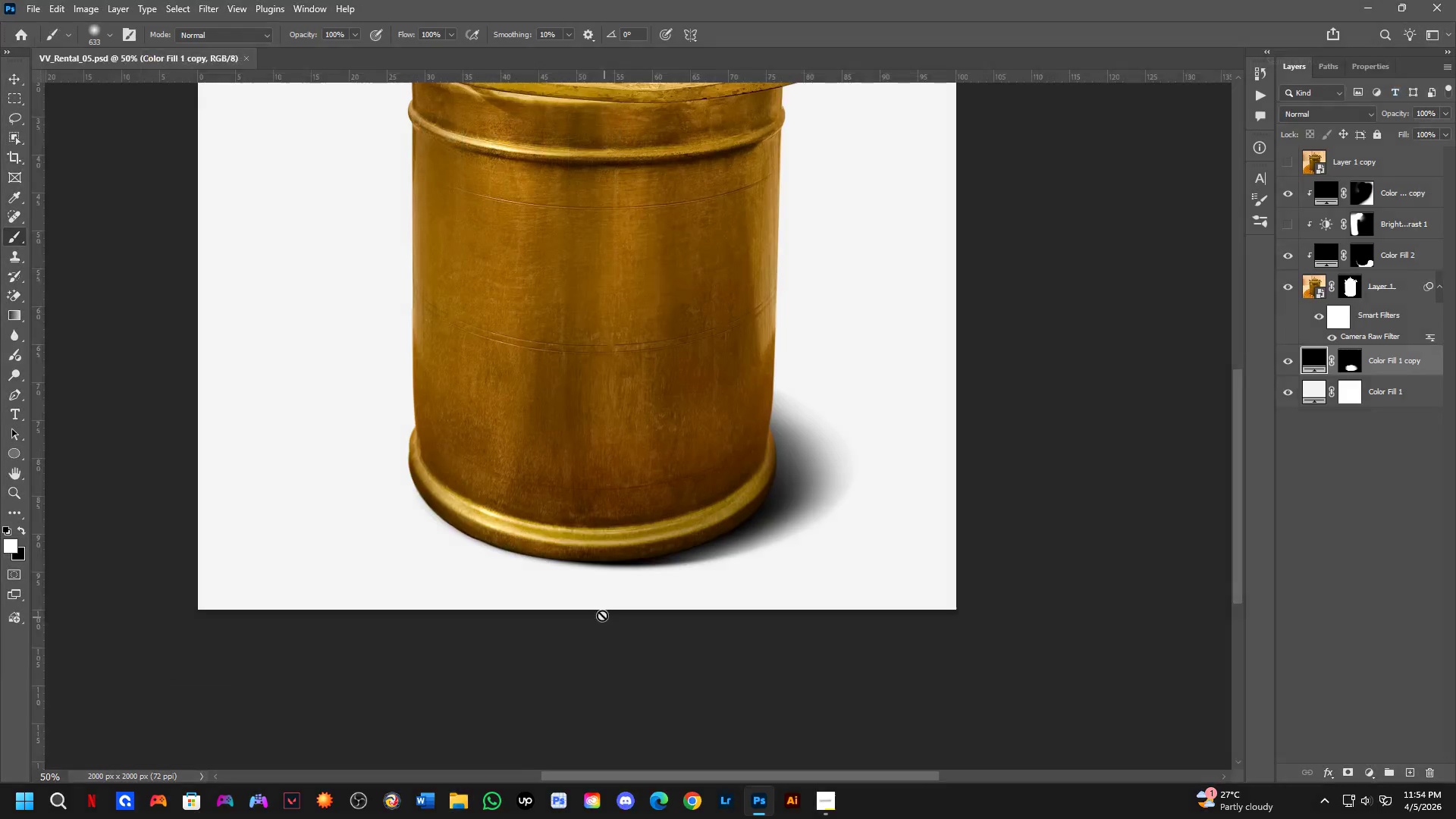 
hold_key(key=Space, duration=0.66)
 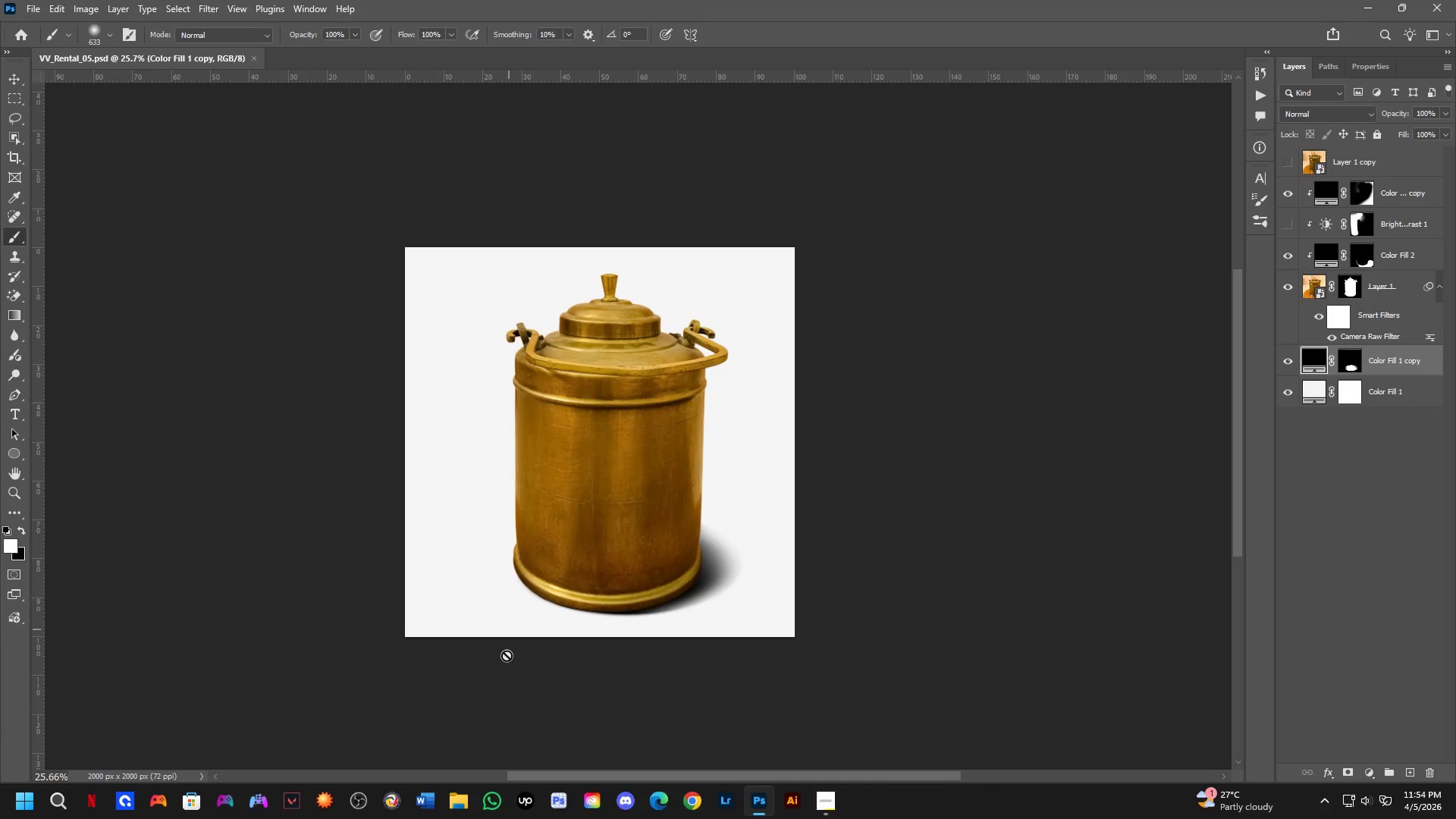 
left_click_drag(start_coordinate=[647, 494], to_coordinate=[640, 611])
 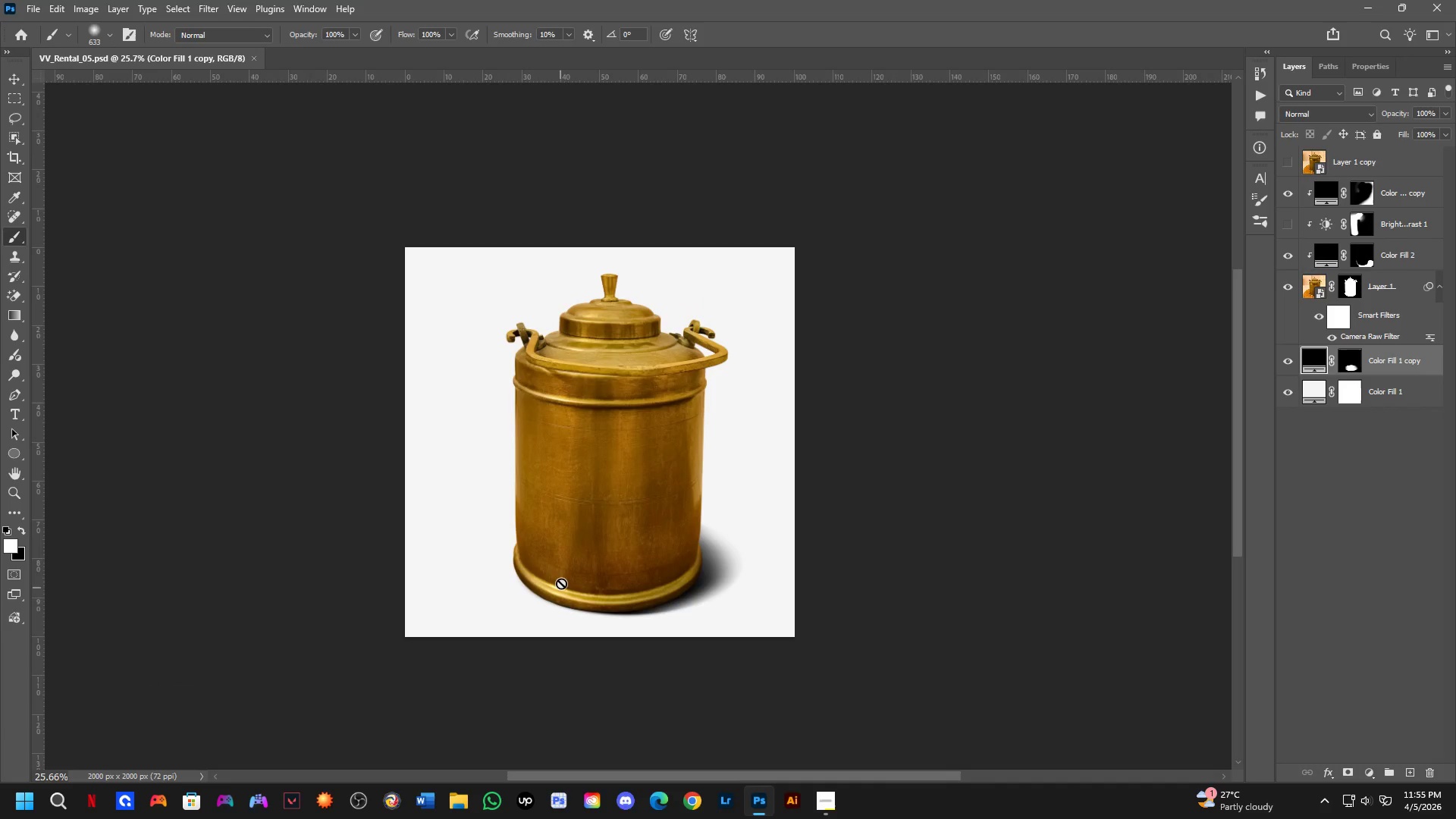 
scroll: coordinate [606, 610], scroll_direction: down, amount: 7.0
 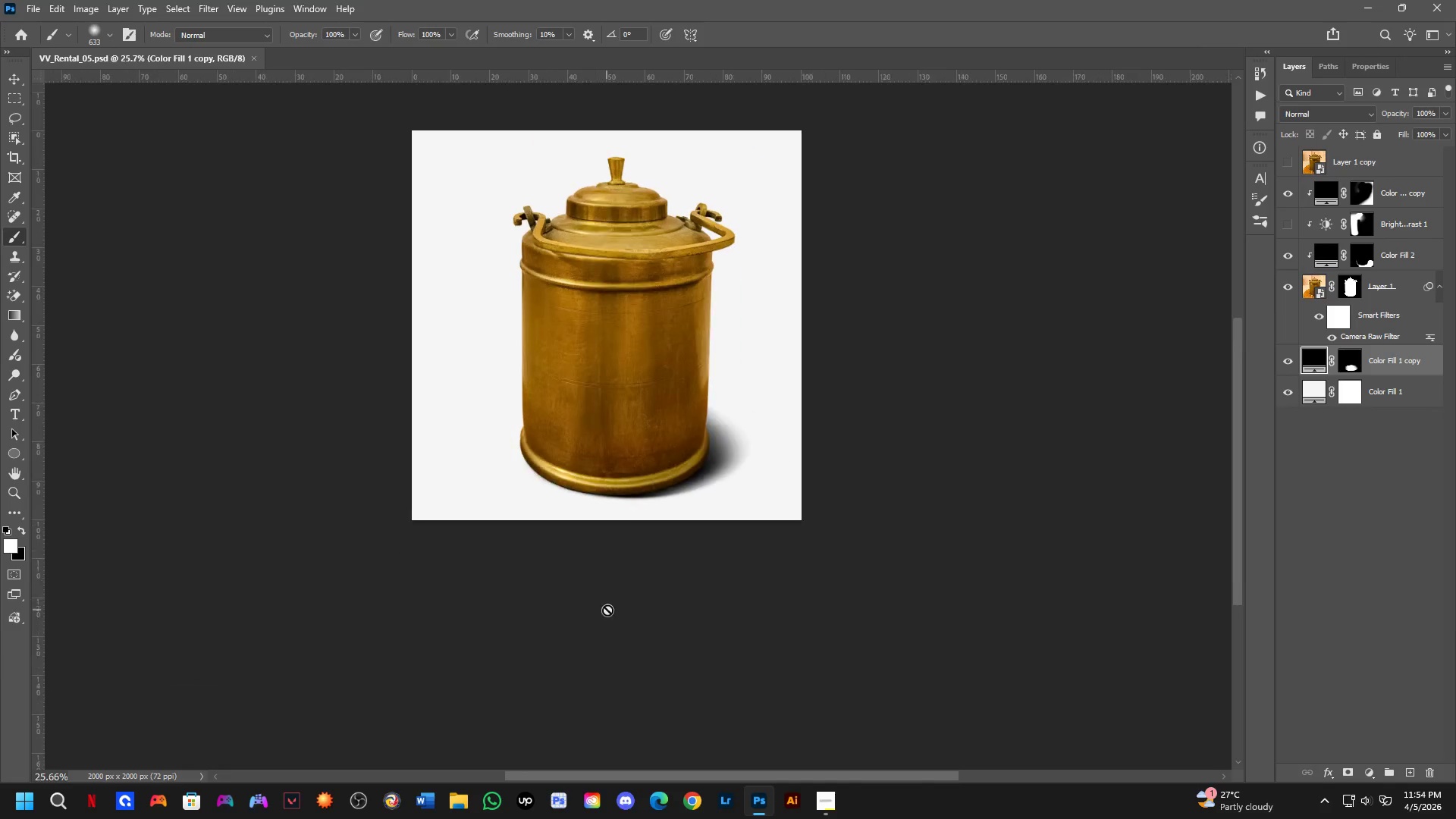 
hold_key(key=ControlLeft, duration=0.33)
 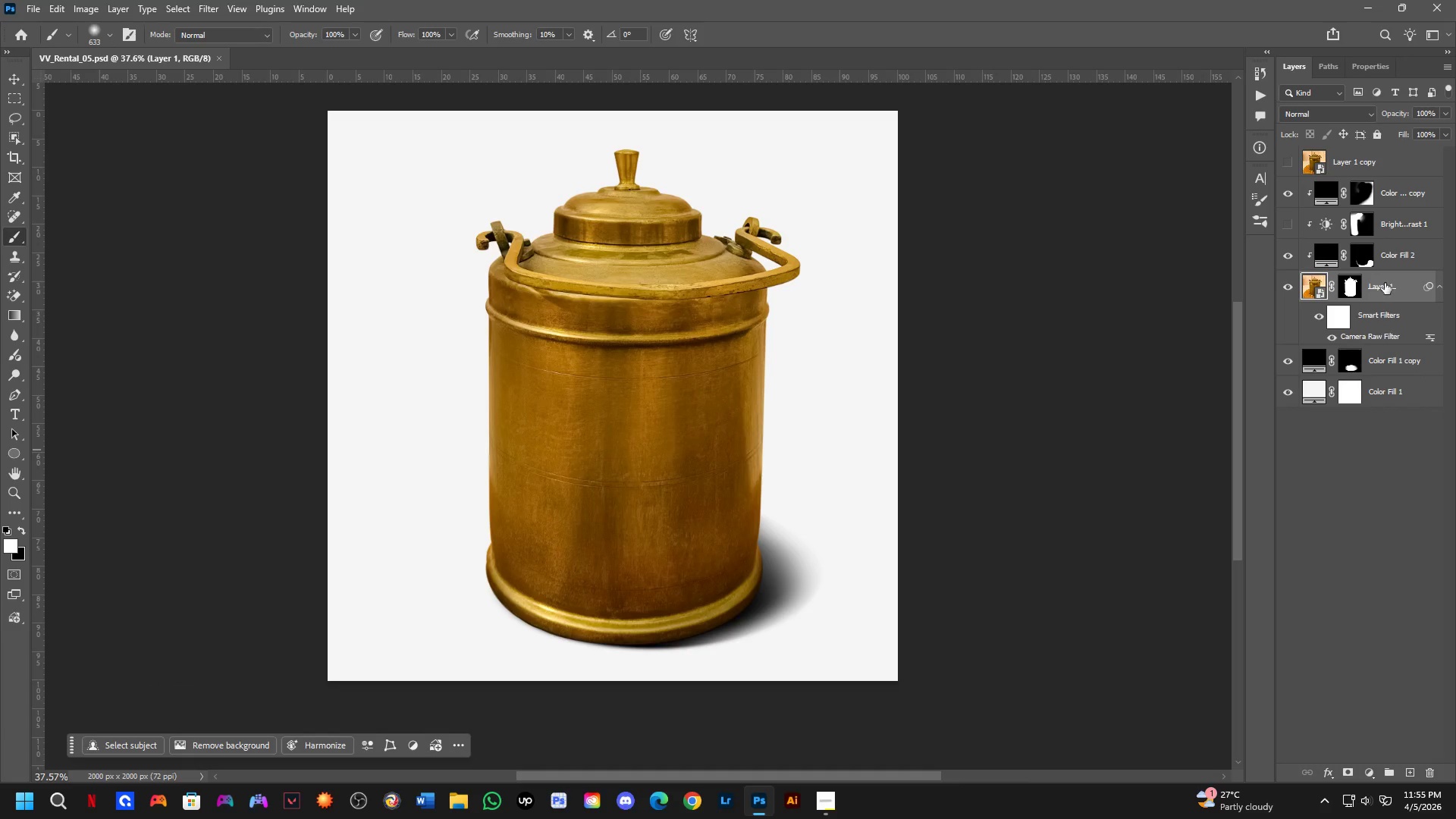 
scroll: coordinate [573, 544], scroll_direction: up, amount: 4.0
 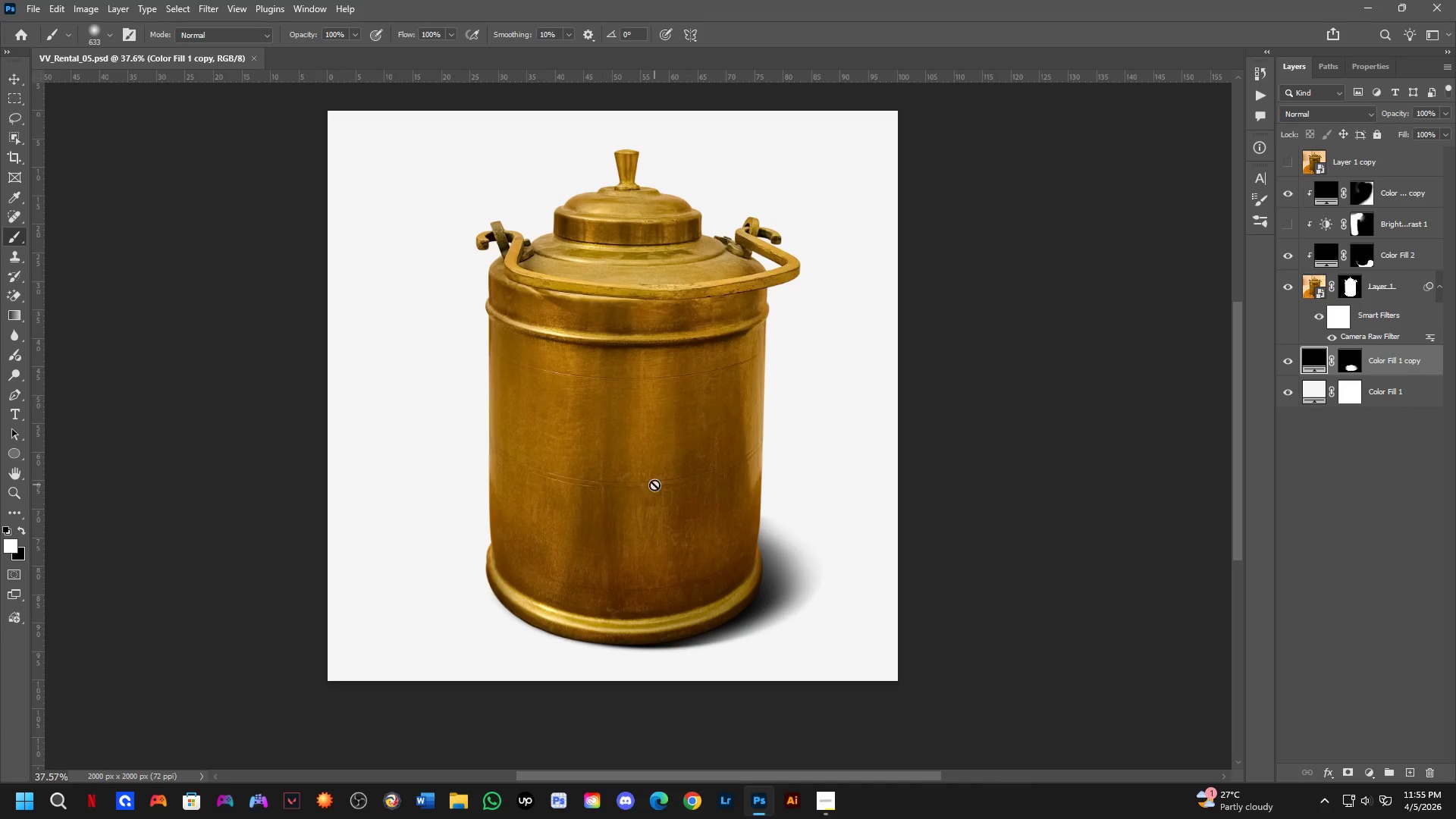 
left_click([654, 485])
 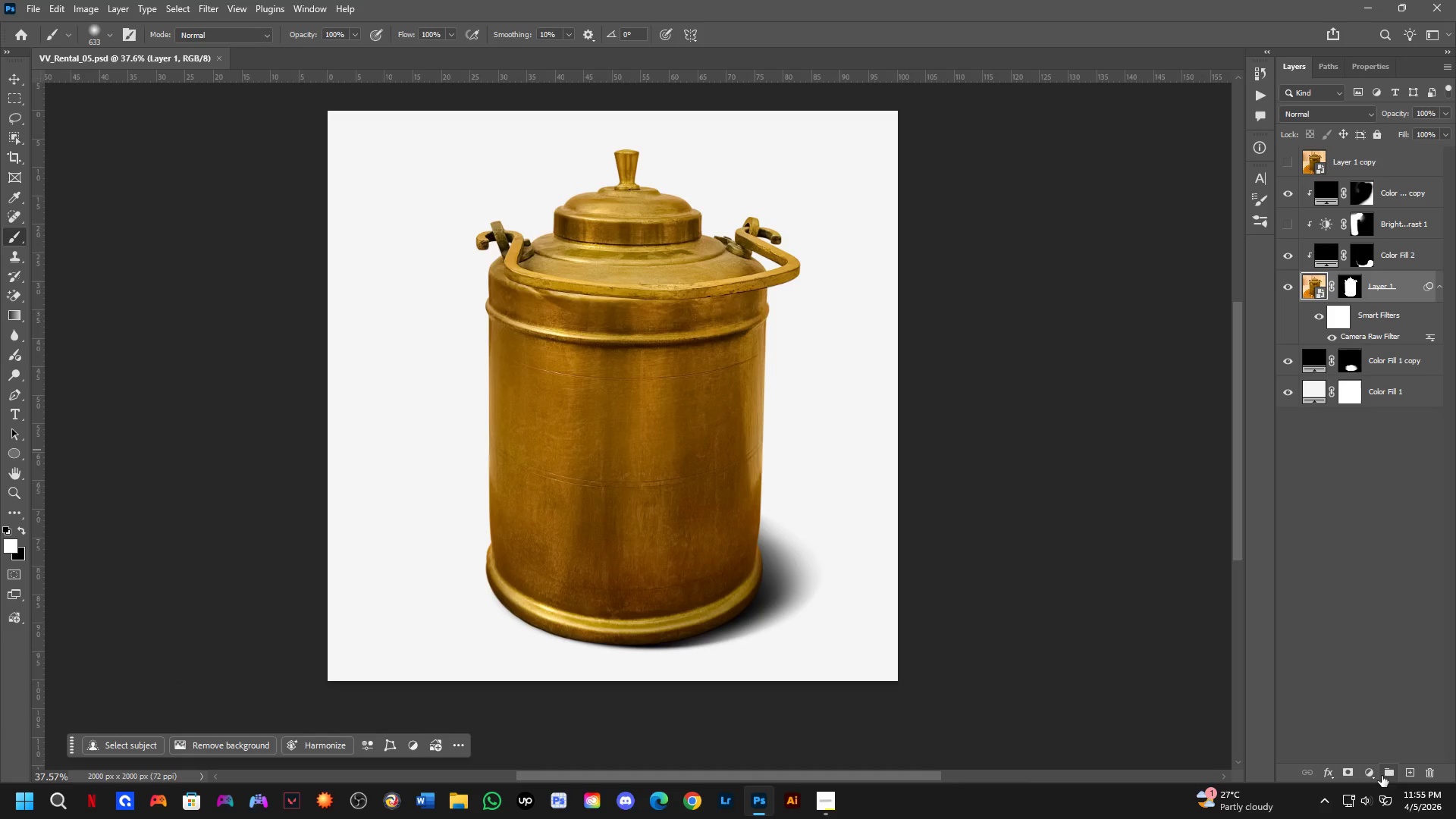 
left_click_drag(start_coordinate=[1368, 739], to_coordinate=[1379, 734])
 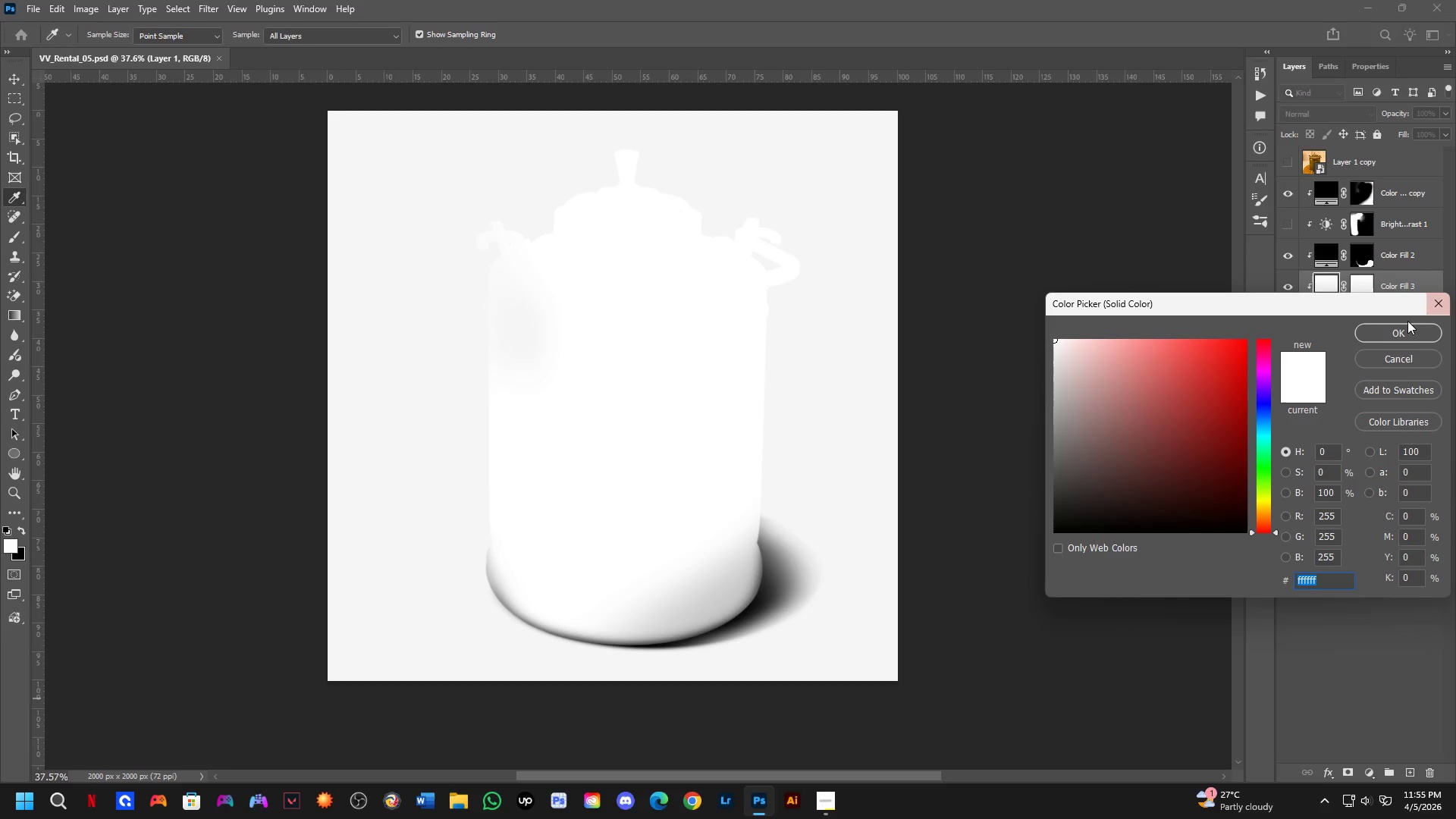 
left_click([1409, 329])
 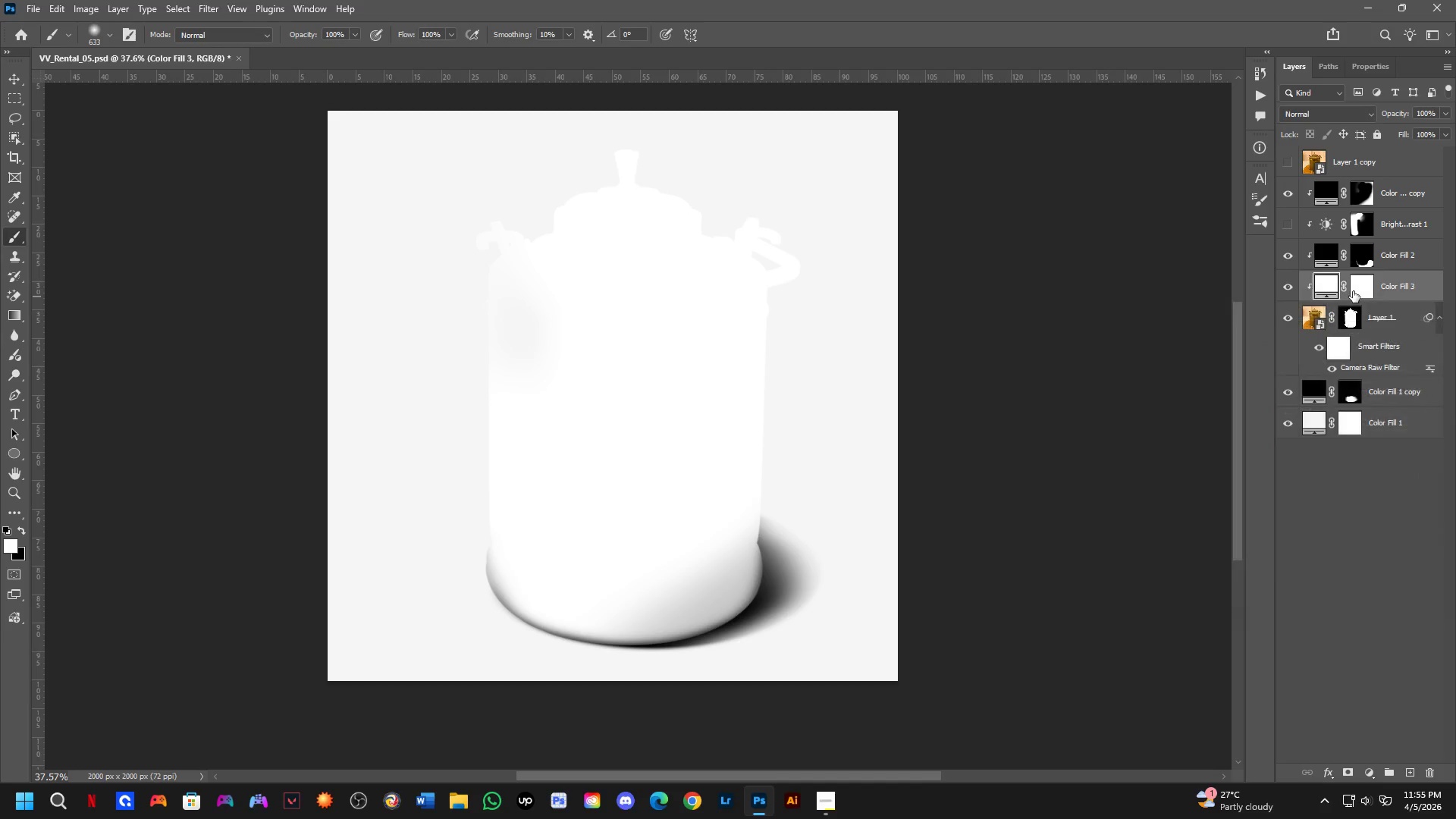 
left_click([1353, 291])
 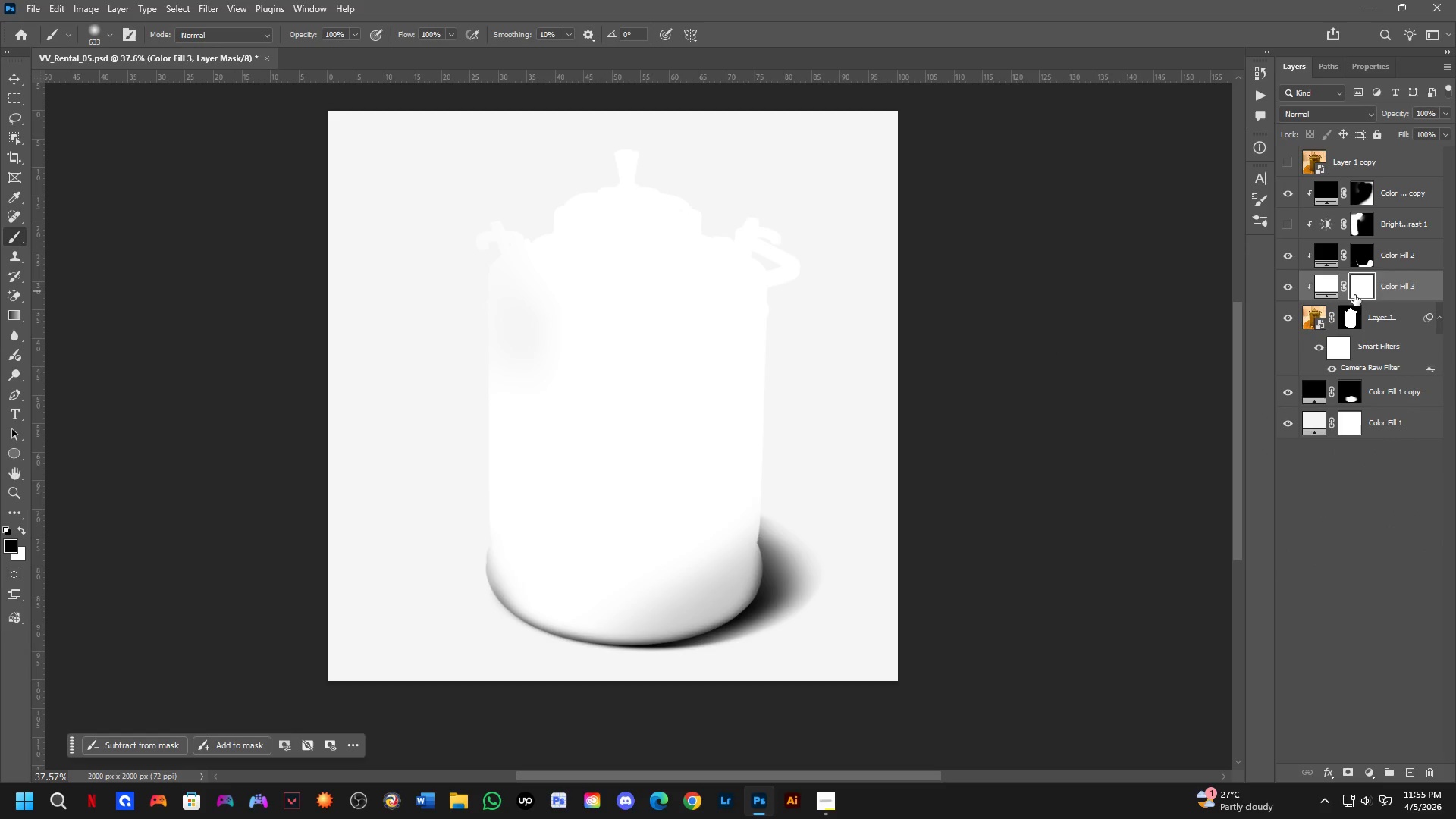 
key(Control+I)
 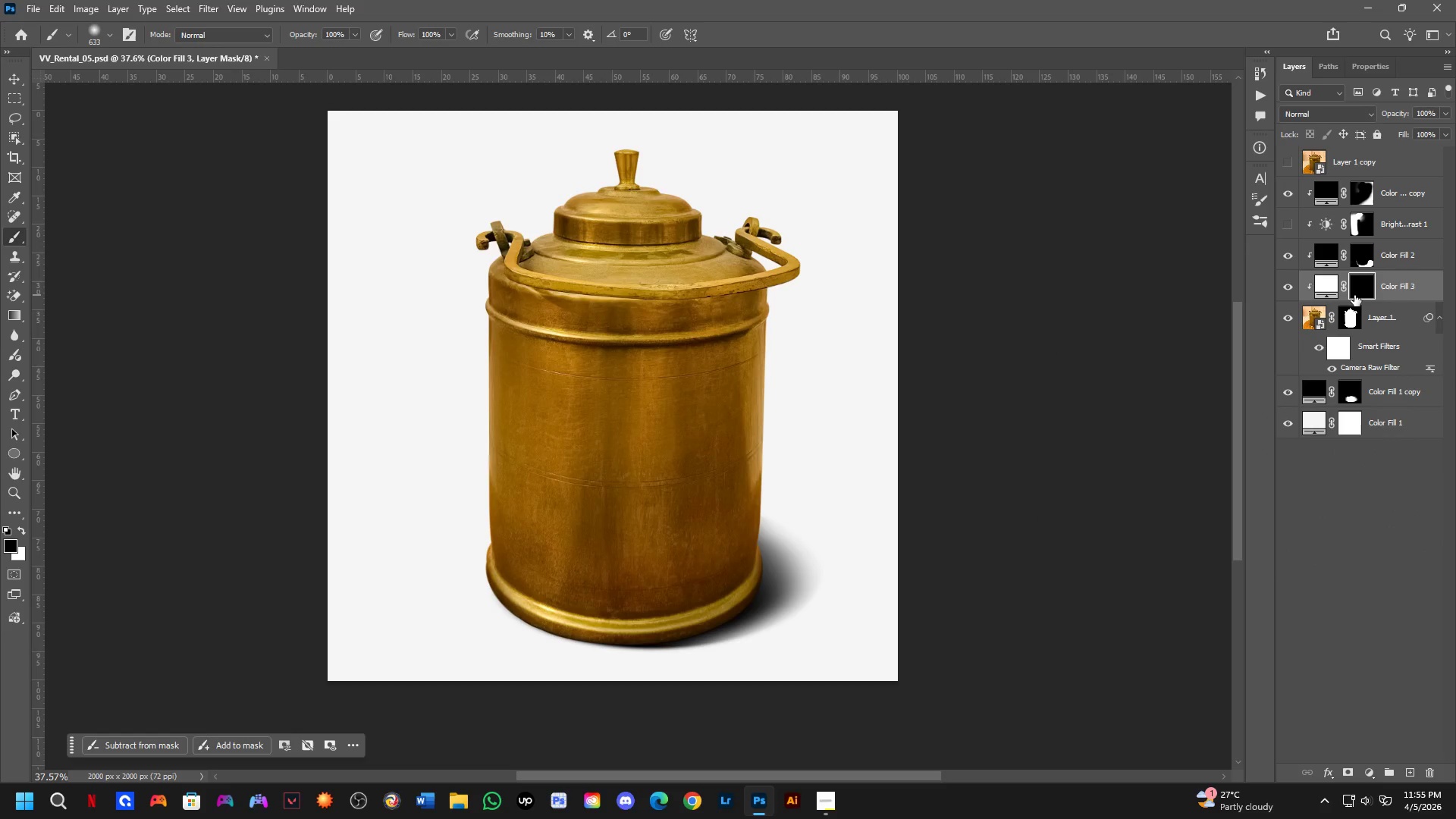 
key(B)
 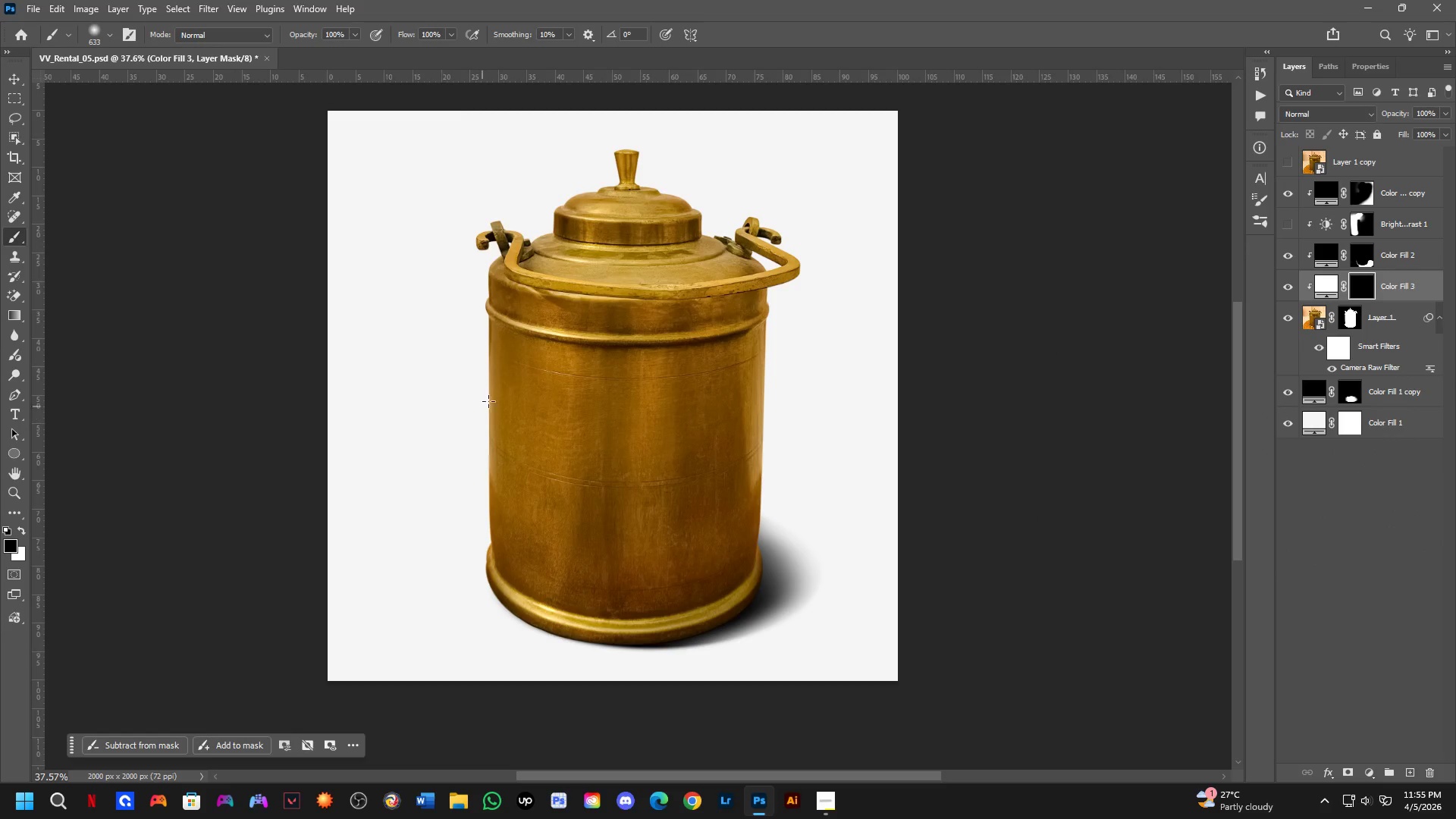 
hold_key(key=AltLeft, duration=0.45)
 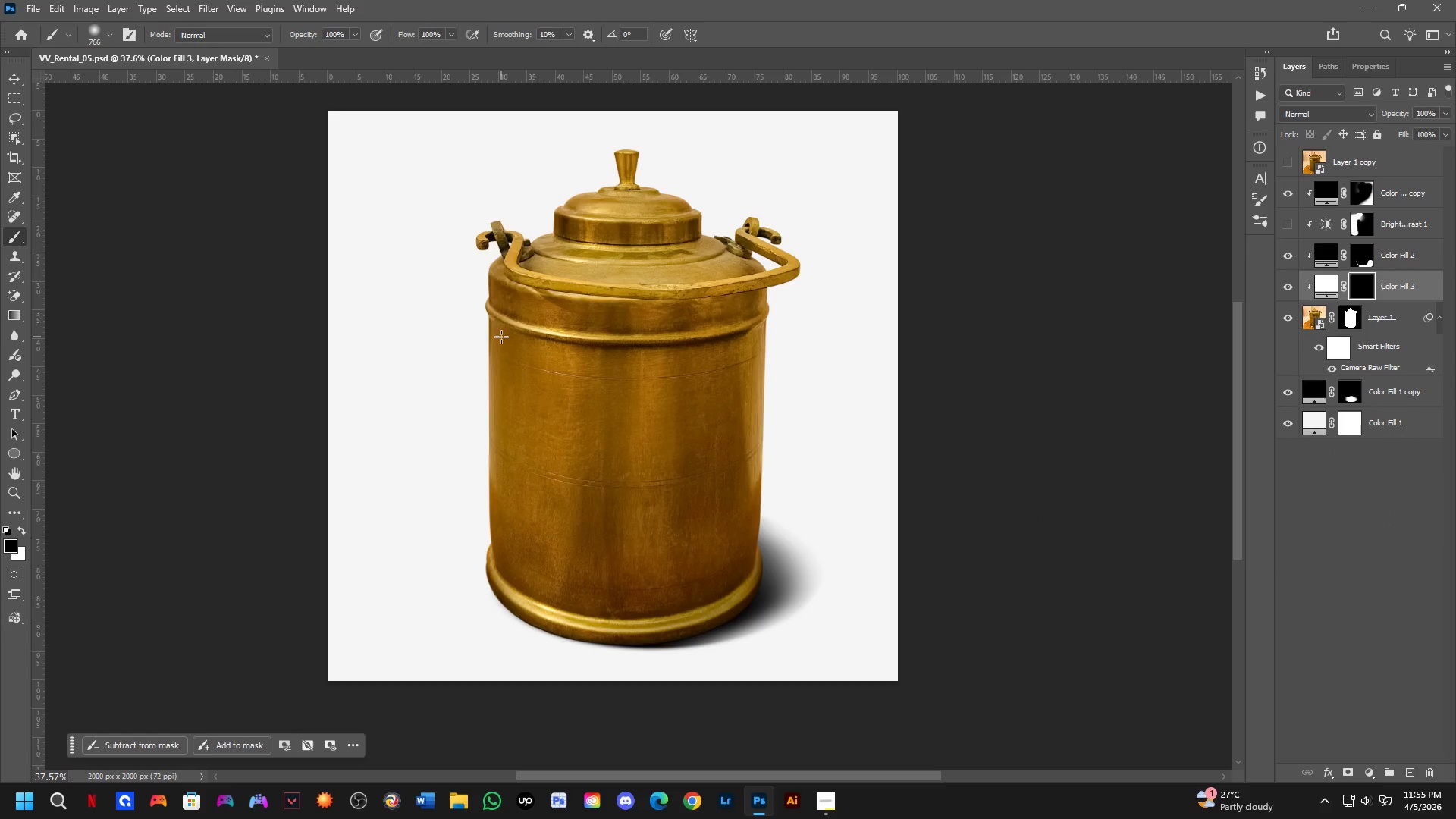 
key(CapsLock)
 